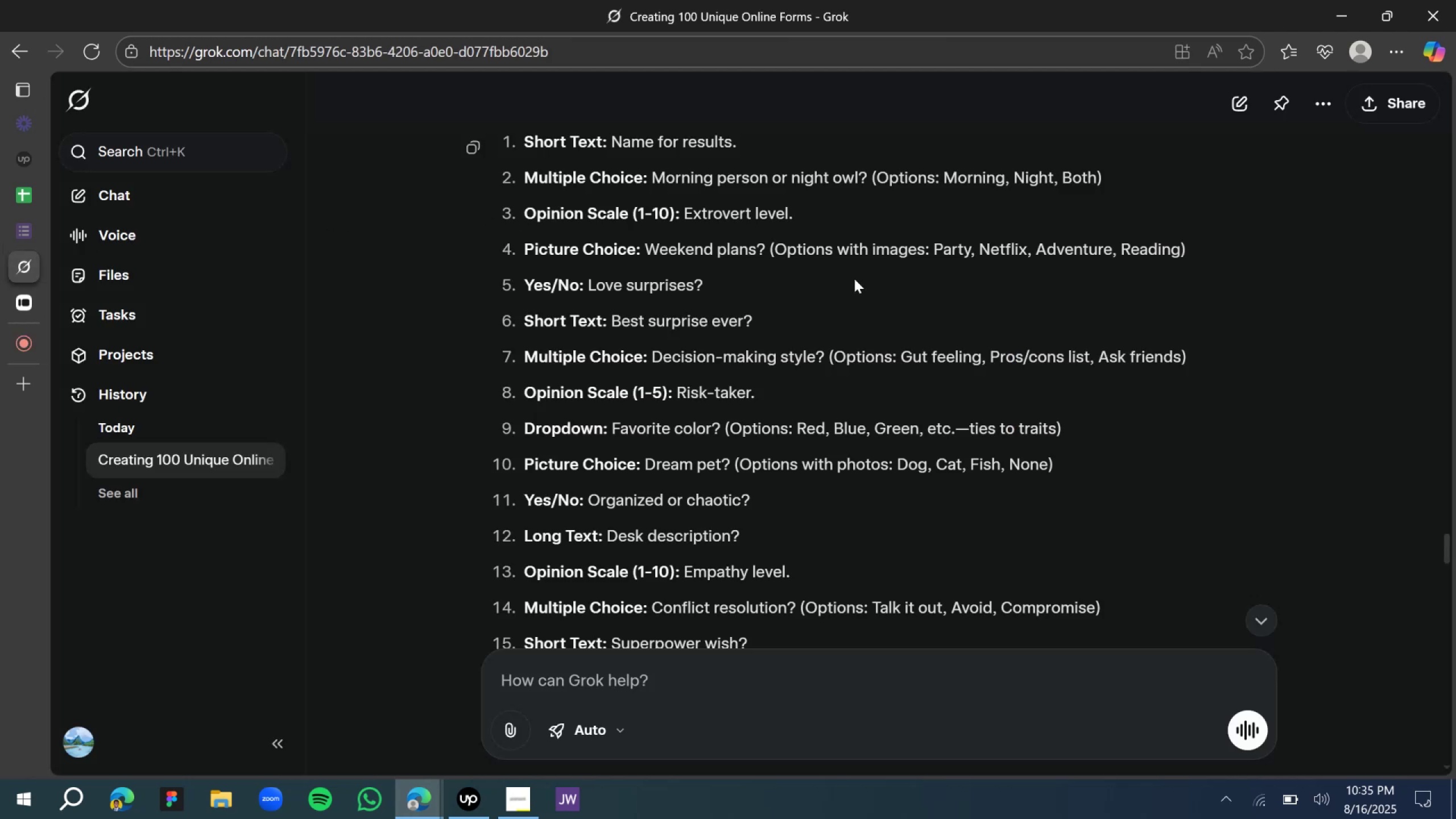 
wait(6.96)
 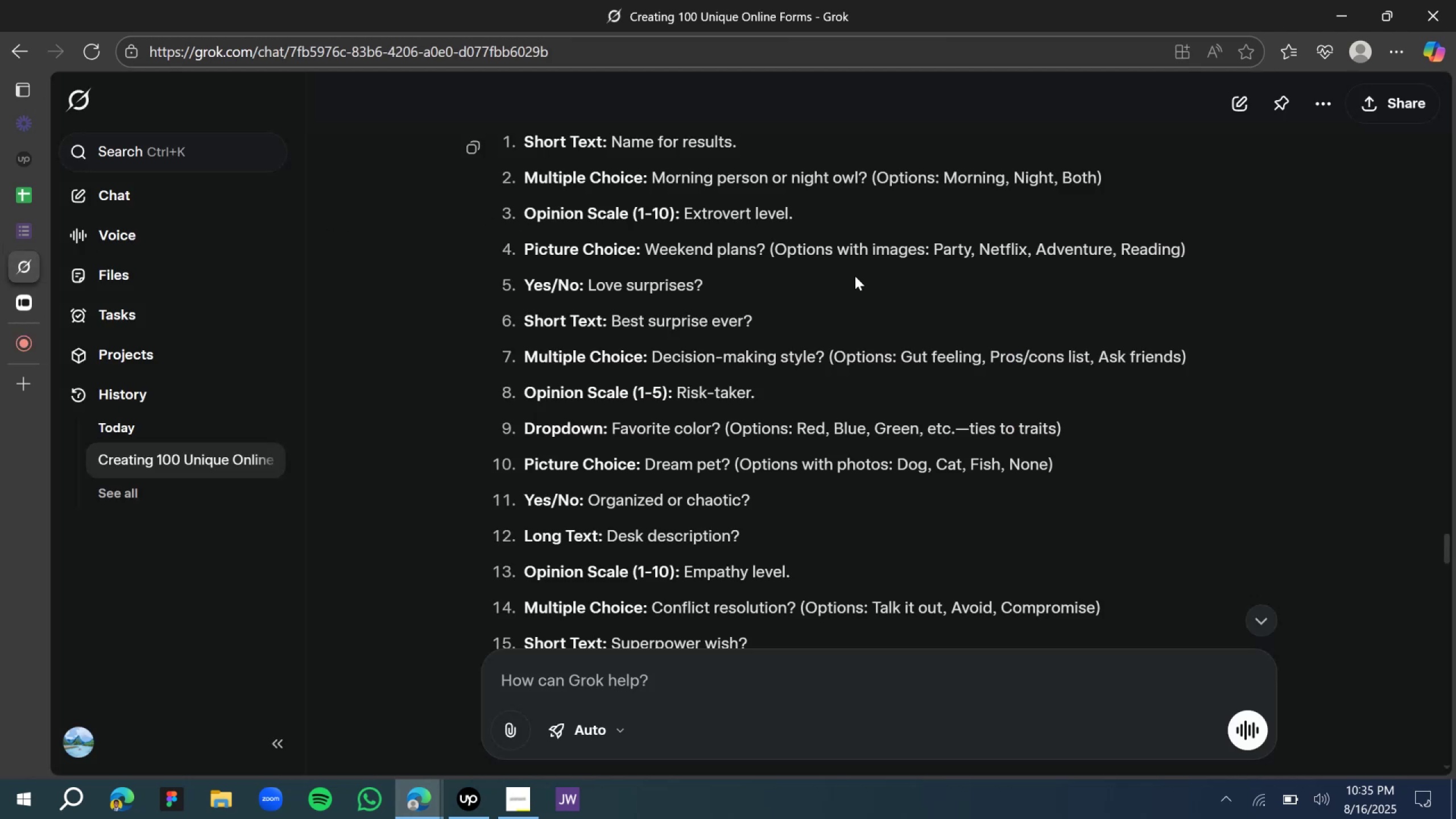 
left_click([28, 299])
 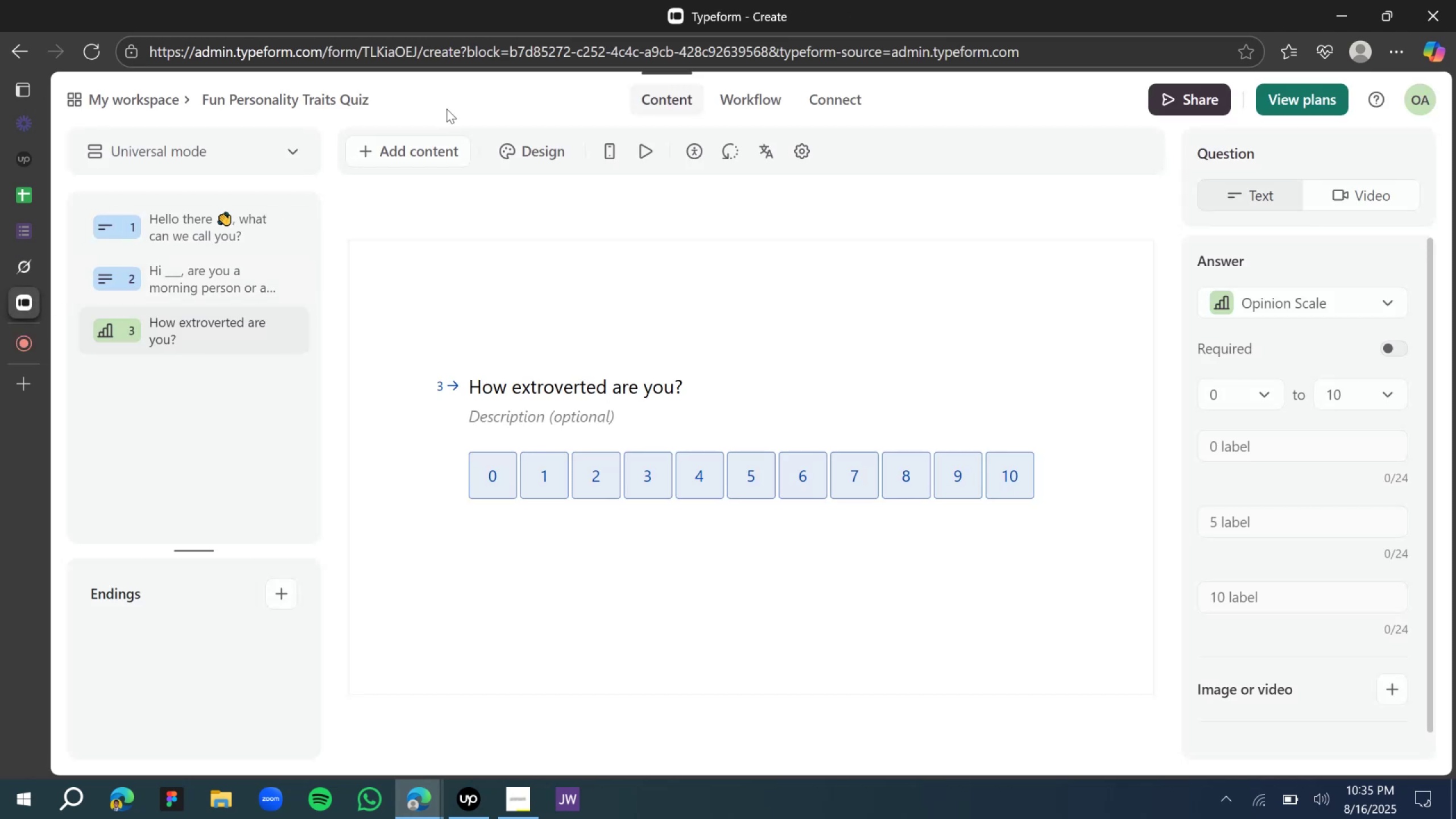 
left_click([446, 148])
 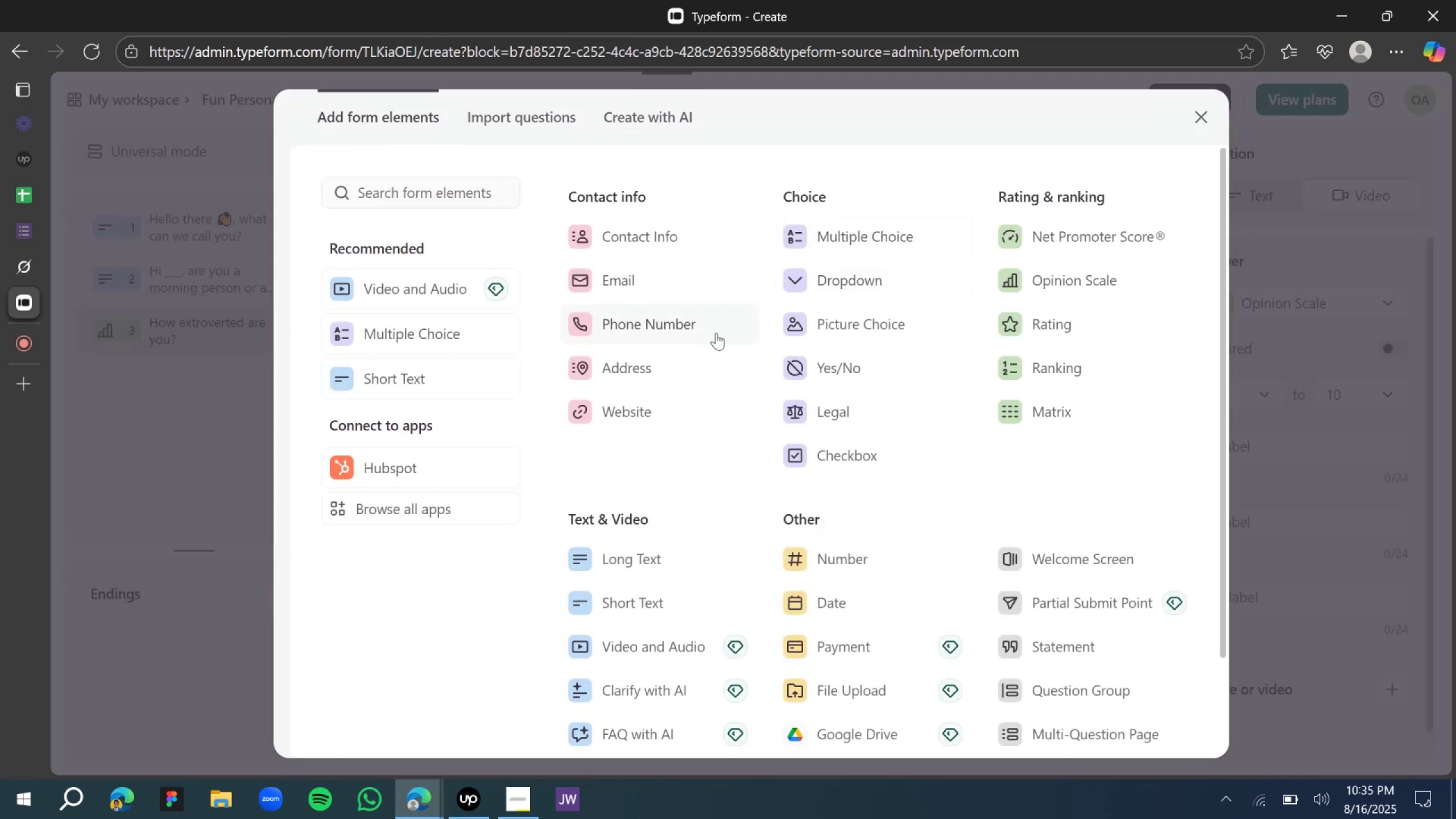 
left_click([896, 328])
 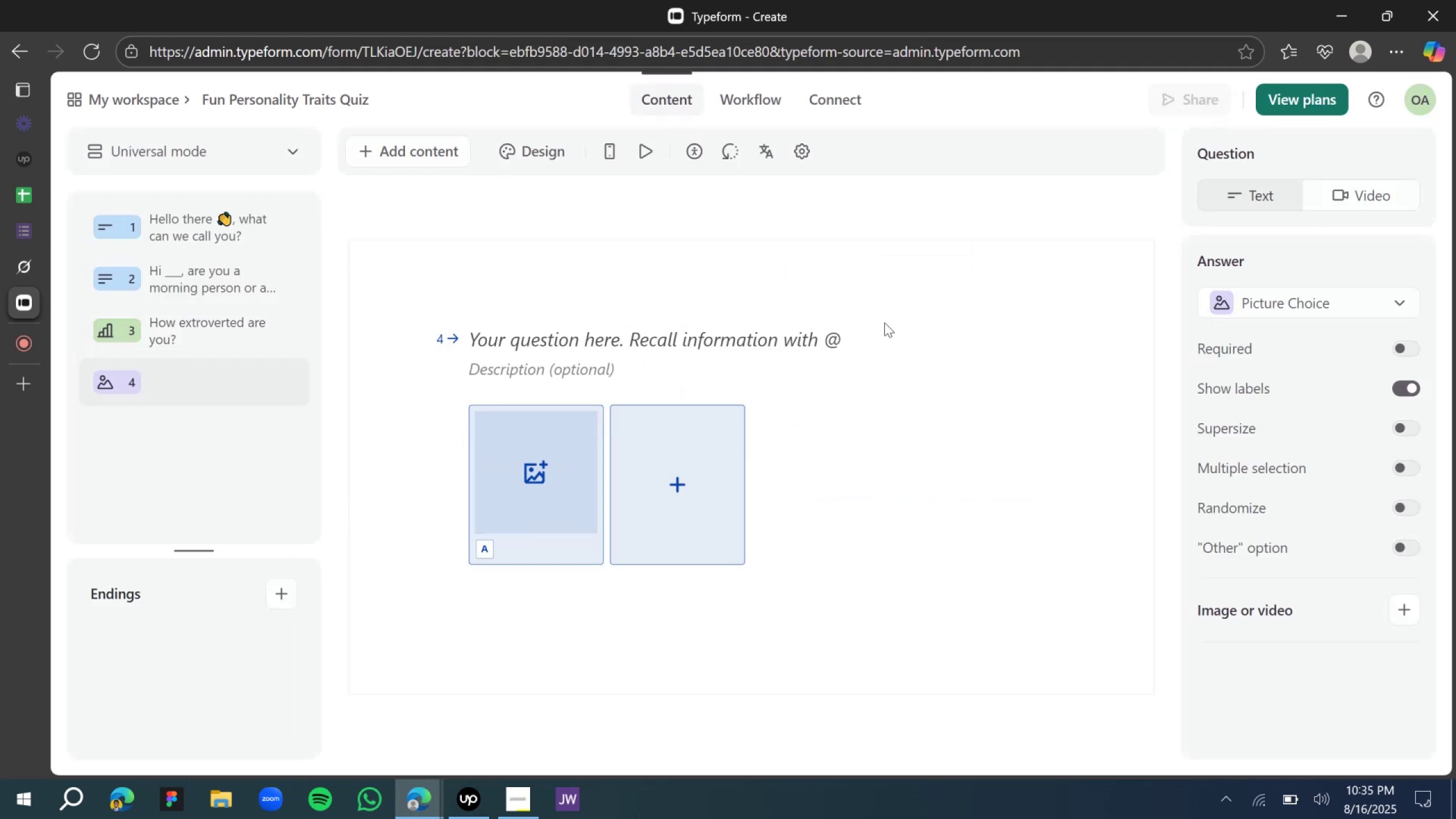 
left_click([779, 338])
 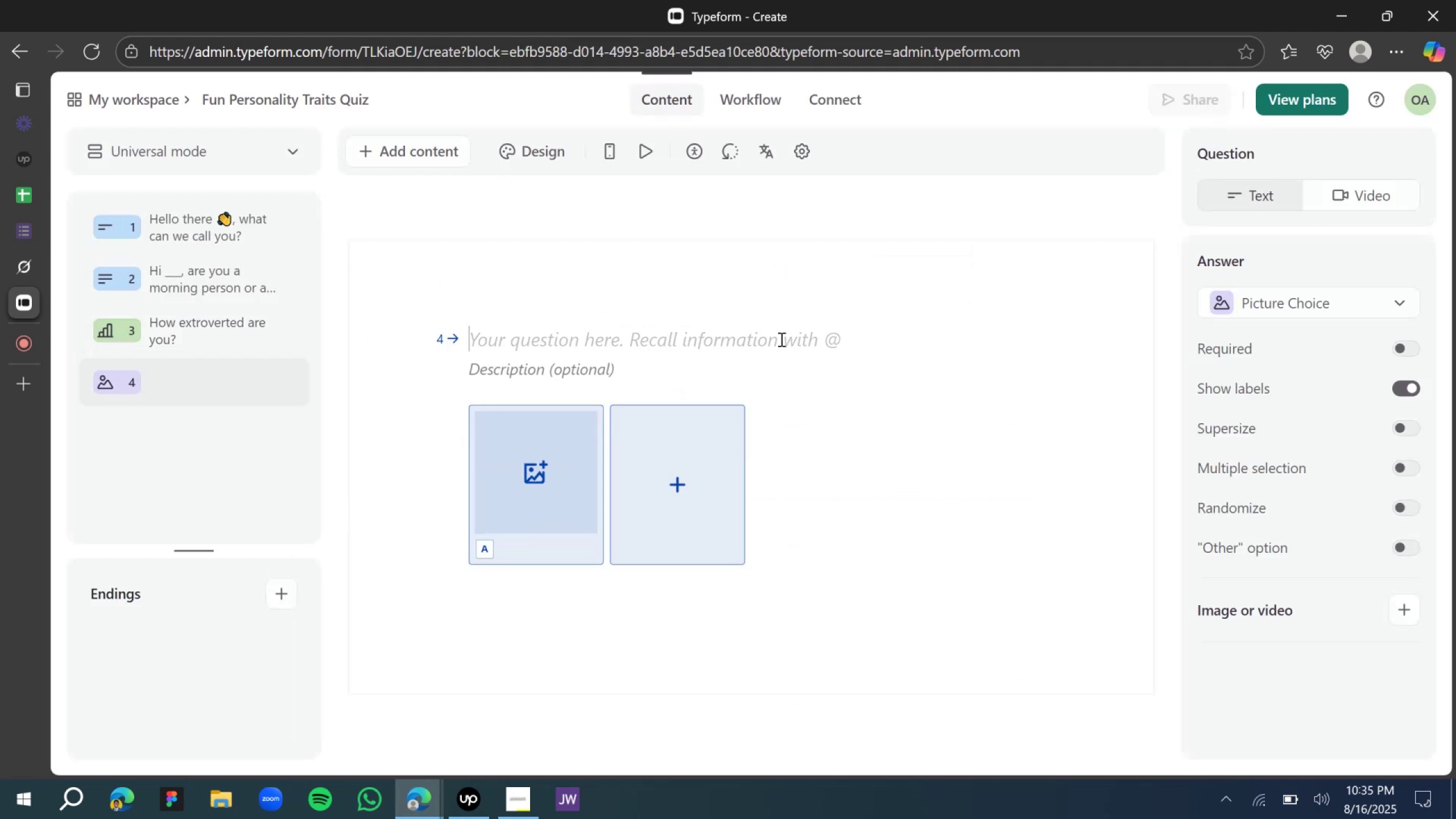 
type(What is your weekend plans like?)
 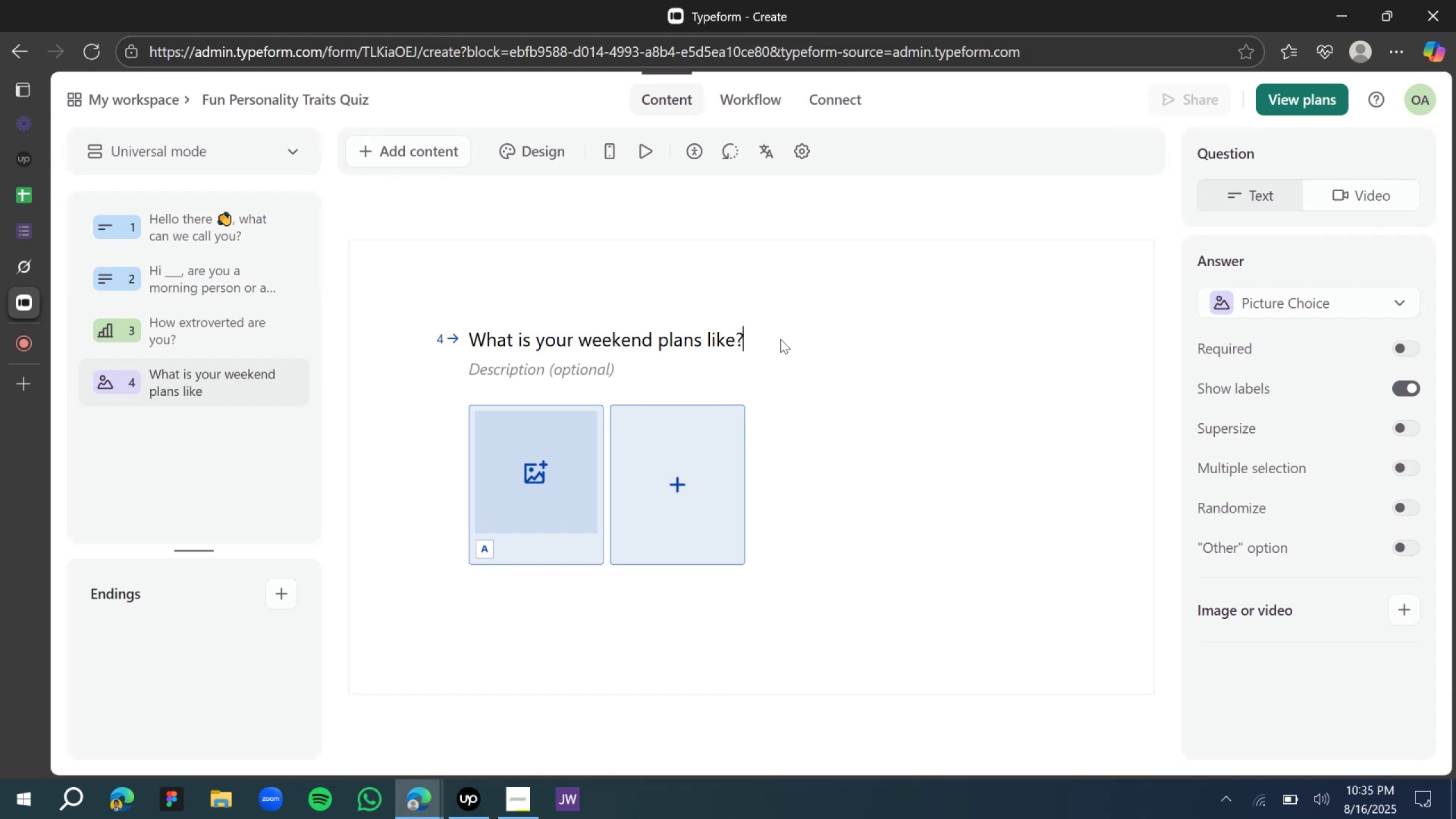 
wait(5.03)
 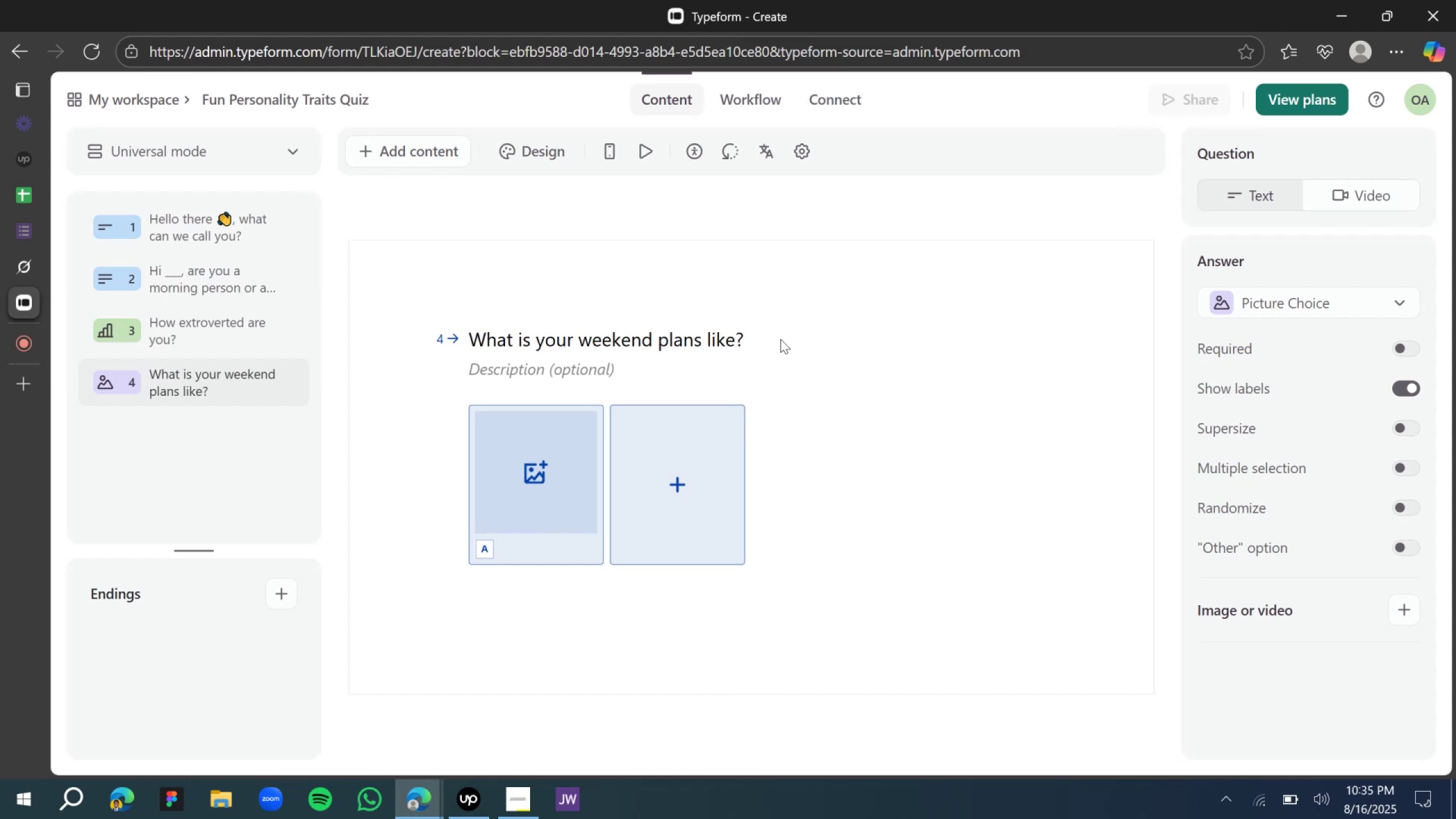 
left_click([545, 485])
 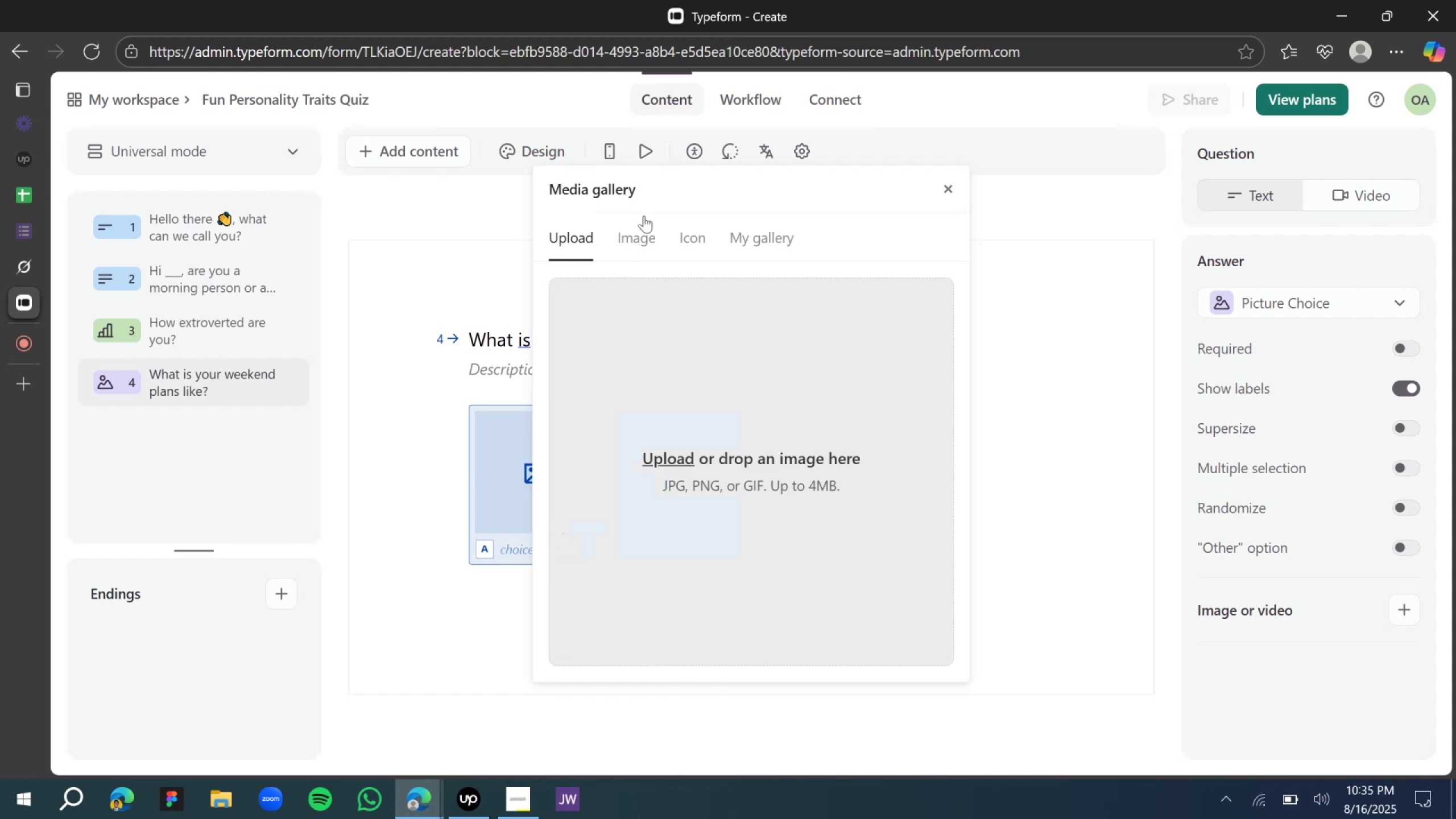 
left_click([650, 241])
 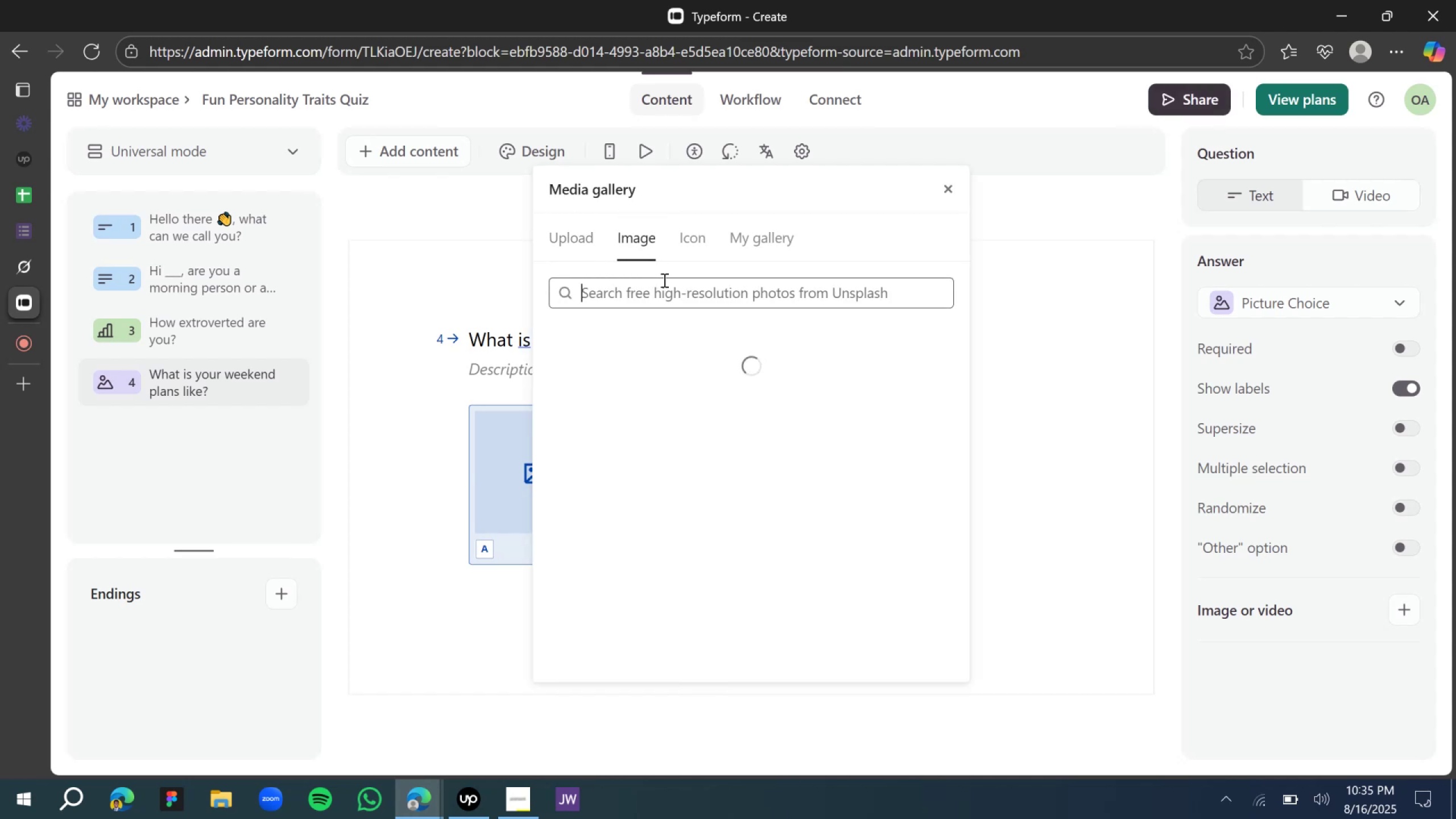 
type(party)
 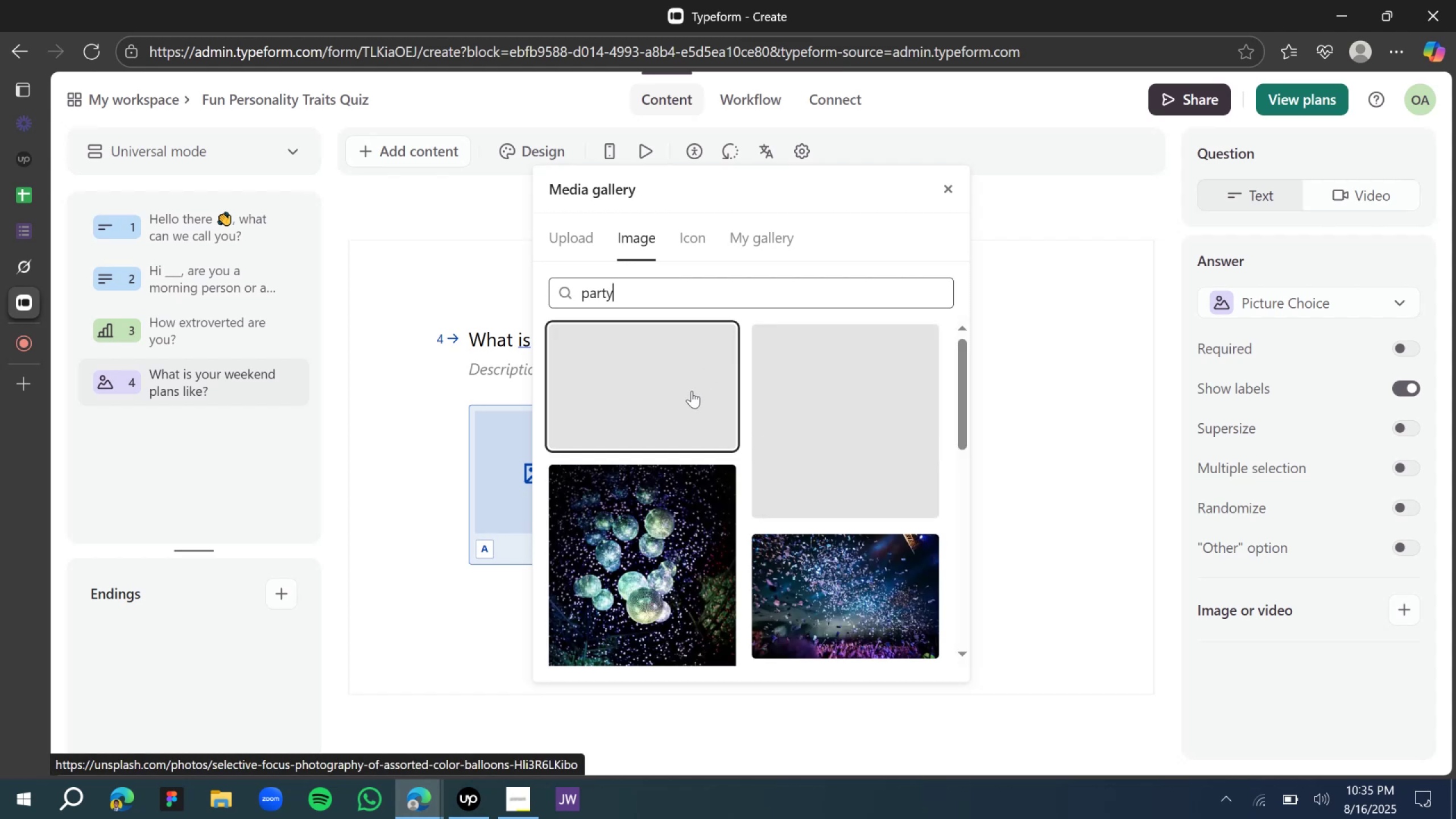 
wait(6.29)
 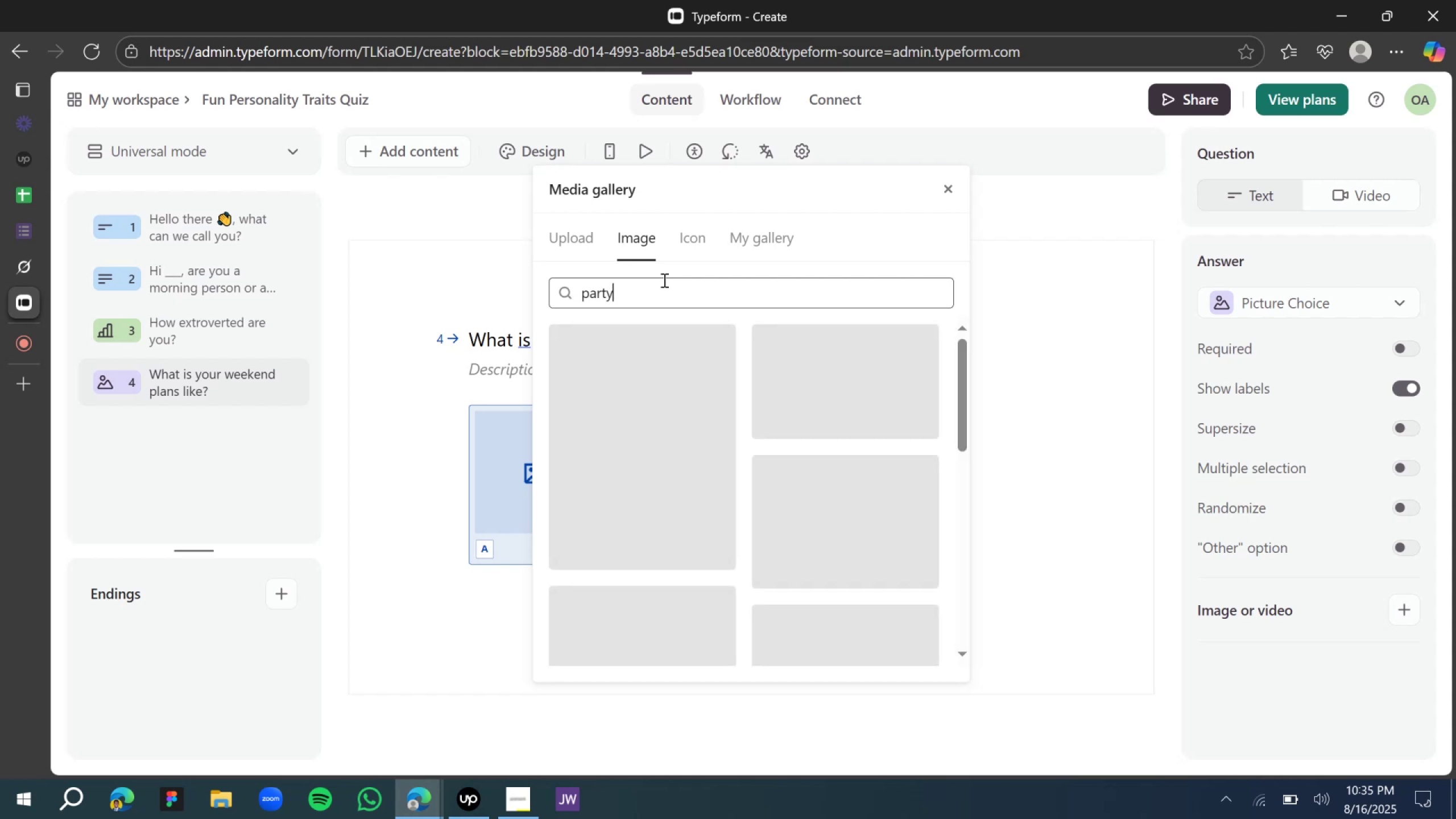 
scroll: coordinate [839, 400], scroll_direction: down, amount: 5.0
 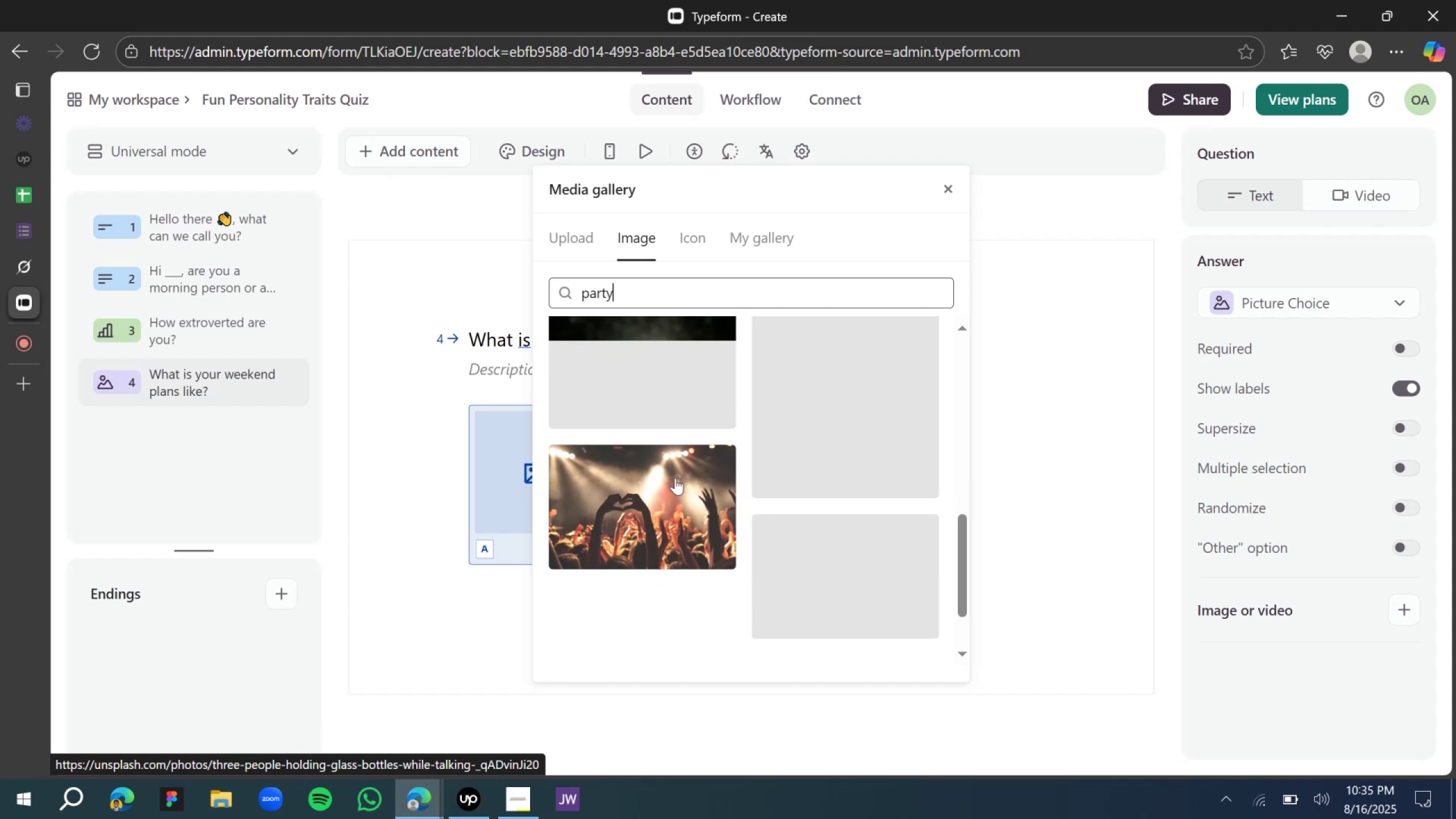 
left_click([633, 499])
 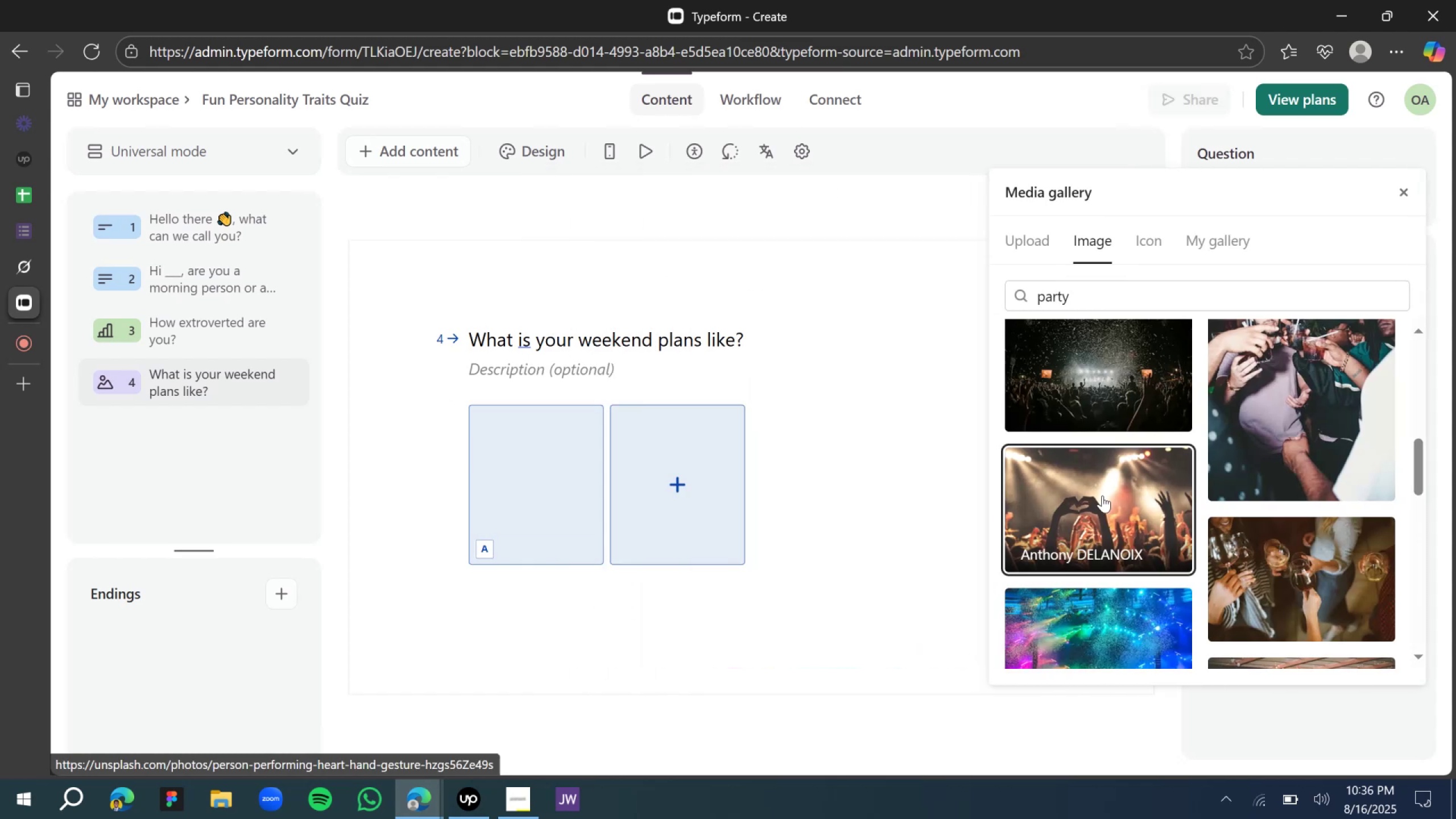 
wait(6.43)
 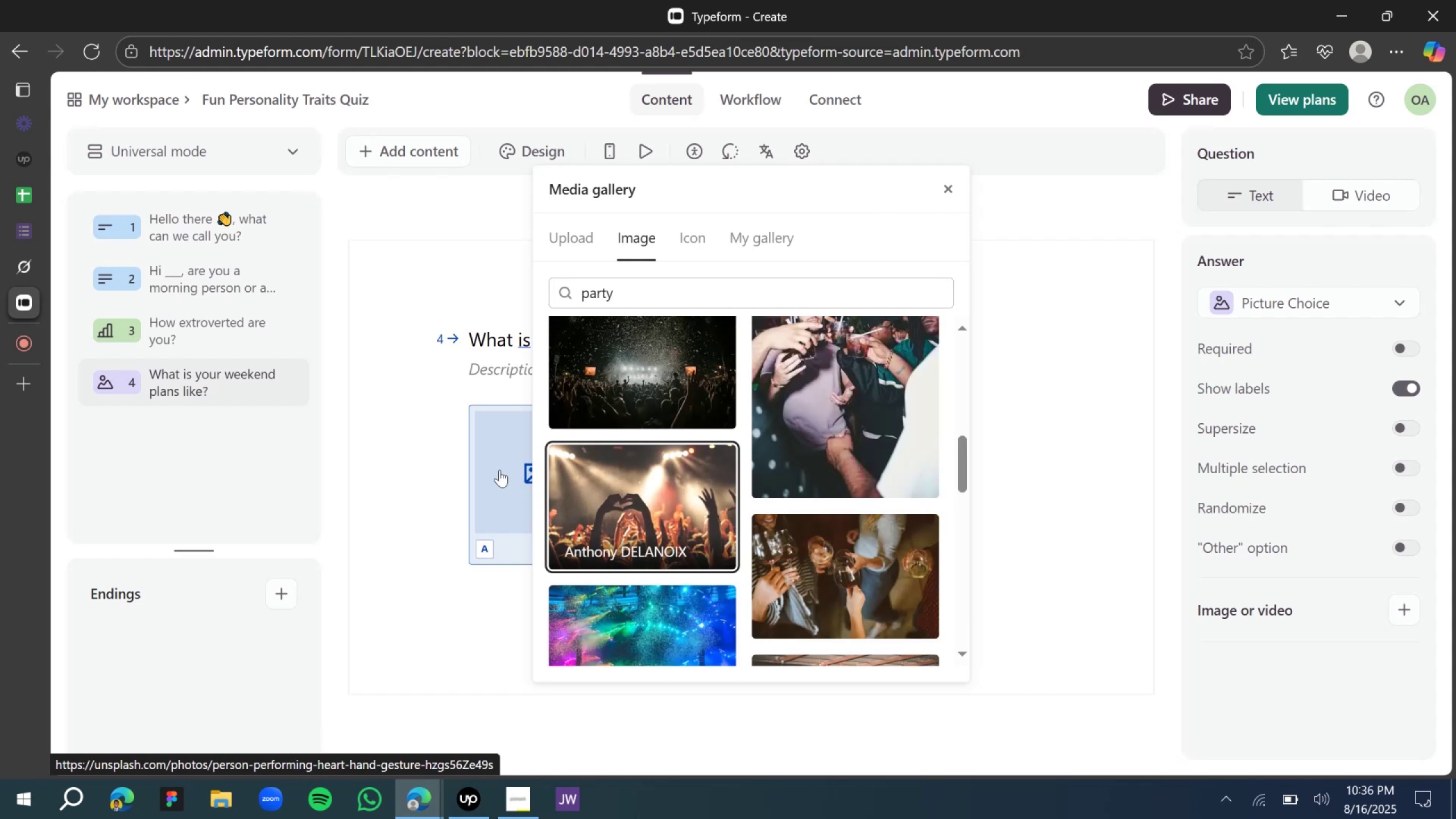 
double_click([569, 557])
 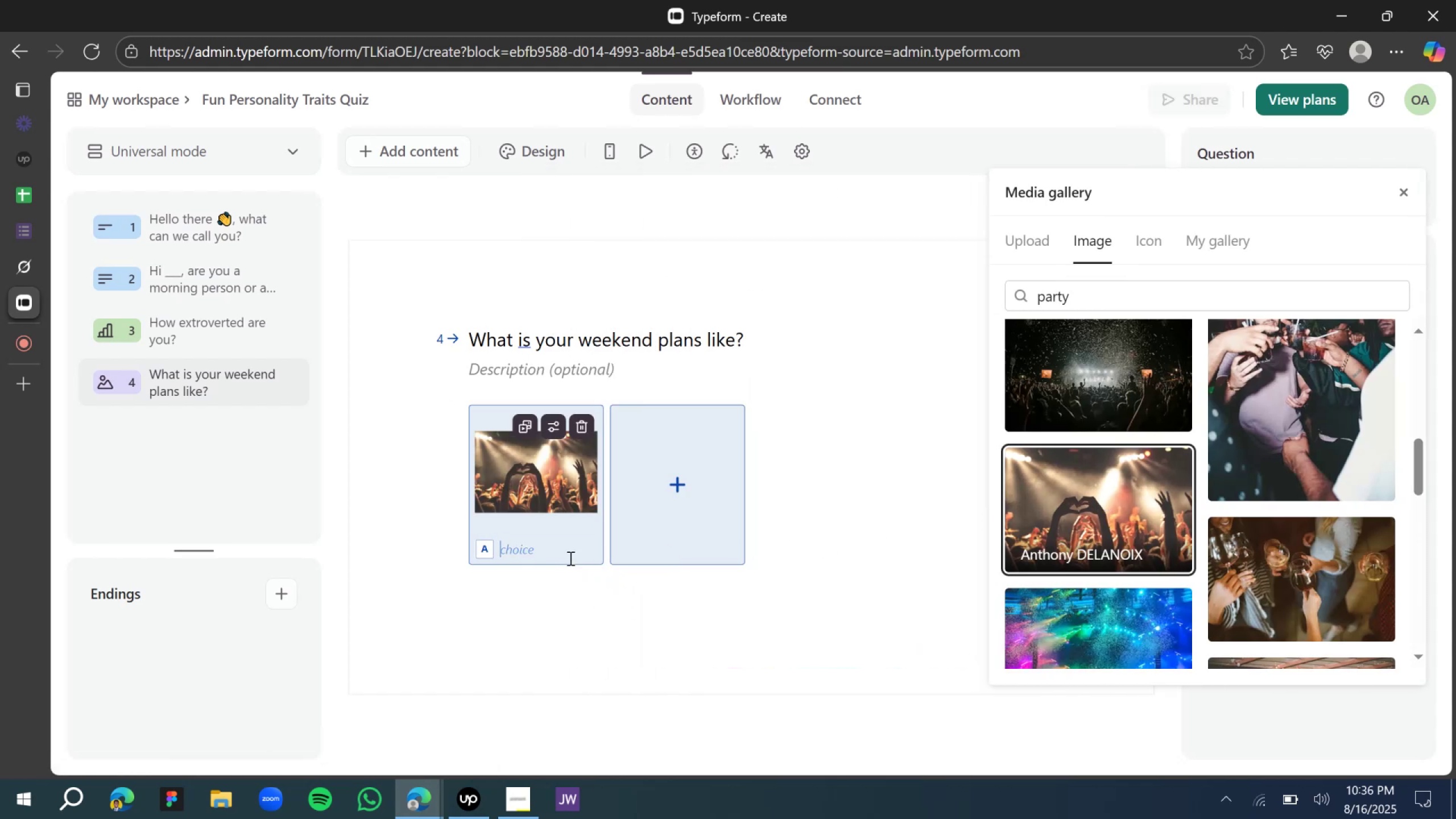 
type(Party)
 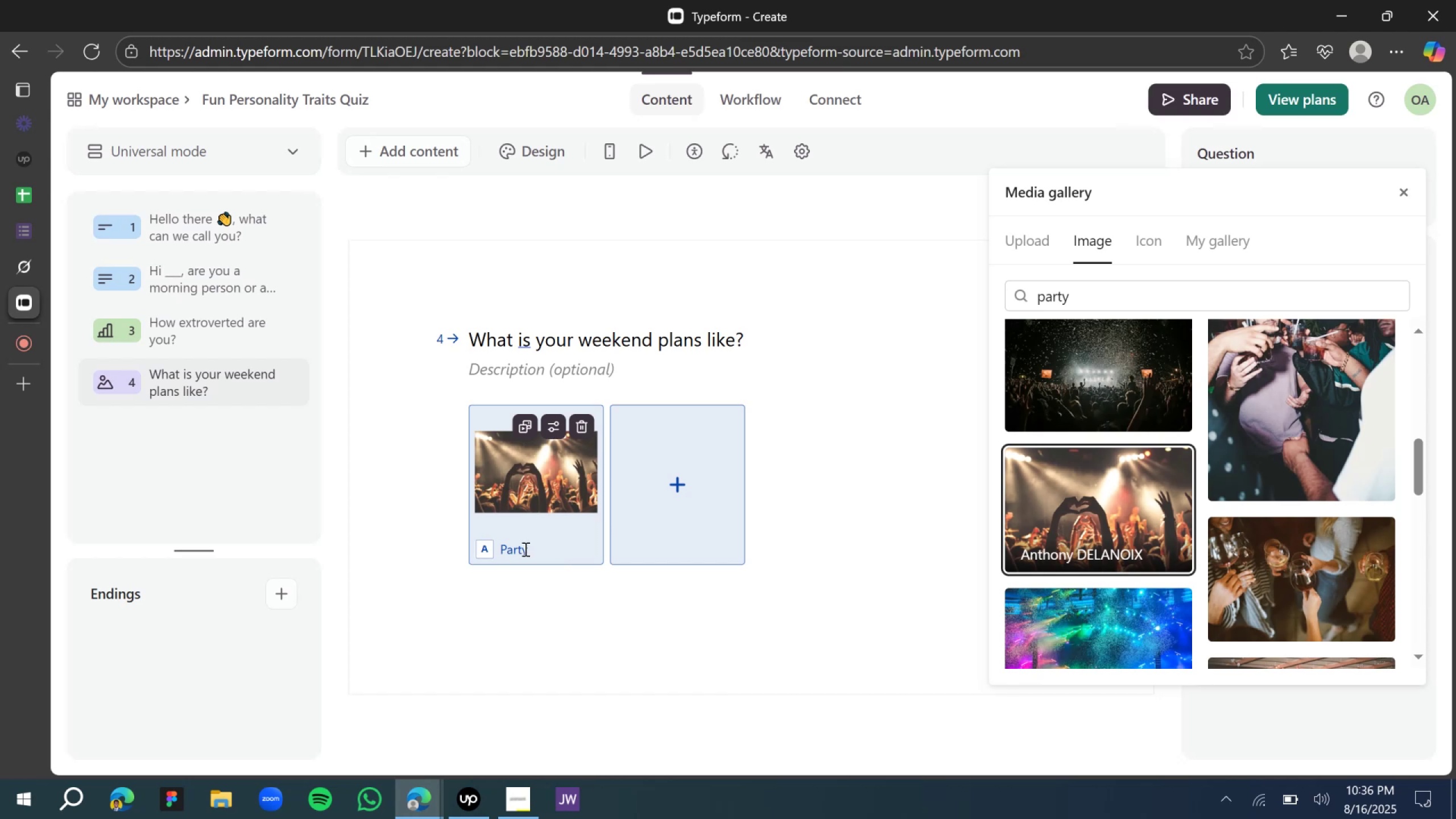 
mouse_move([33, 279])
 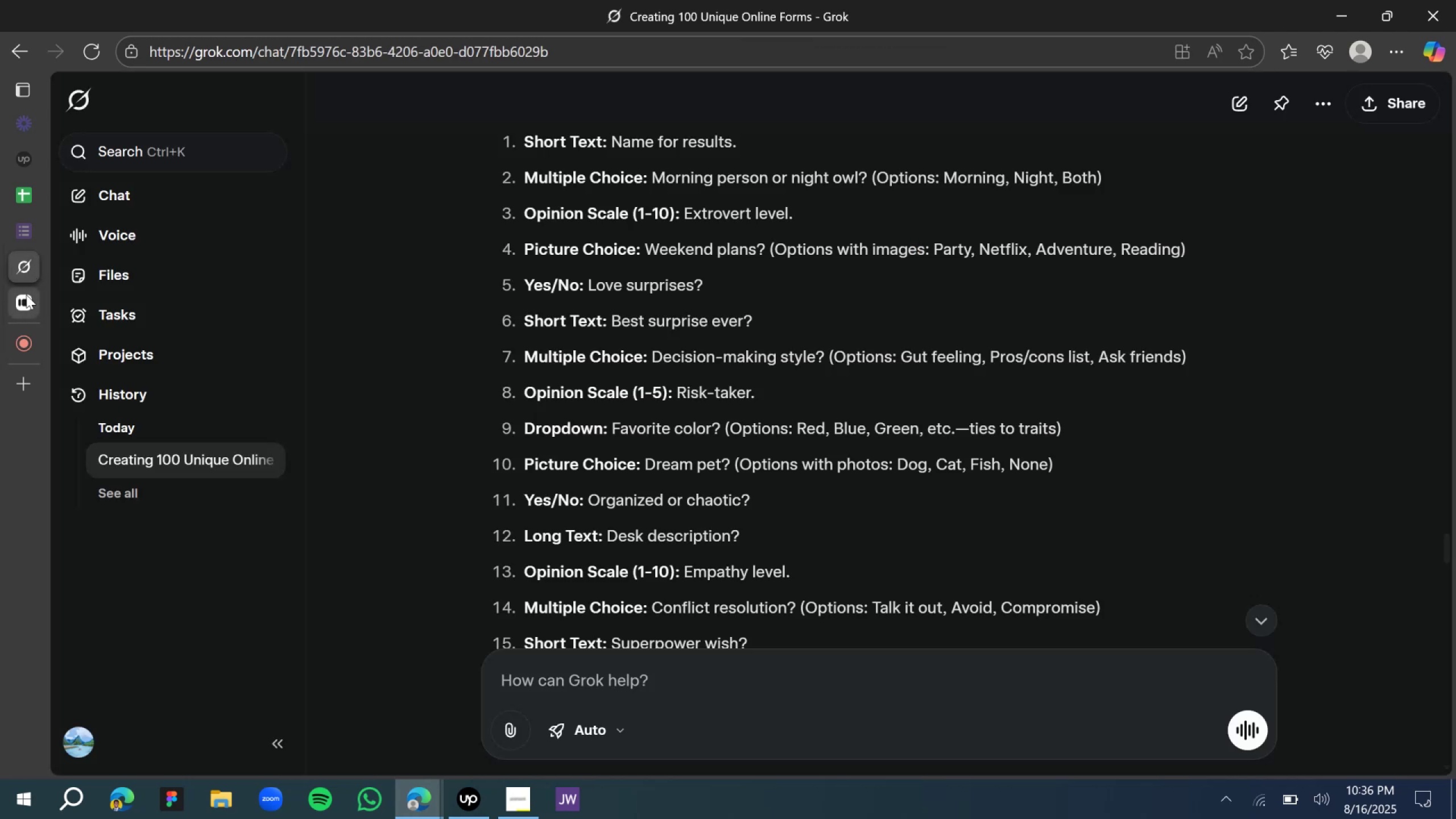 
left_click([26, 295])
 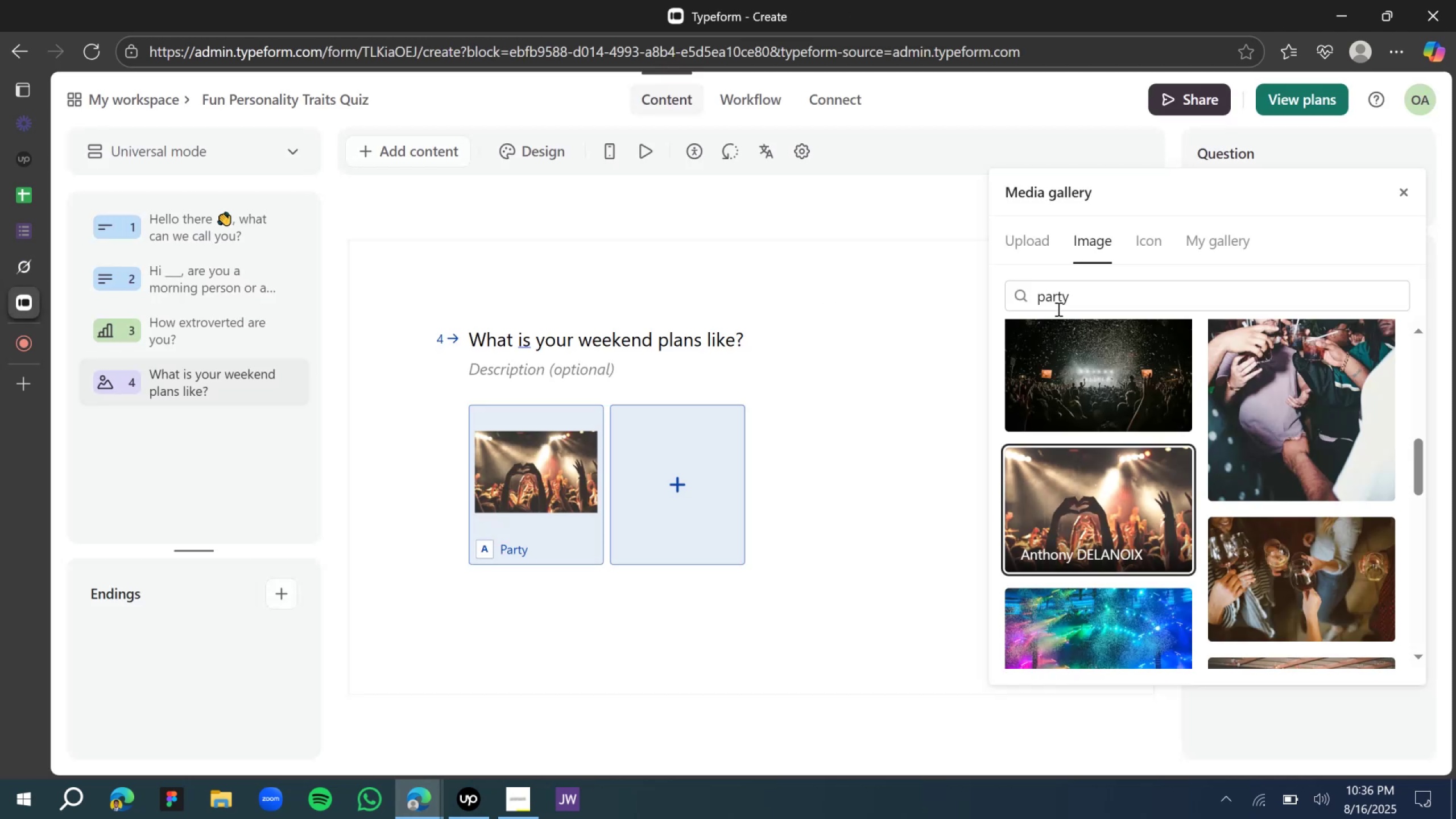 
double_click([1057, 299])
 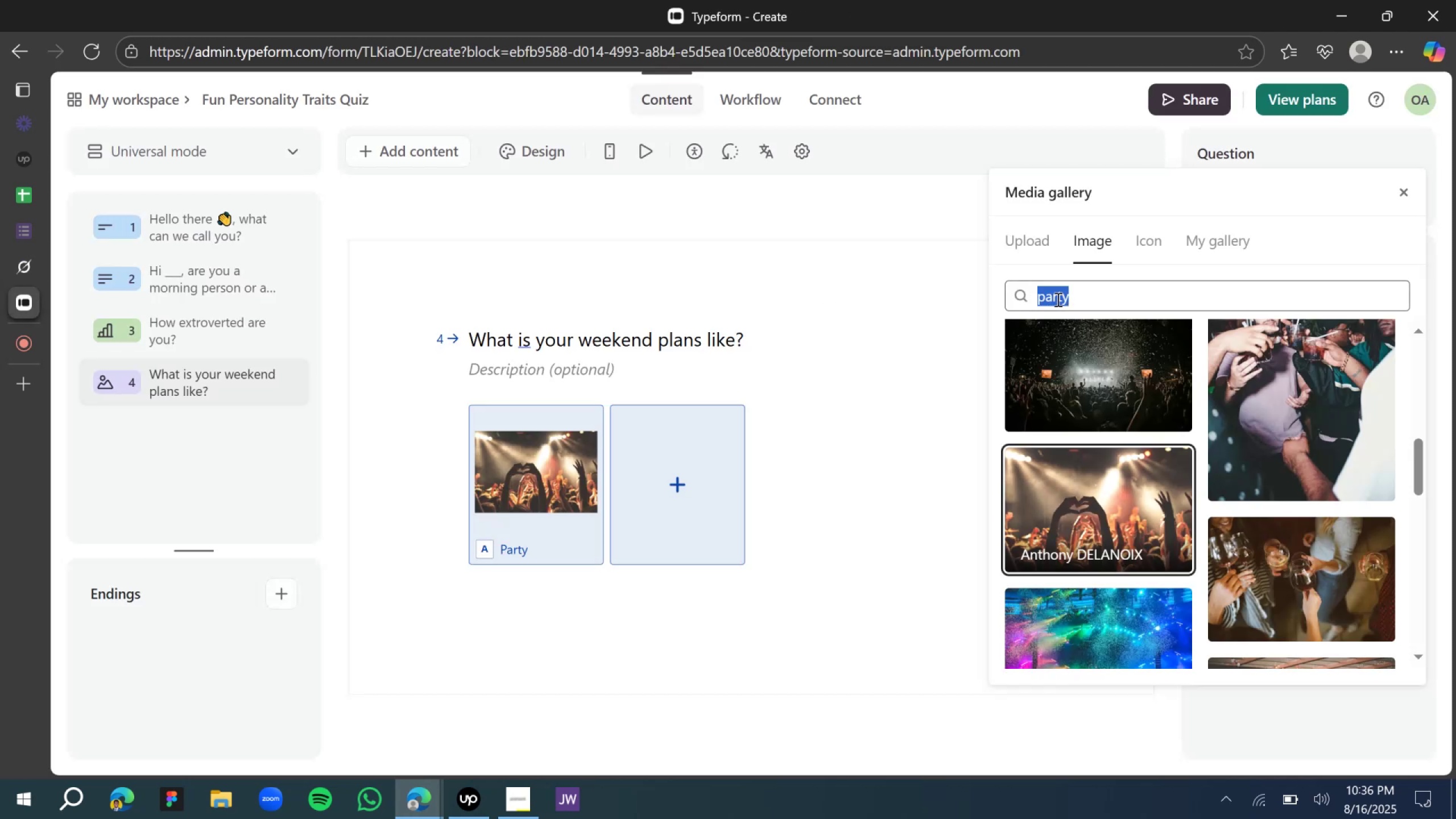 
type(netflix)
 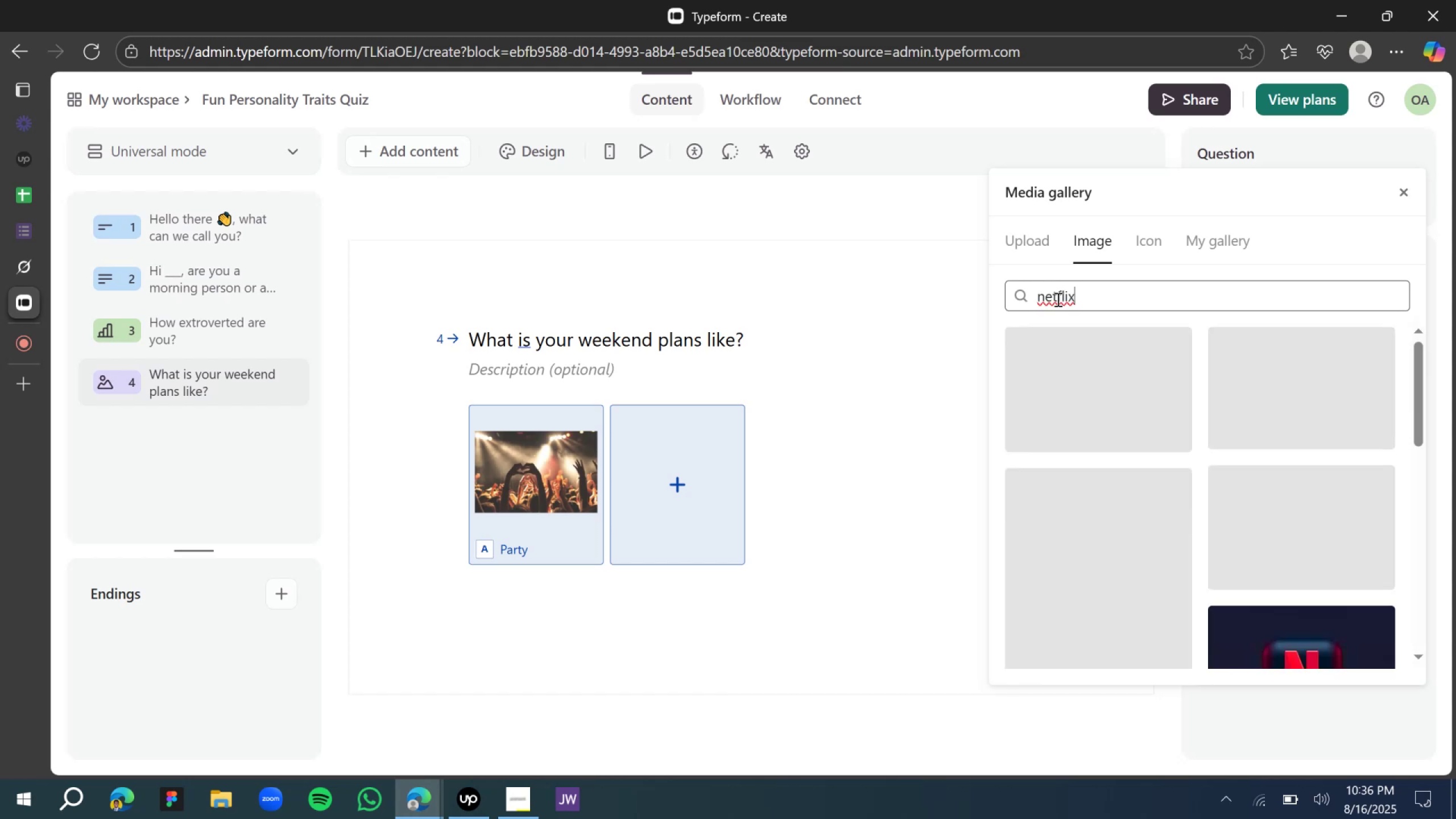 
wait(5.05)
 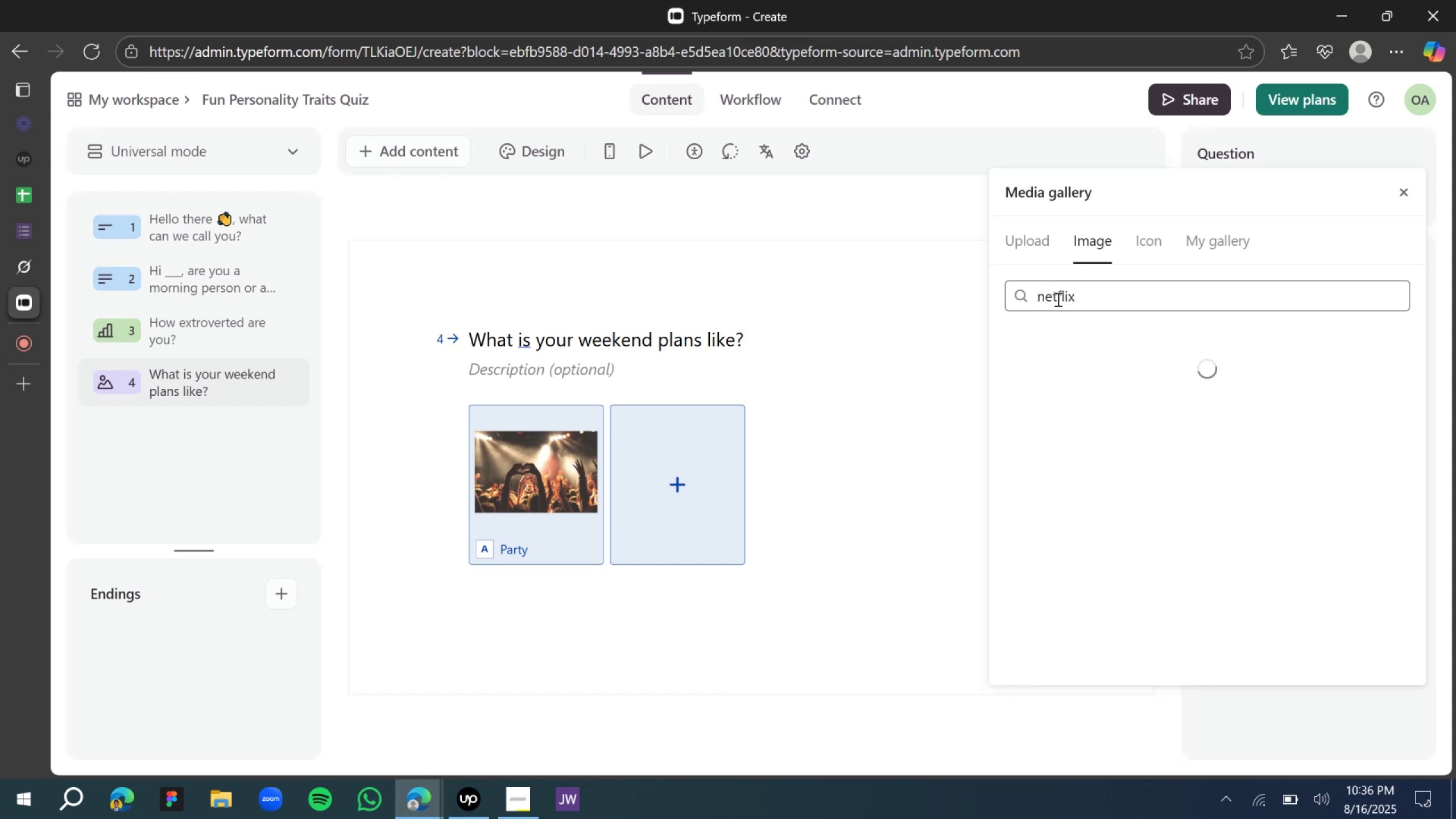 
scroll: coordinate [1308, 551], scroll_direction: down, amount: 3.0
 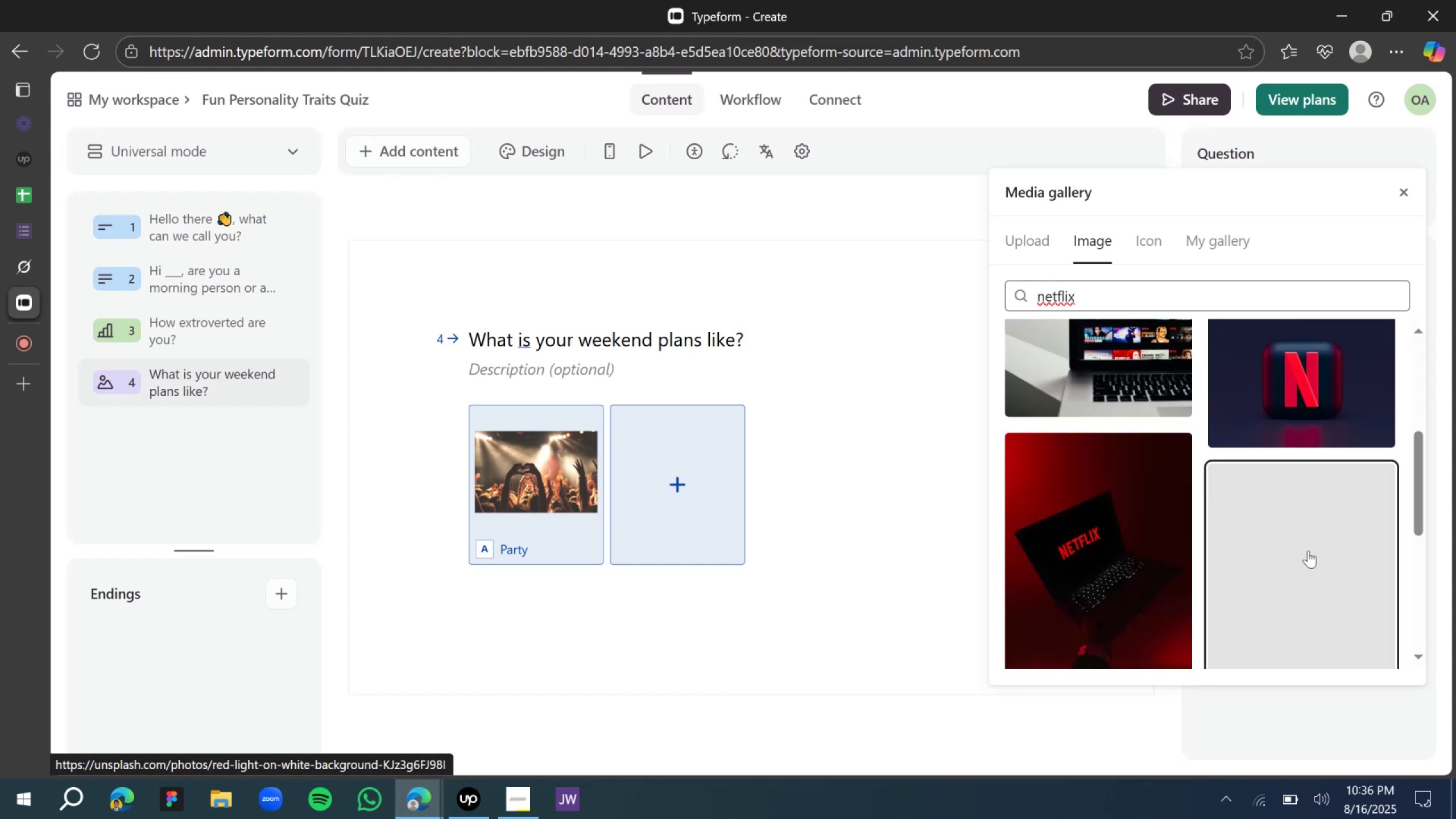 
scroll: coordinate [1307, 551], scroll_direction: up, amount: 1.0
 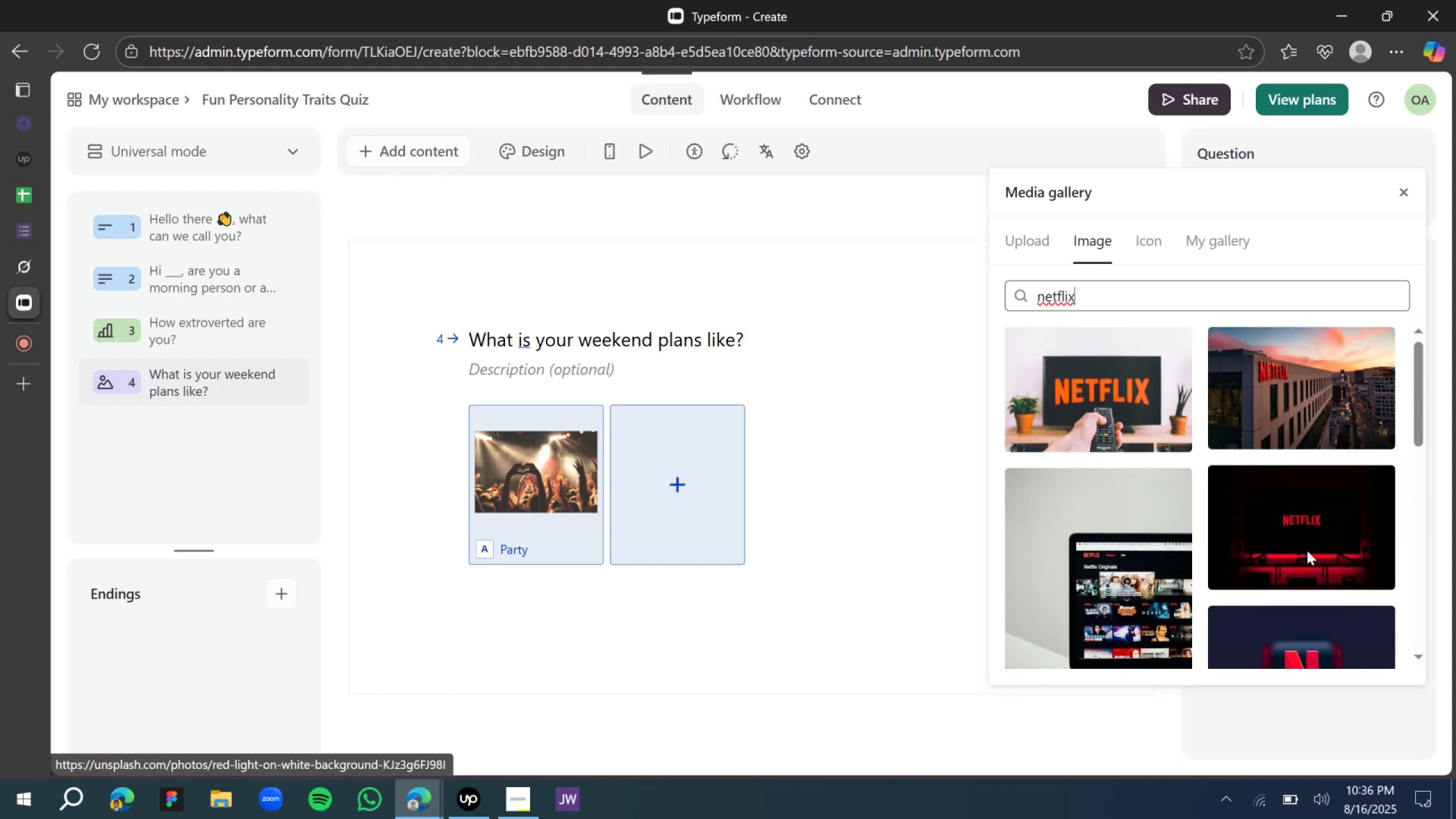 
scroll: coordinate [1307, 551], scroll_direction: none, amount: 0.0
 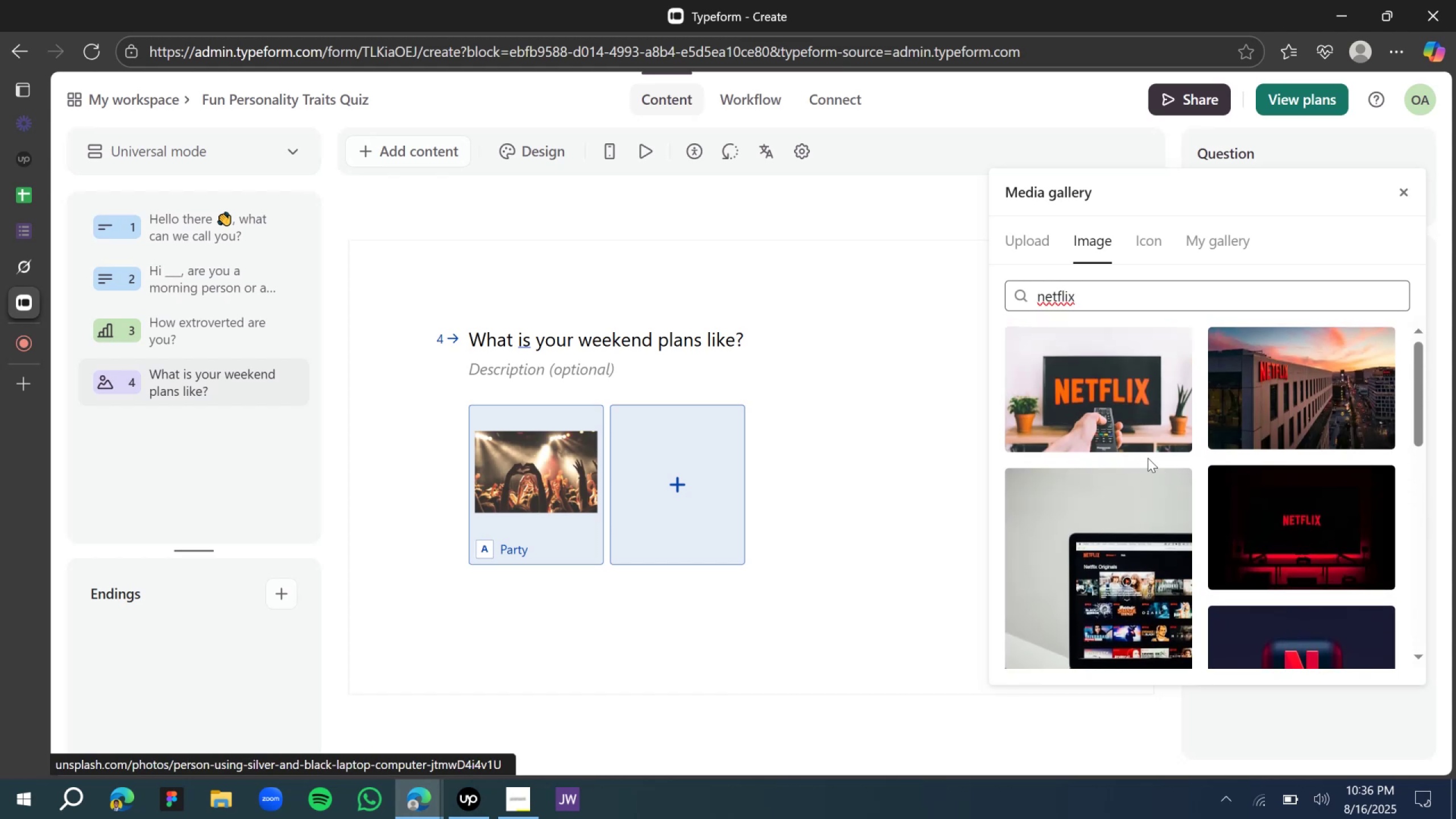 
left_click([1105, 388])
 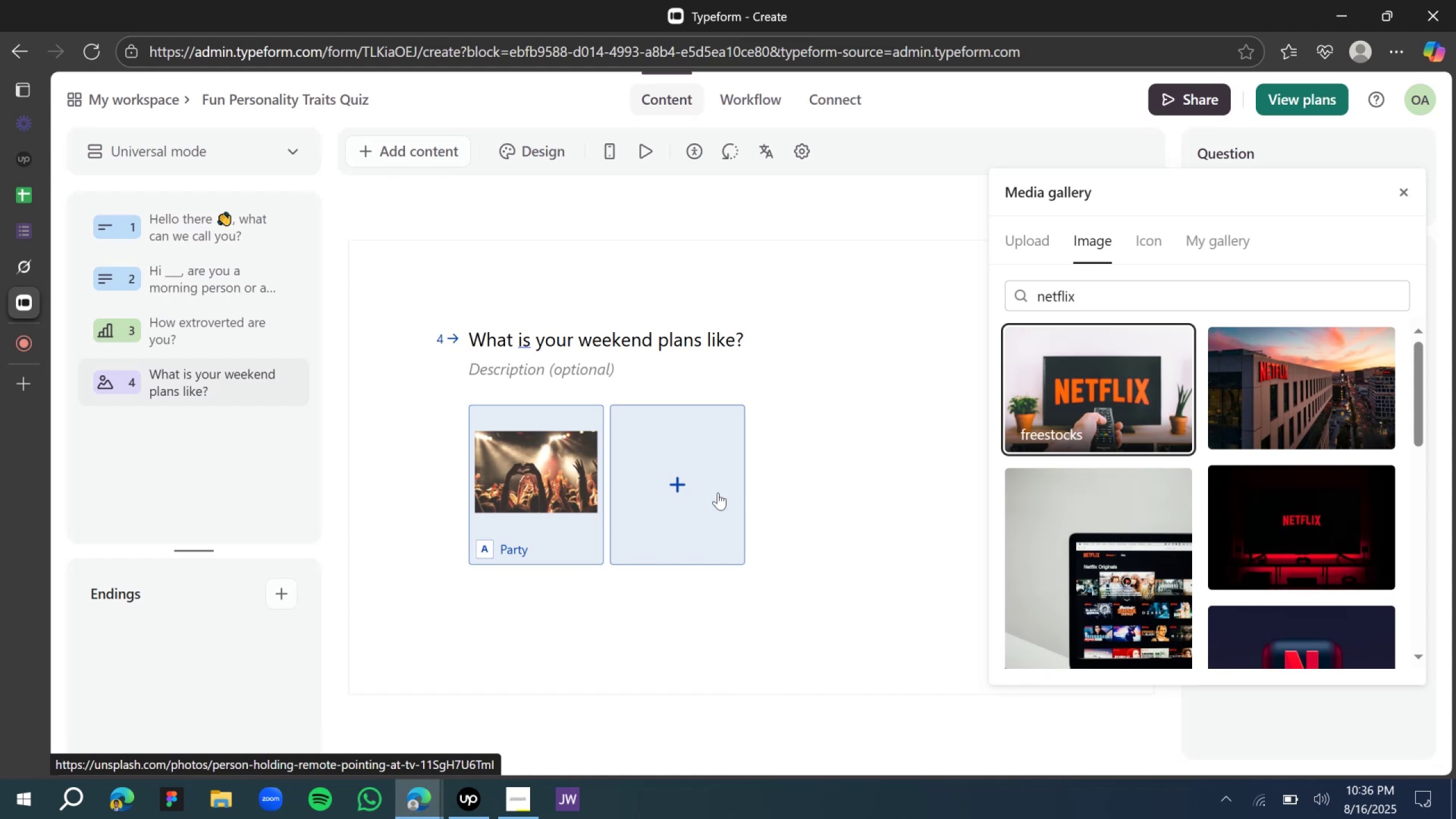 
wait(5.51)
 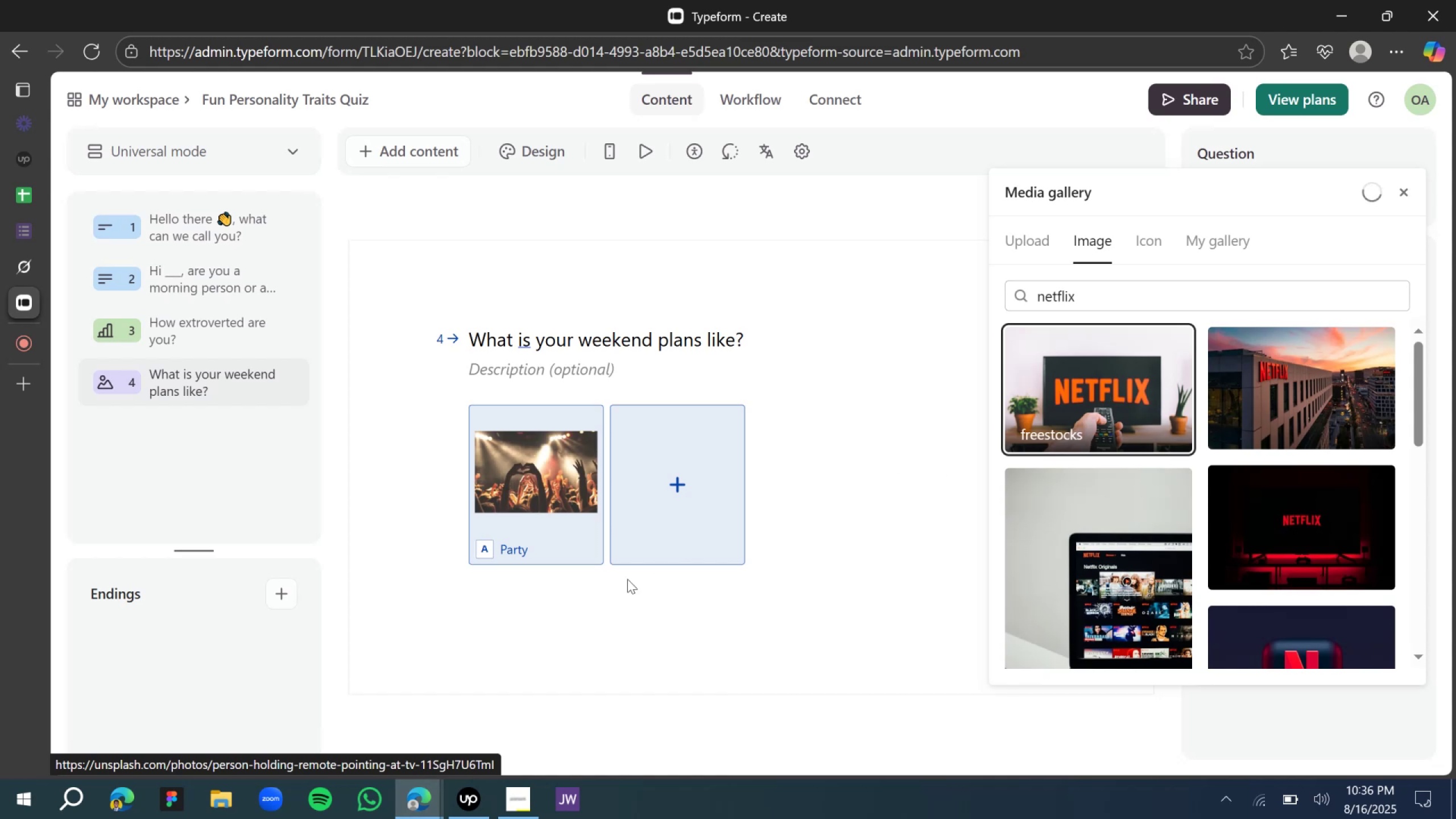 
left_click([684, 491])
 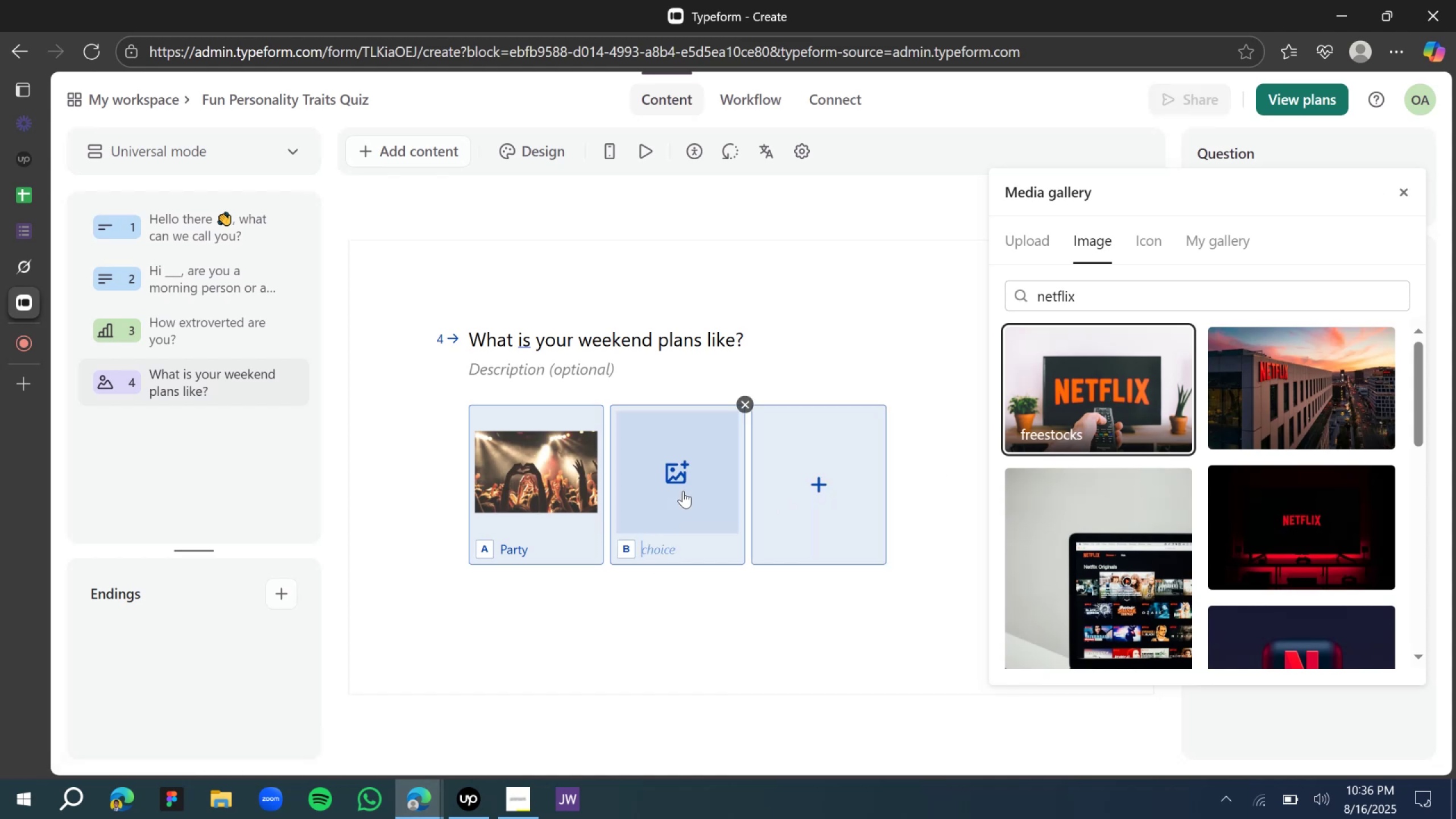 
left_click([683, 491])
 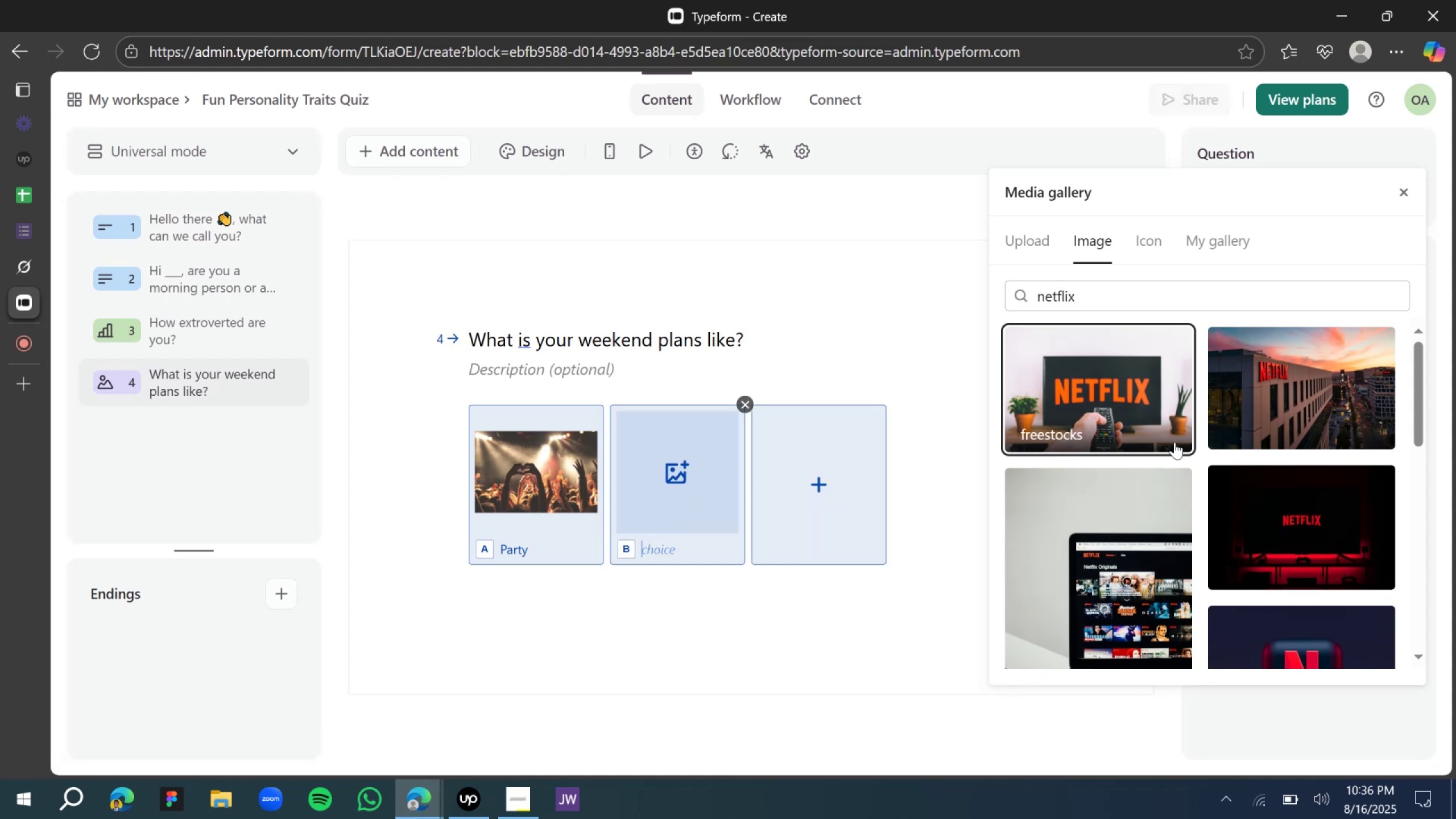 
left_click([1165, 417])
 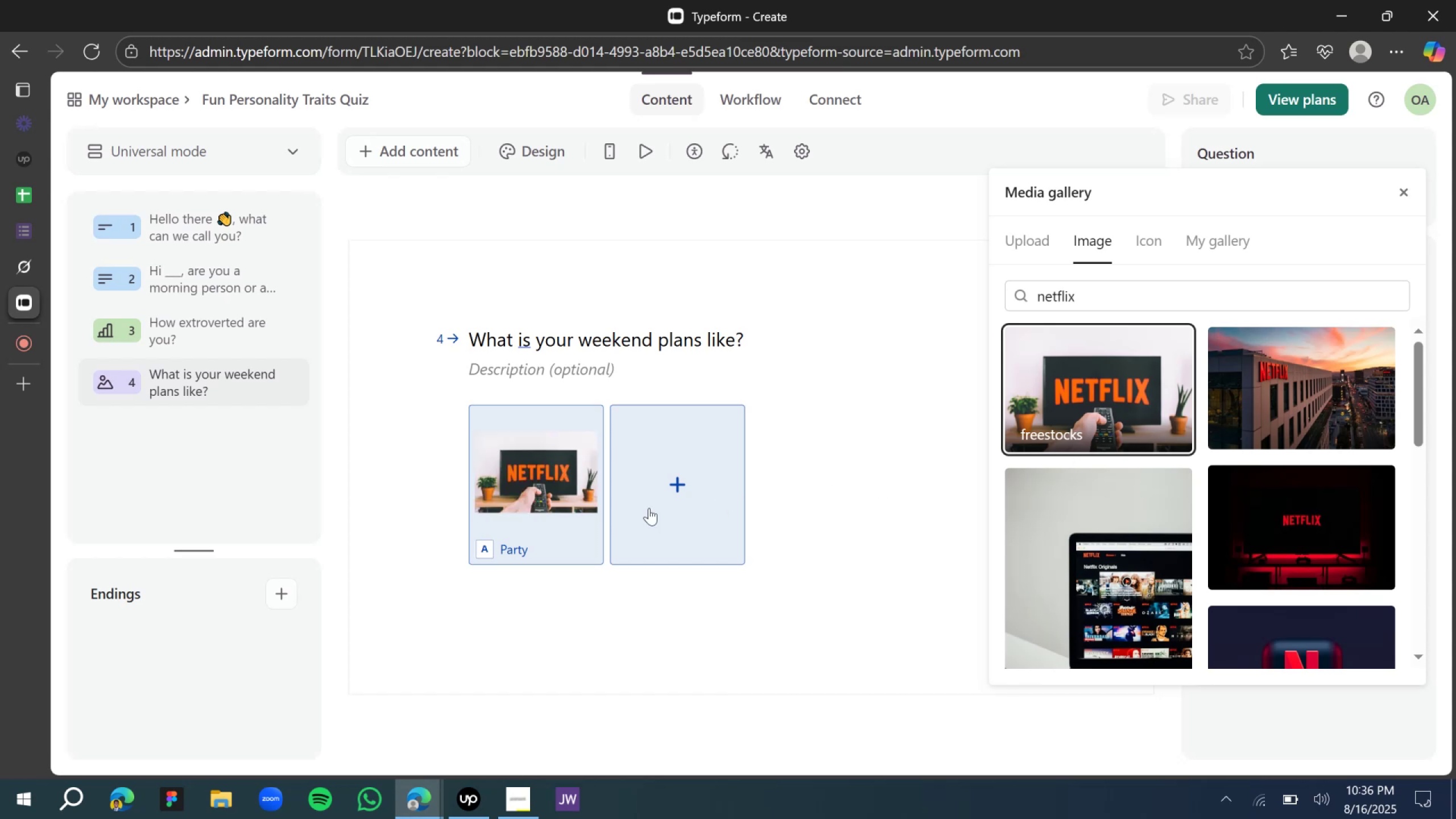 
left_click([843, 452])
 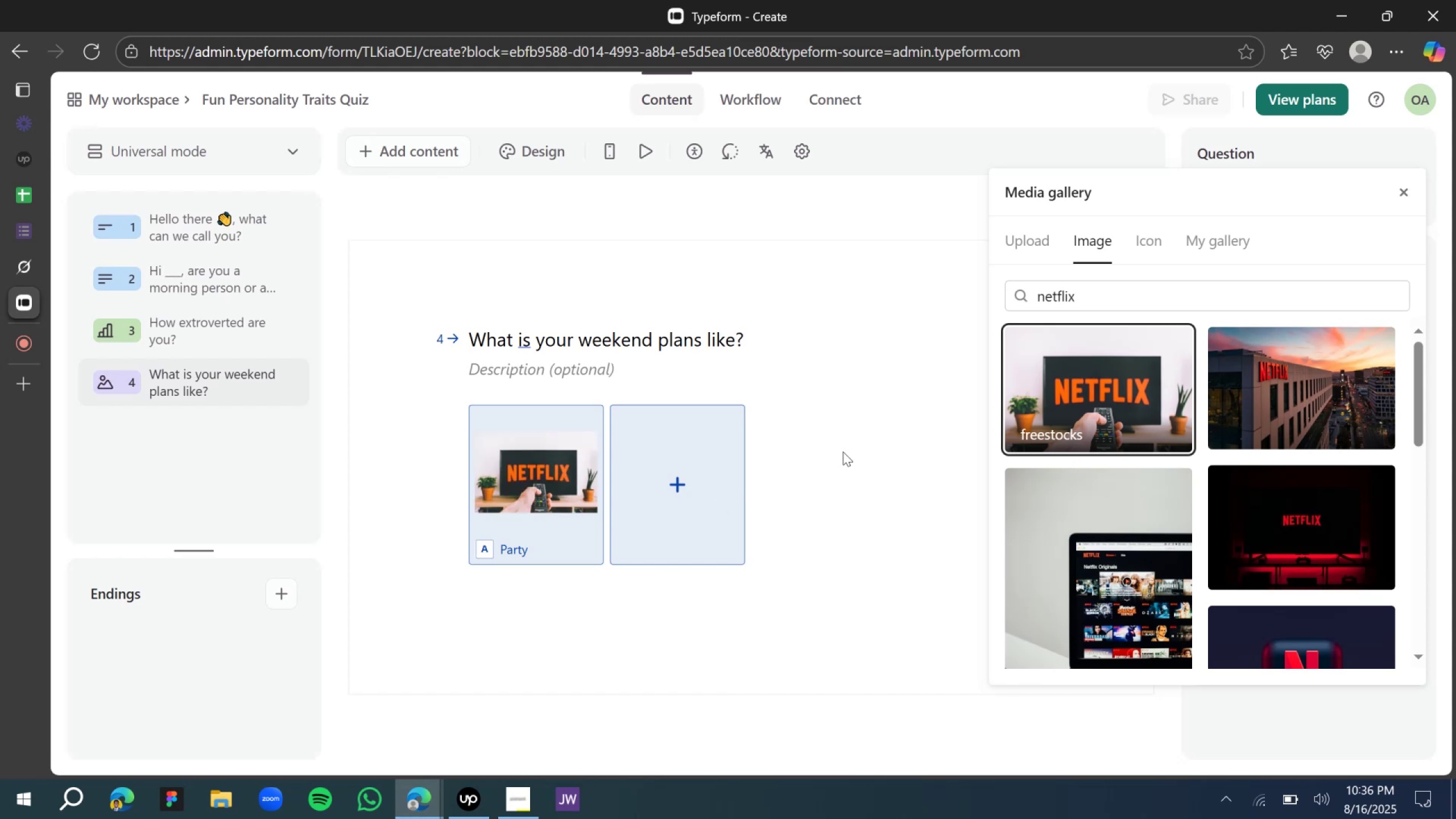 
key(Shift+ShiftLeft)
 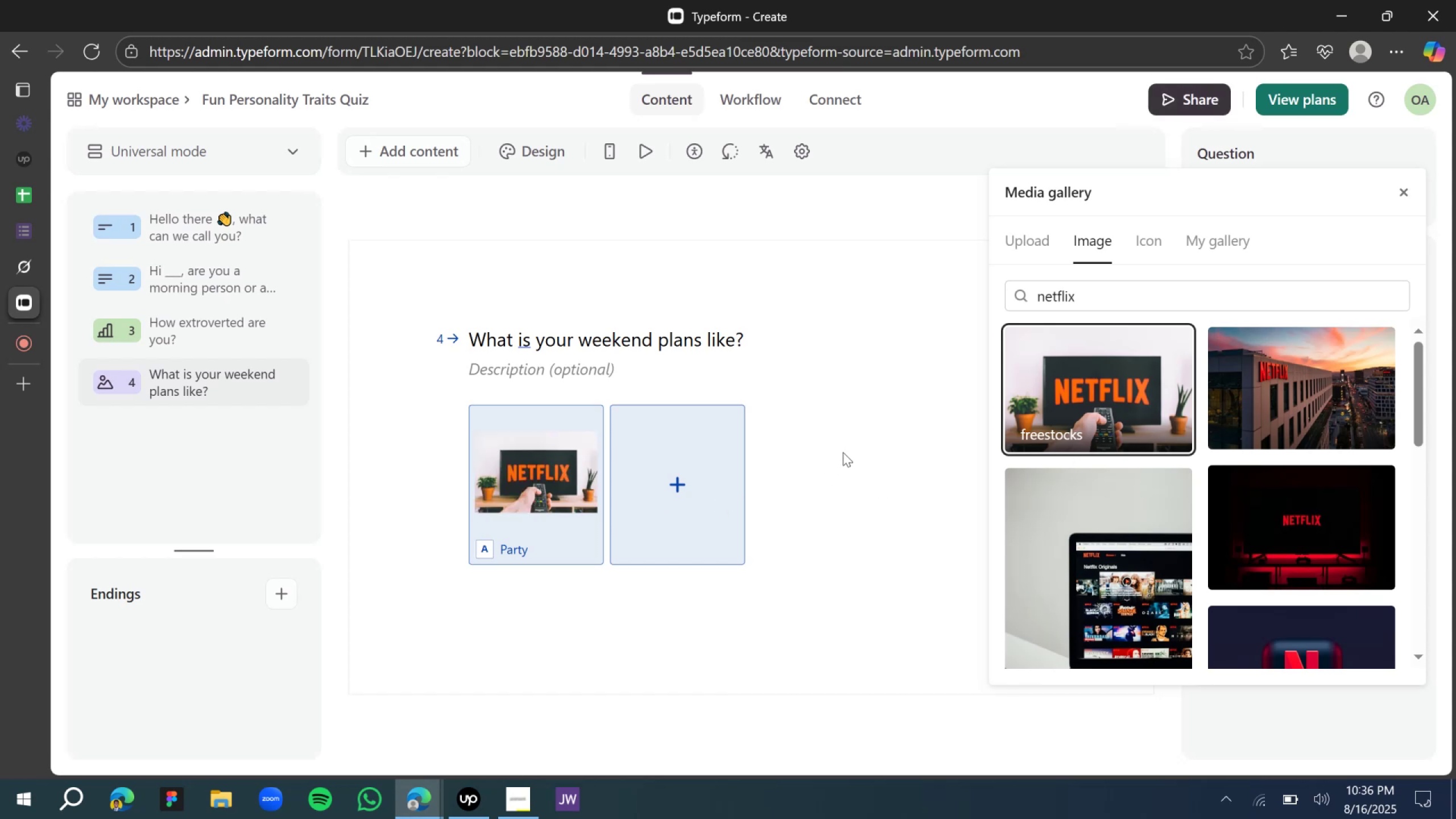 
key(Control+Z)
 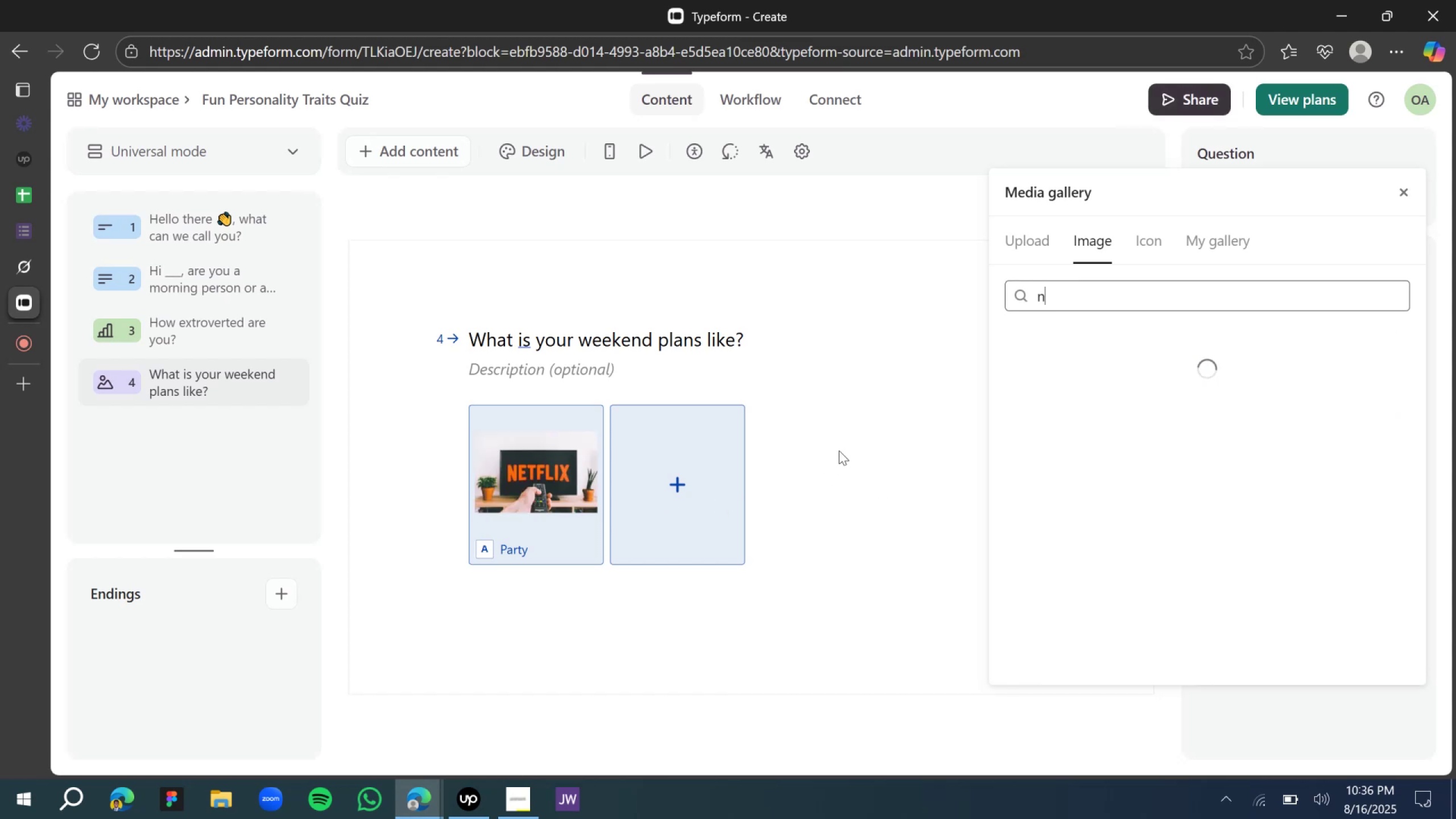 
left_click([839, 450])
 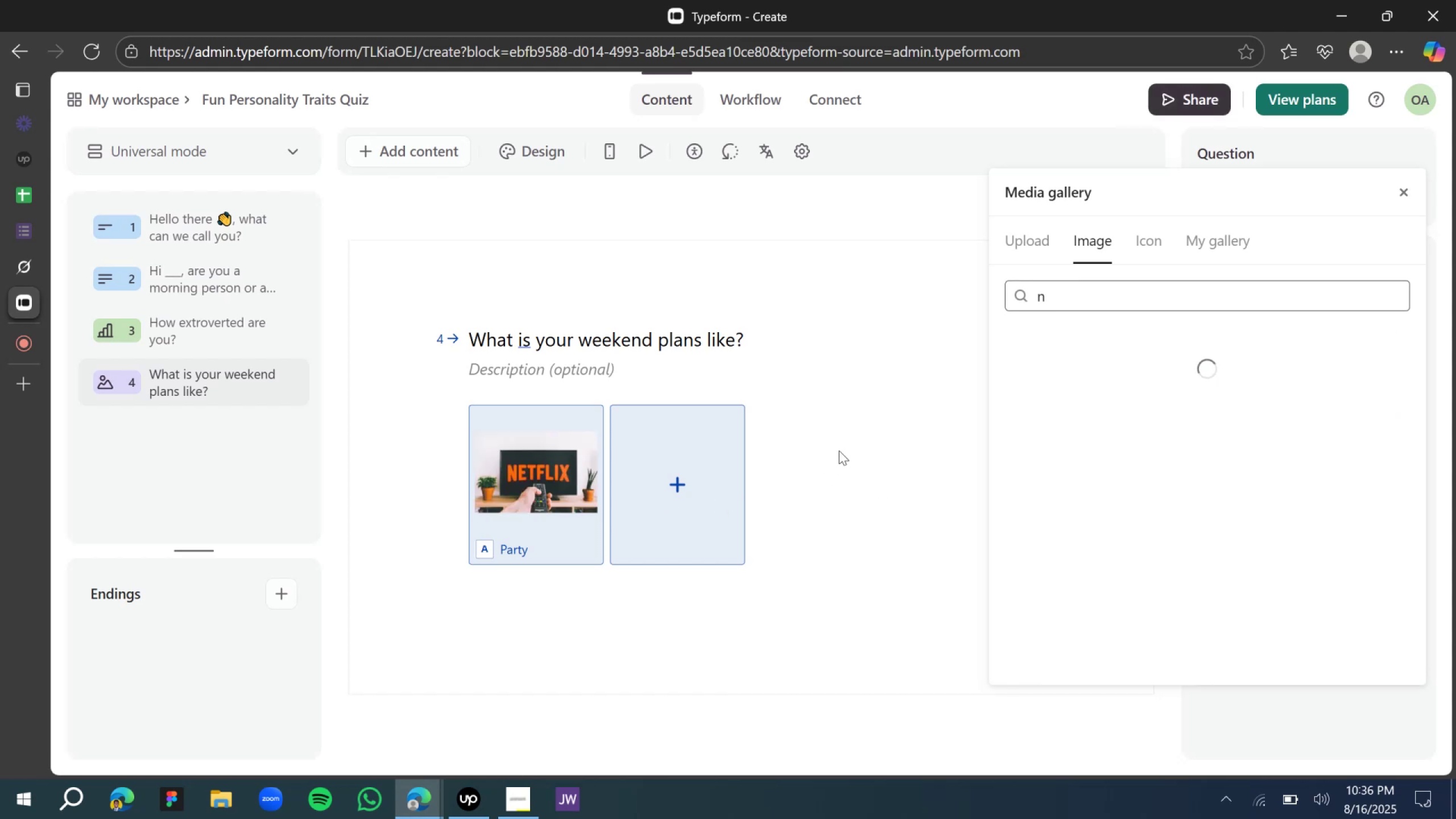 
key(Control+Z)
 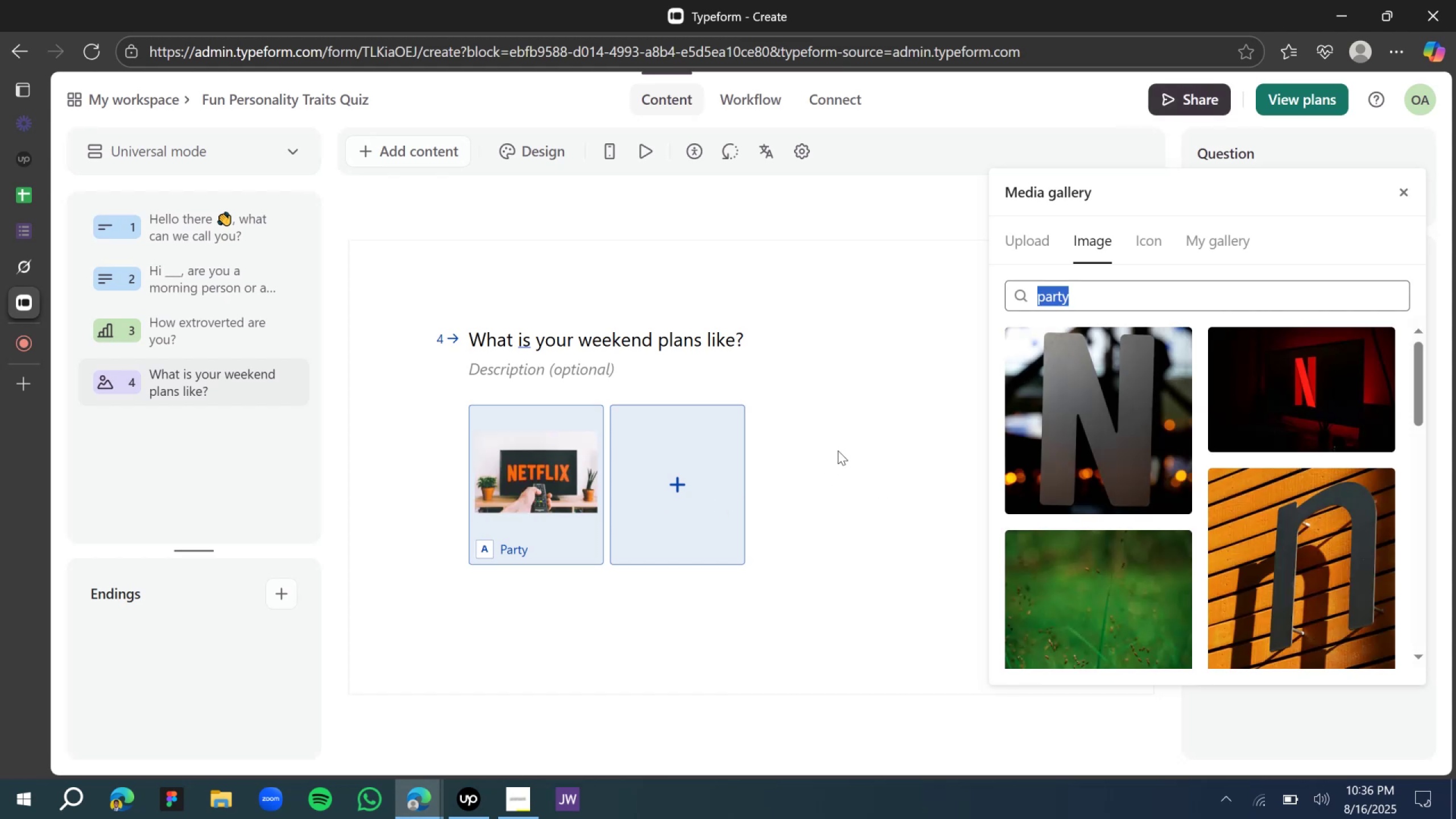 
key(Control+Z)
 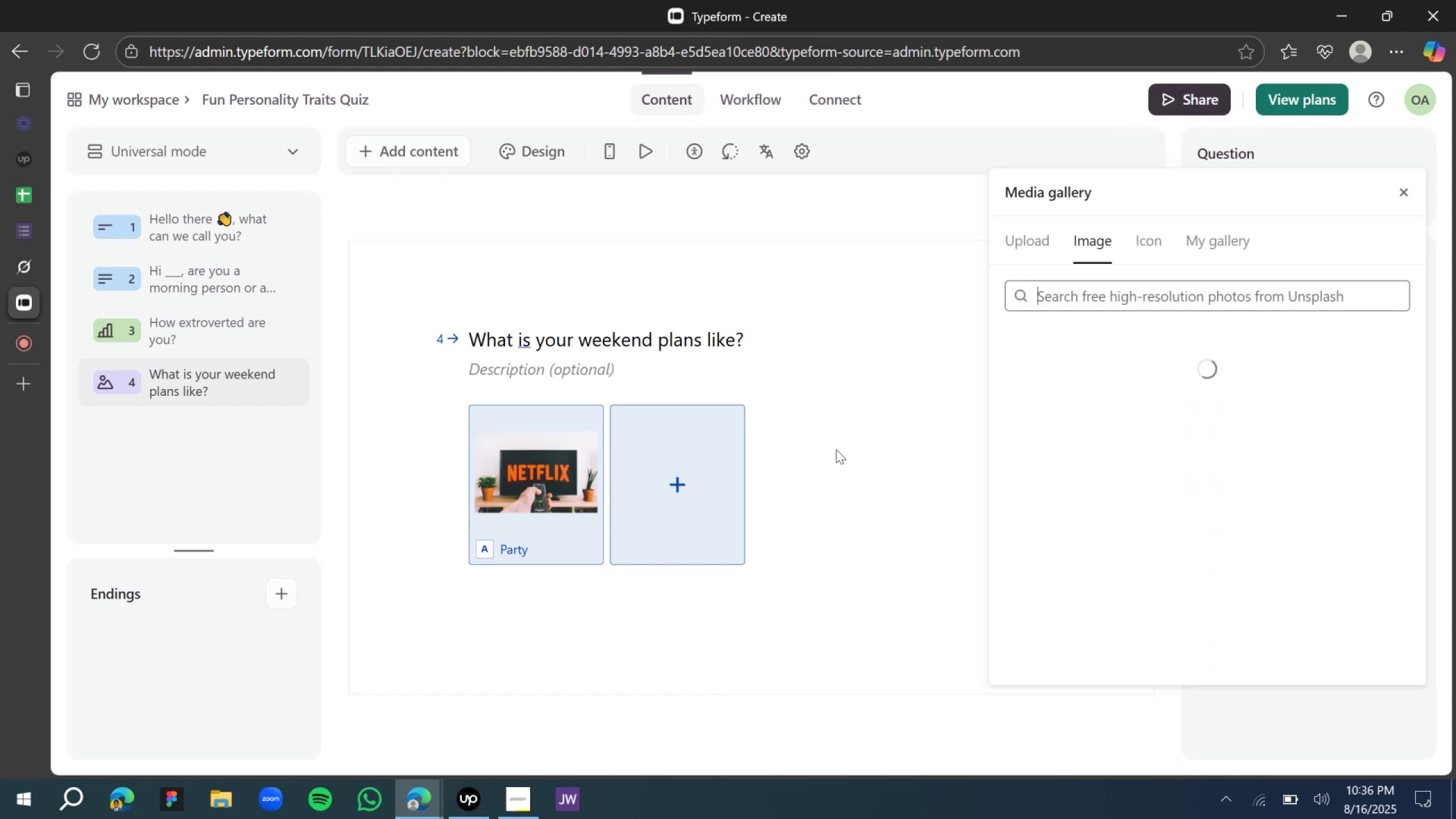 
scroll: coordinate [1170, 445], scroll_direction: up, amount: 5.0
 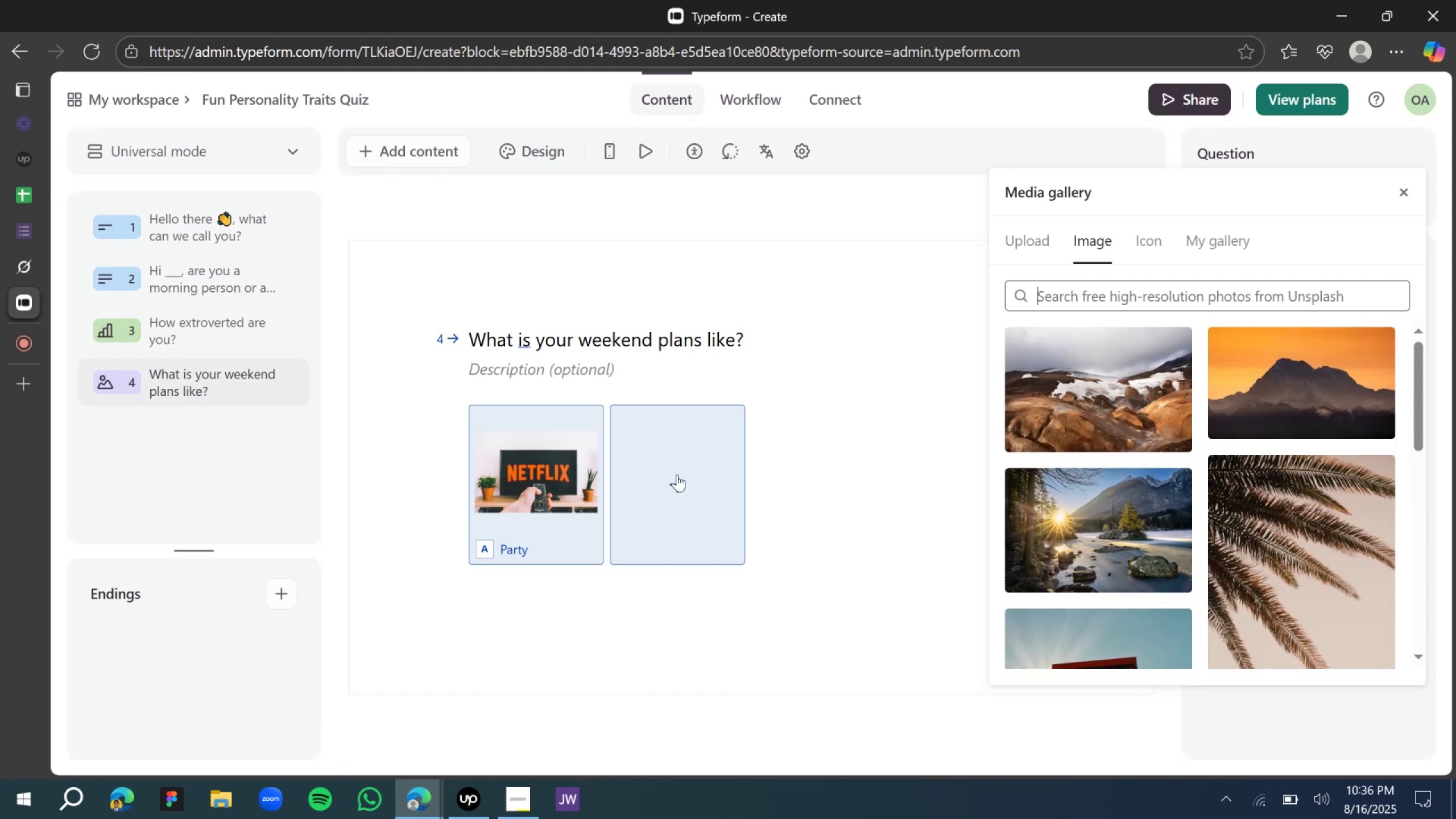 
left_click([526, 479])
 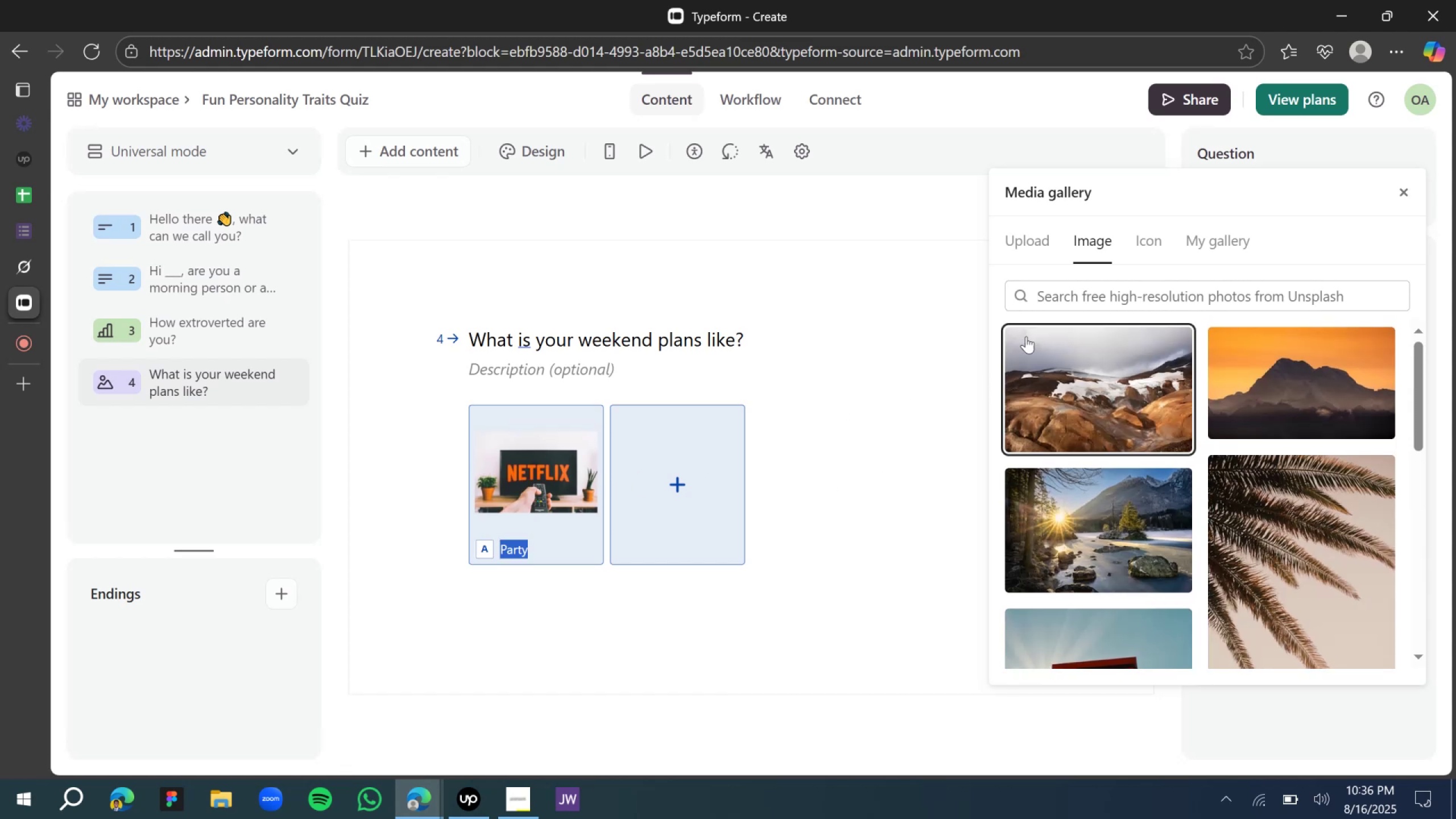 
left_click([1062, 305])
 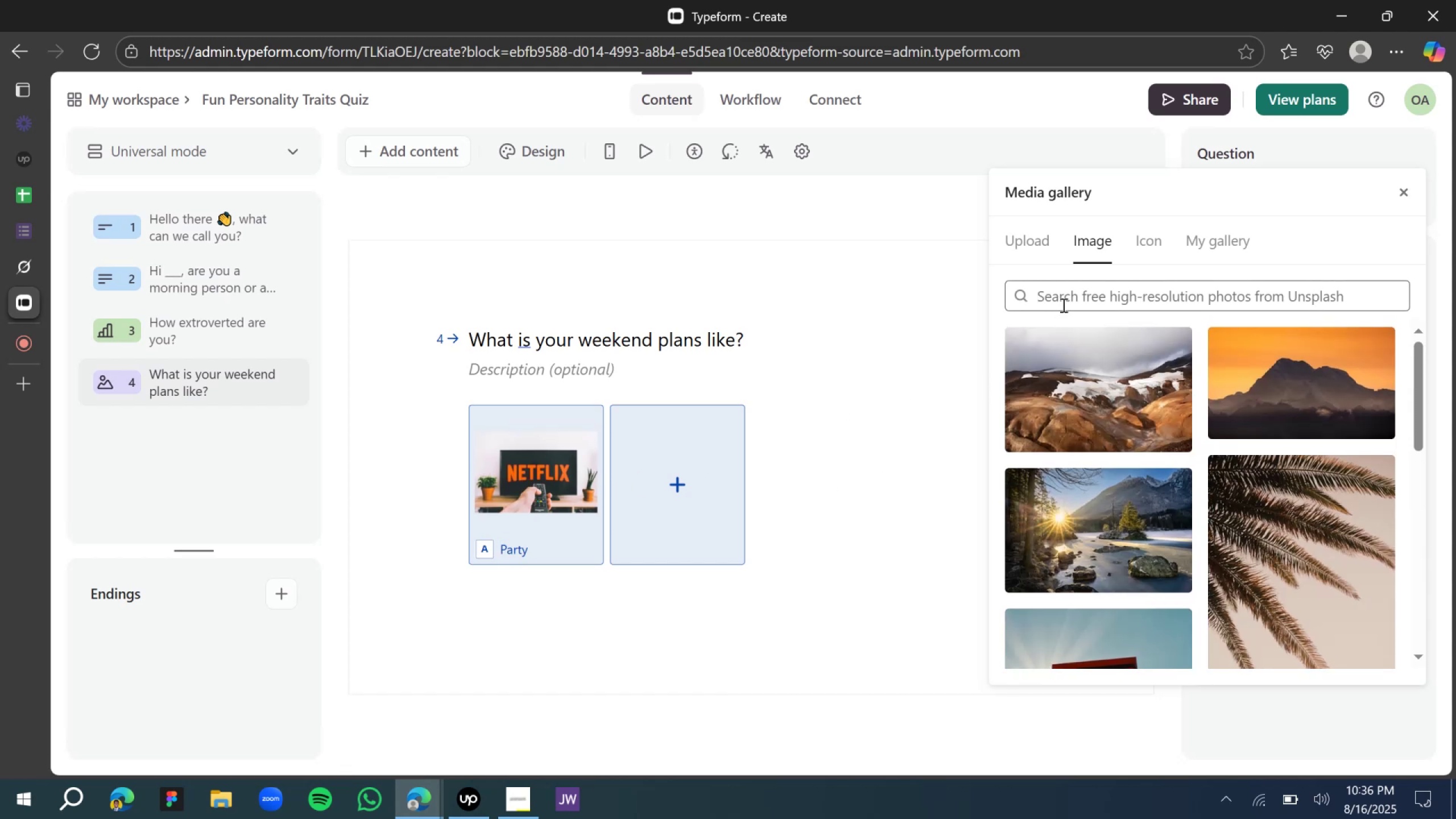 
type(paerty)
key(Backspace)
key(Backspace)
key(Backspace)
key(Backspace)
type(rty)
 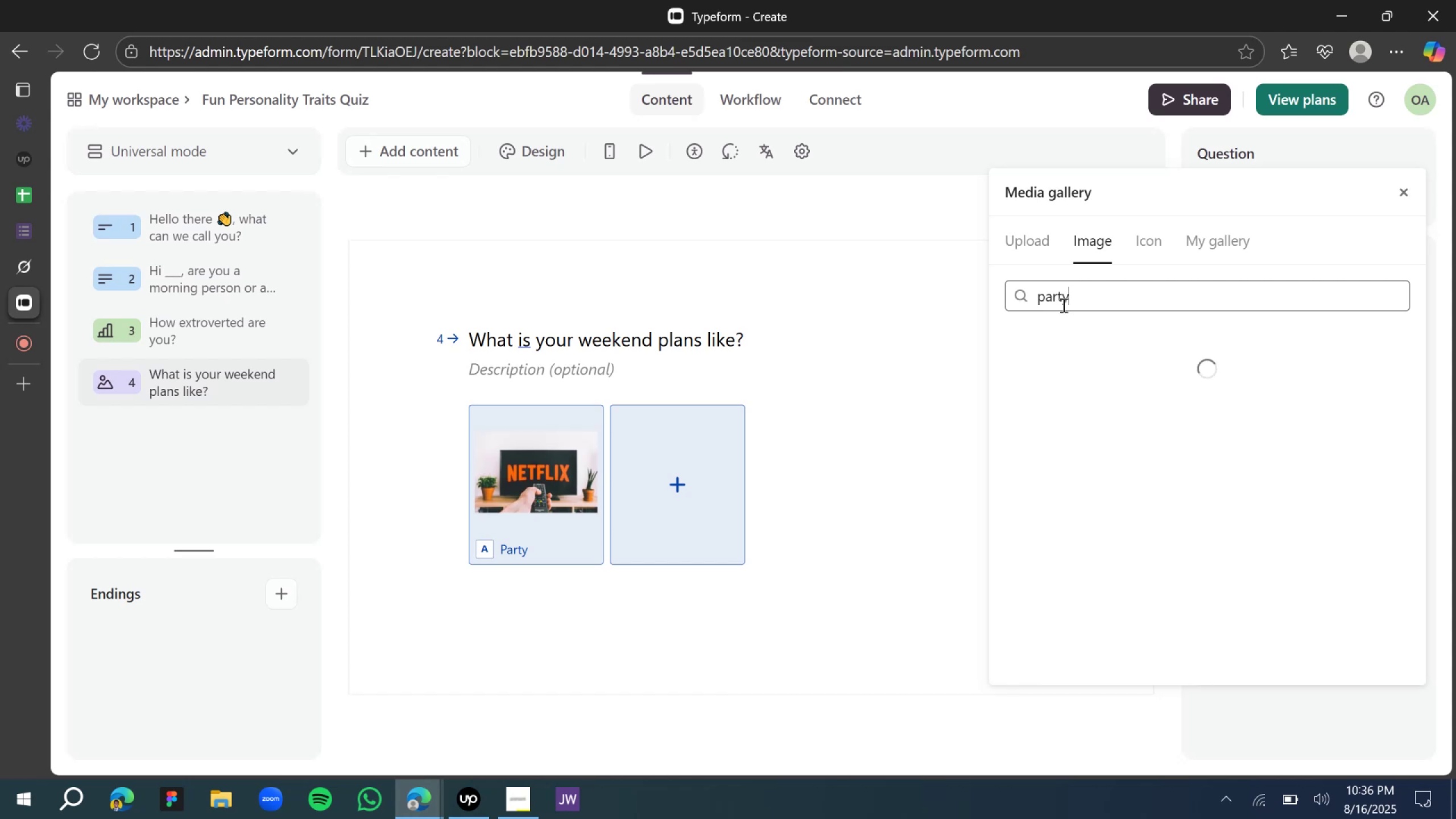 
mouse_move([1063, 361])
 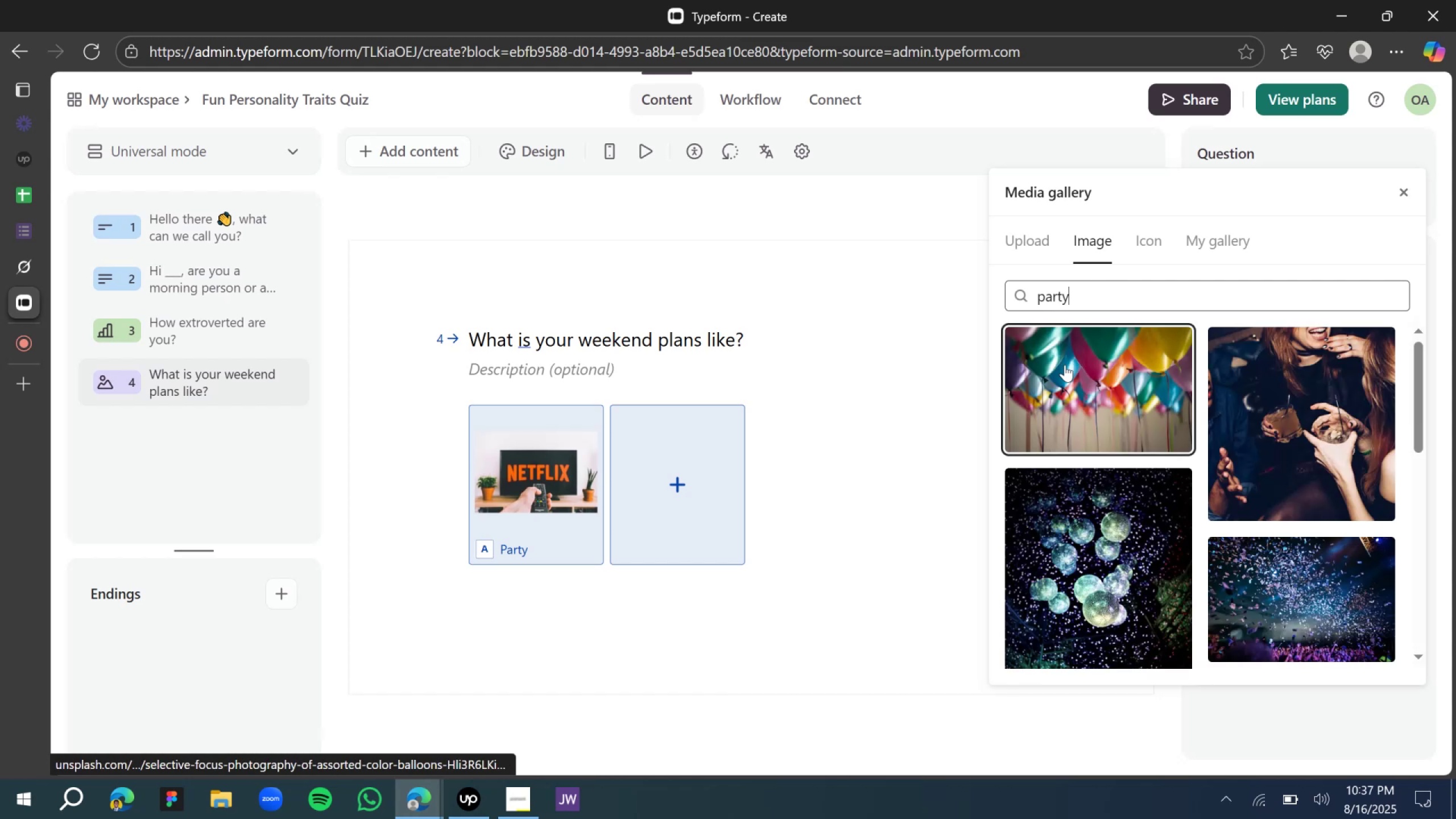 
scroll: coordinate [1103, 401], scroll_direction: down, amount: 8.0
 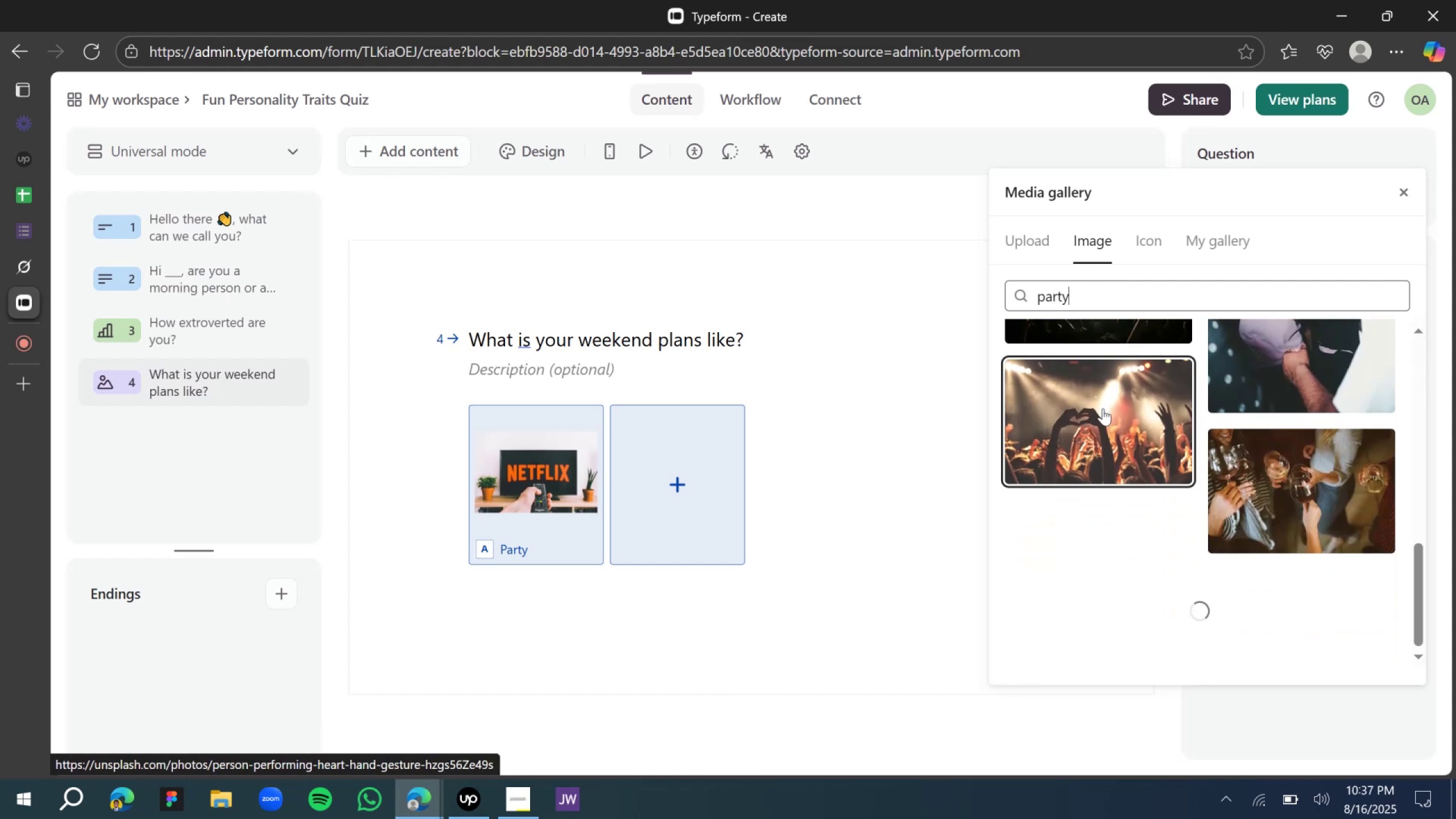 
left_click([1103, 416])
 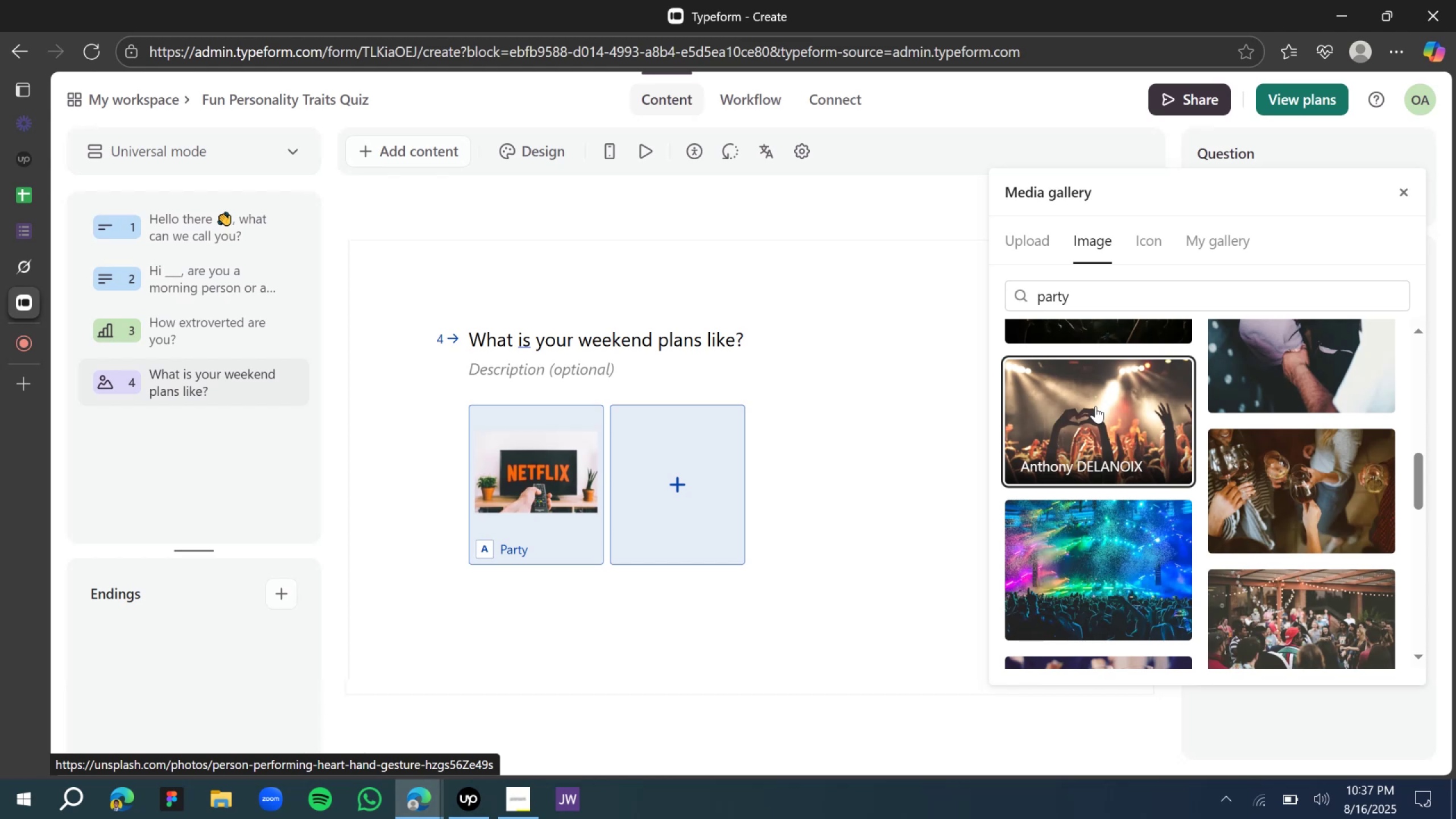 
wait(28.03)
 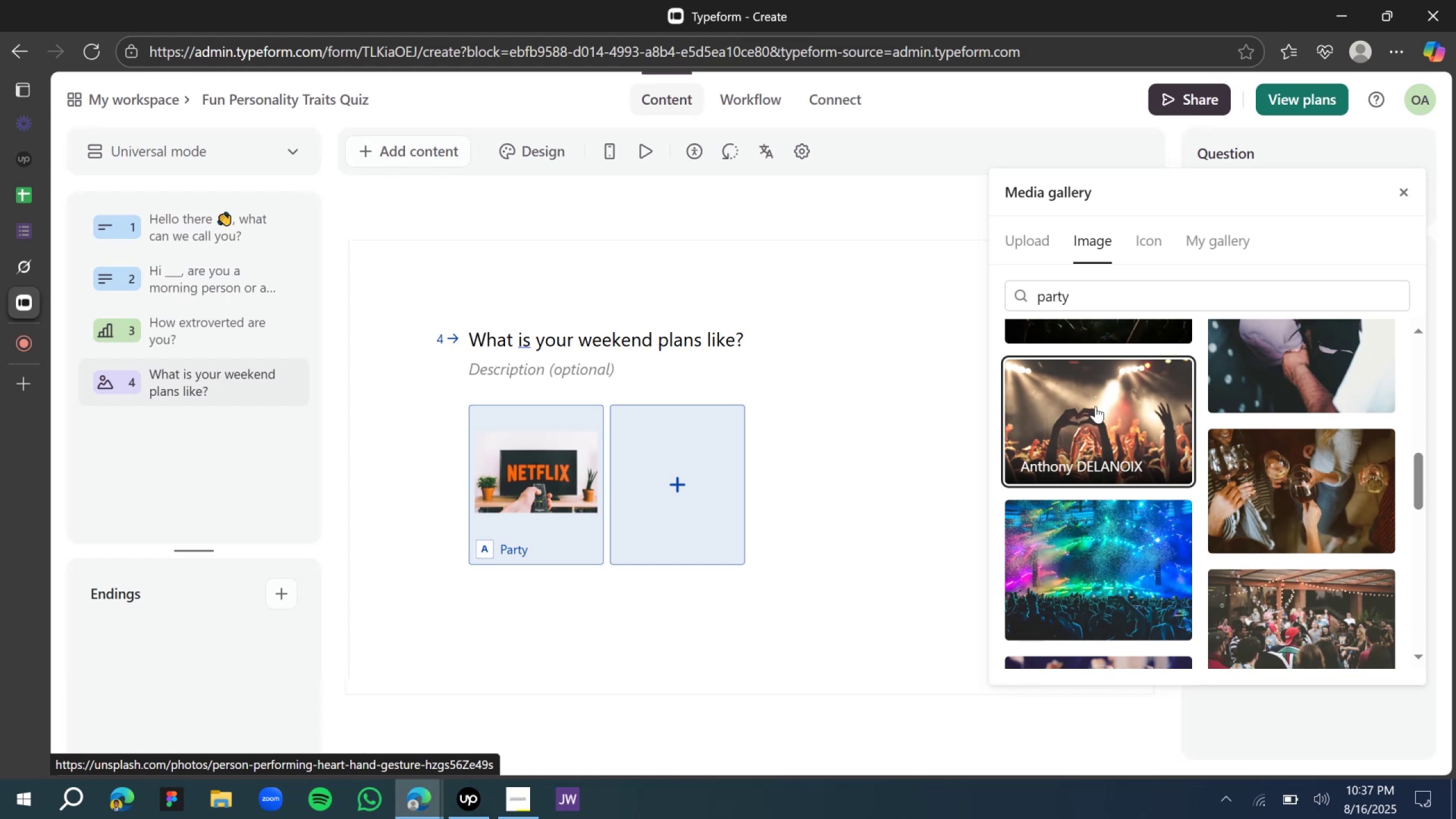 
left_click([675, 489])
 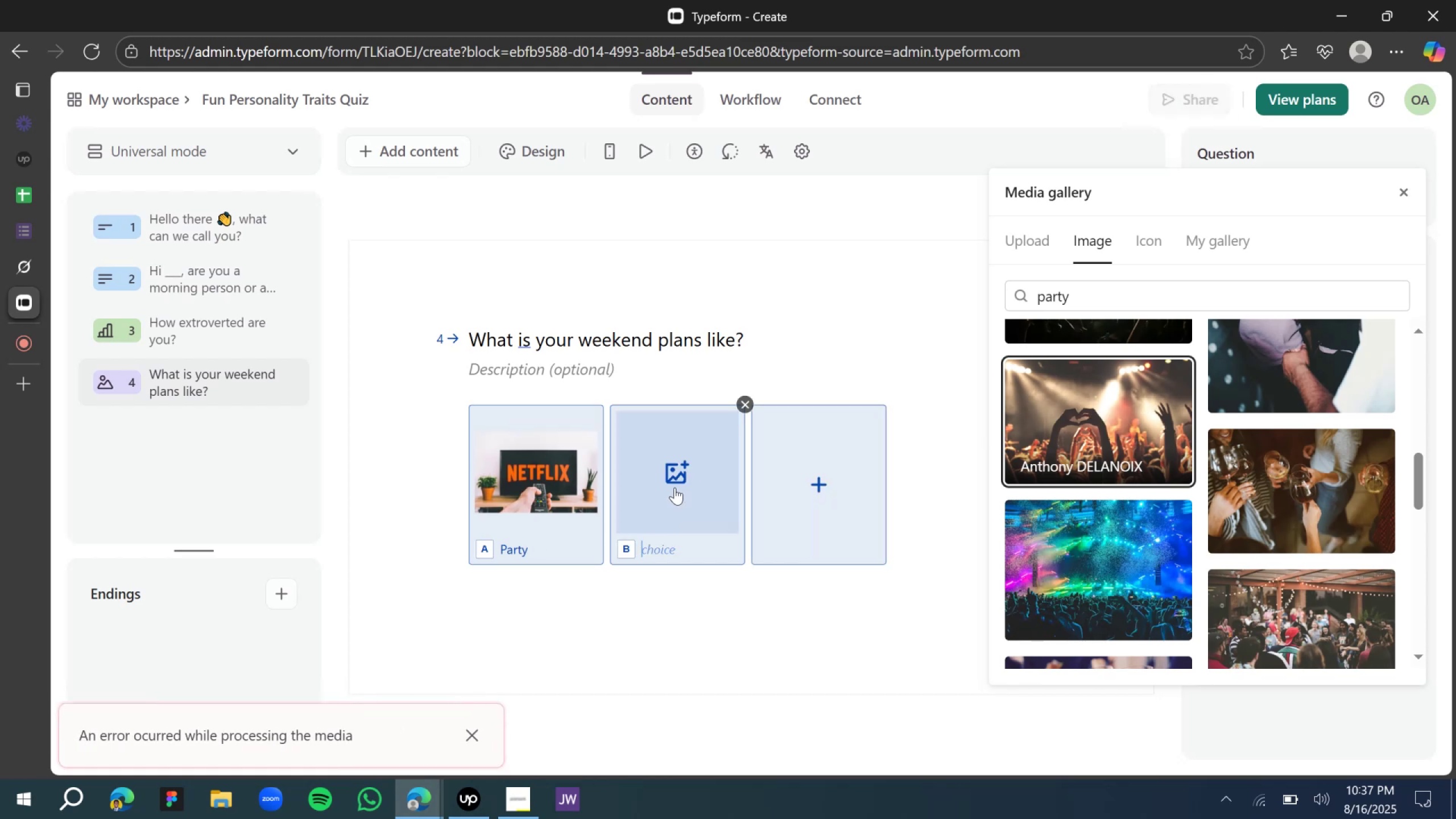 
scroll: coordinate [1145, 485], scroll_direction: down, amount: 1.0
 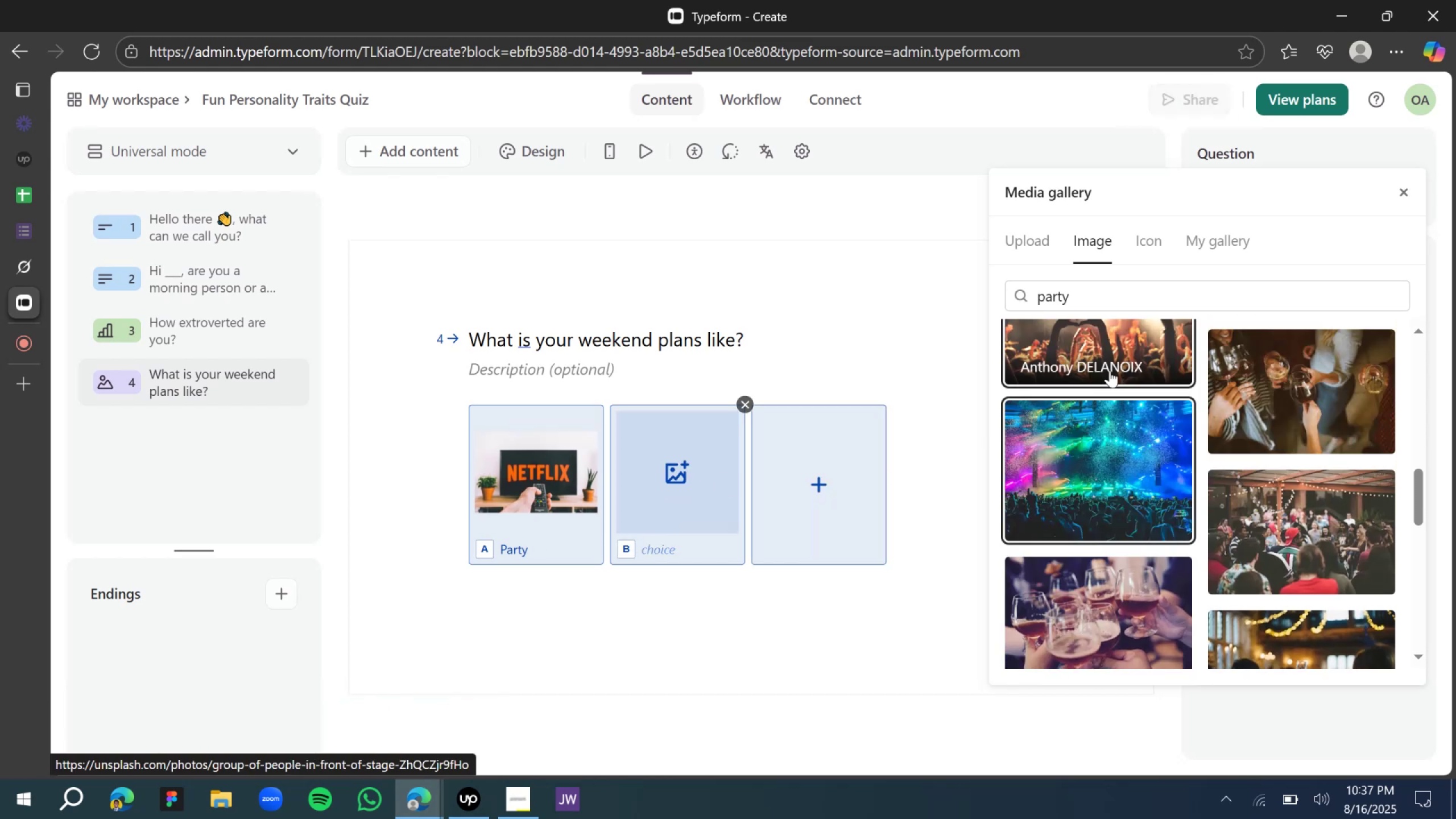 
left_click([1110, 353])
 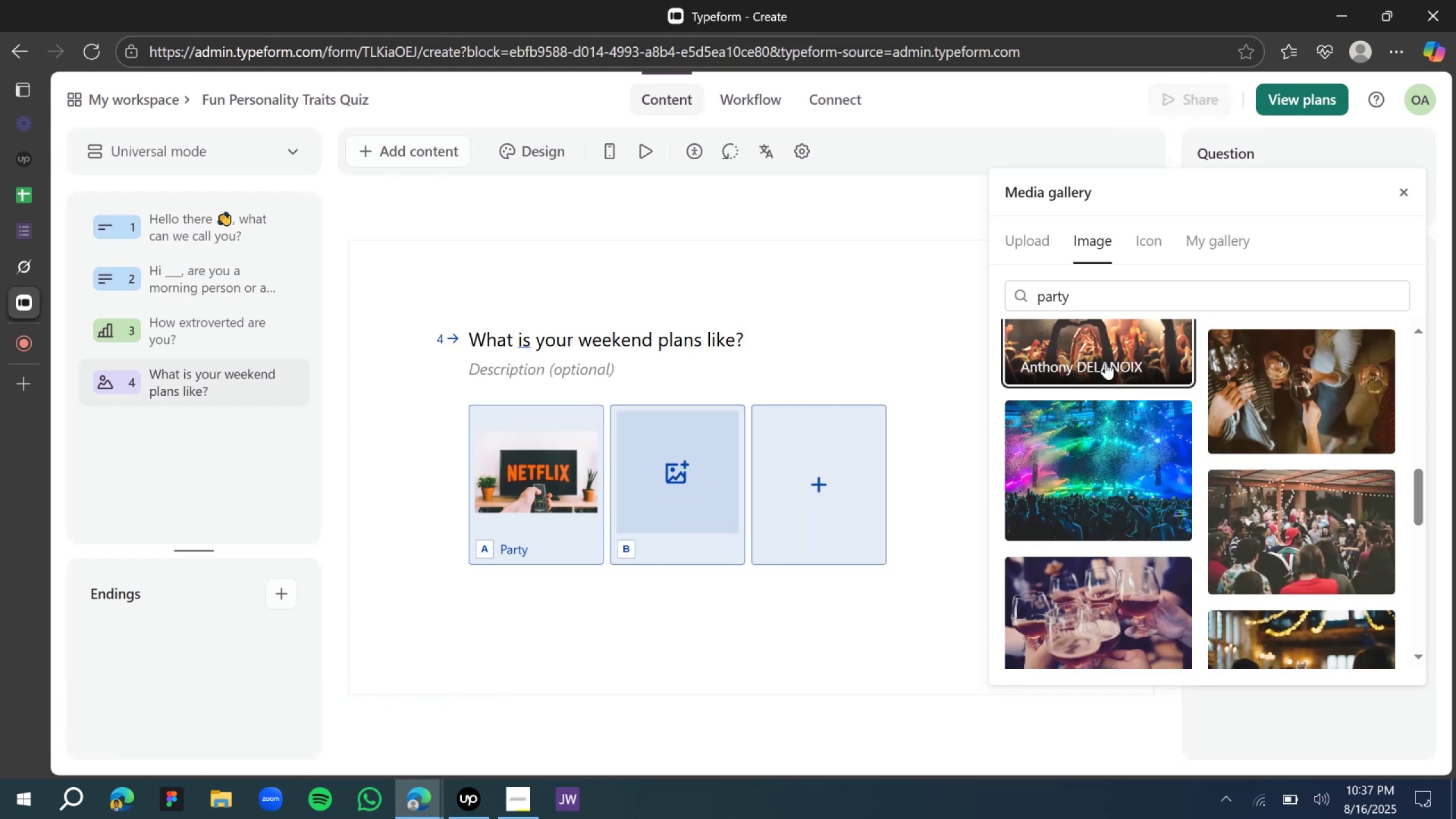 
scroll: coordinate [1102, 370], scroll_direction: up, amount: 1.0
 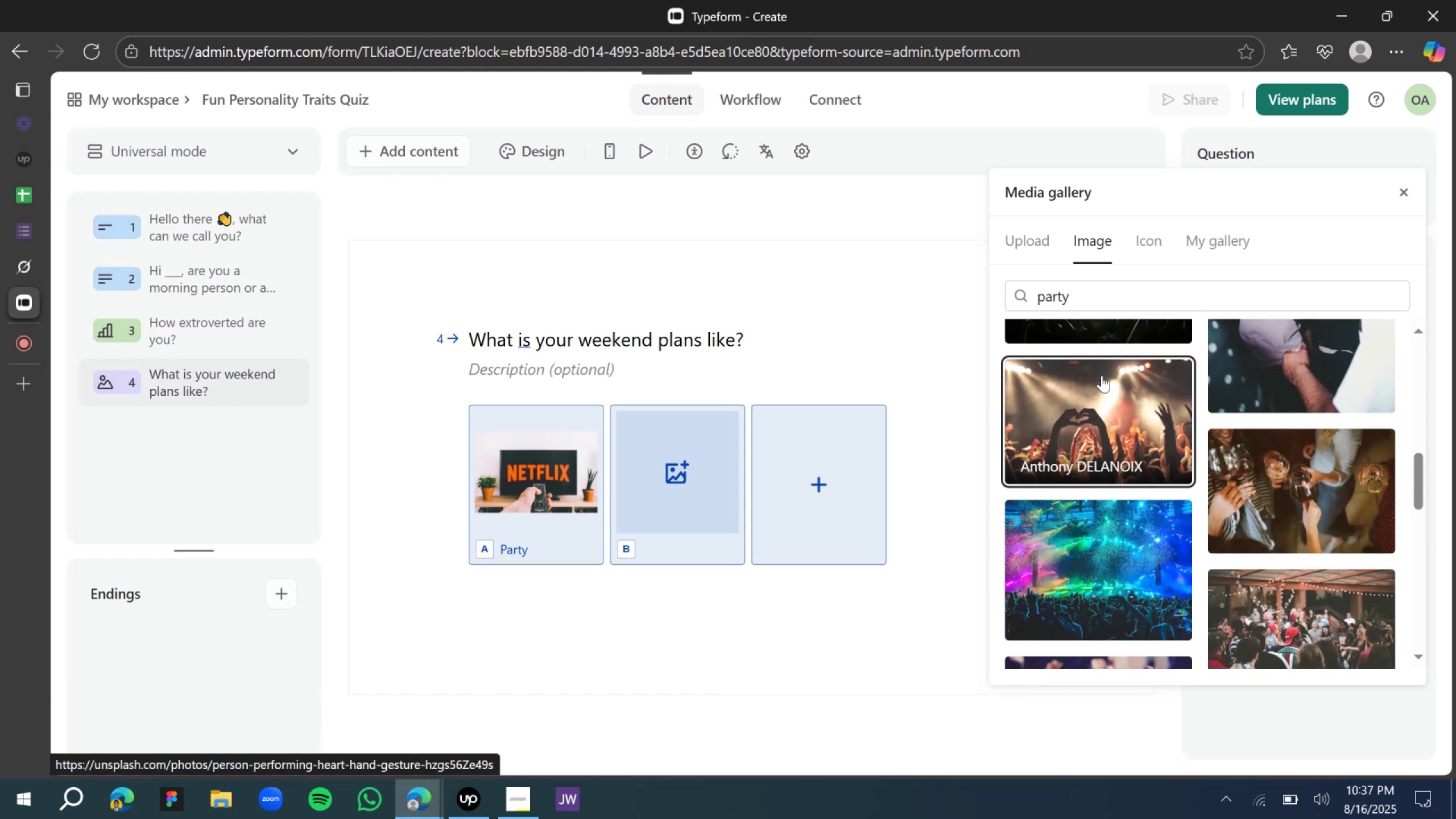 
wait(6.41)
 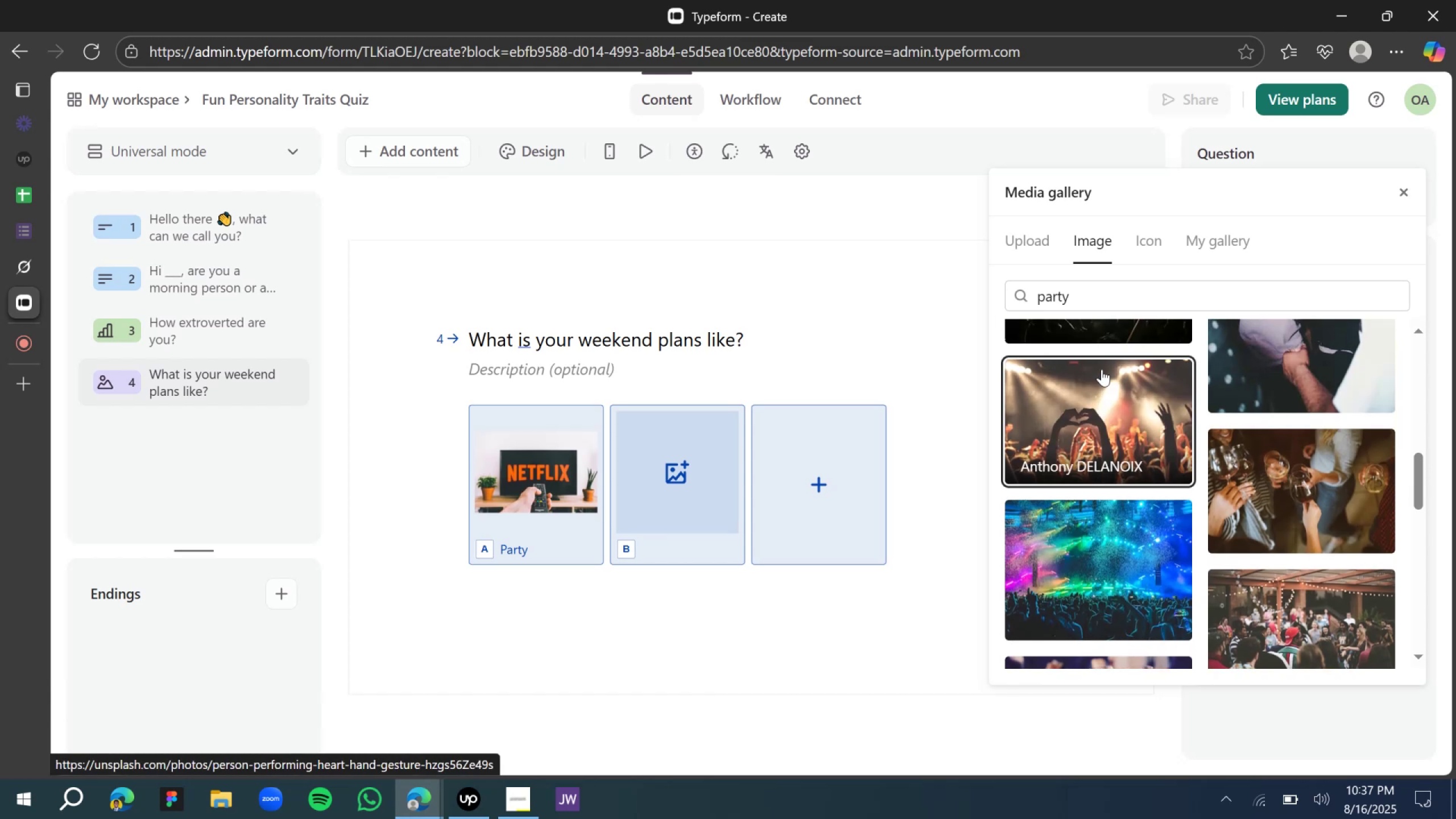 
mouse_move([705, 437])
 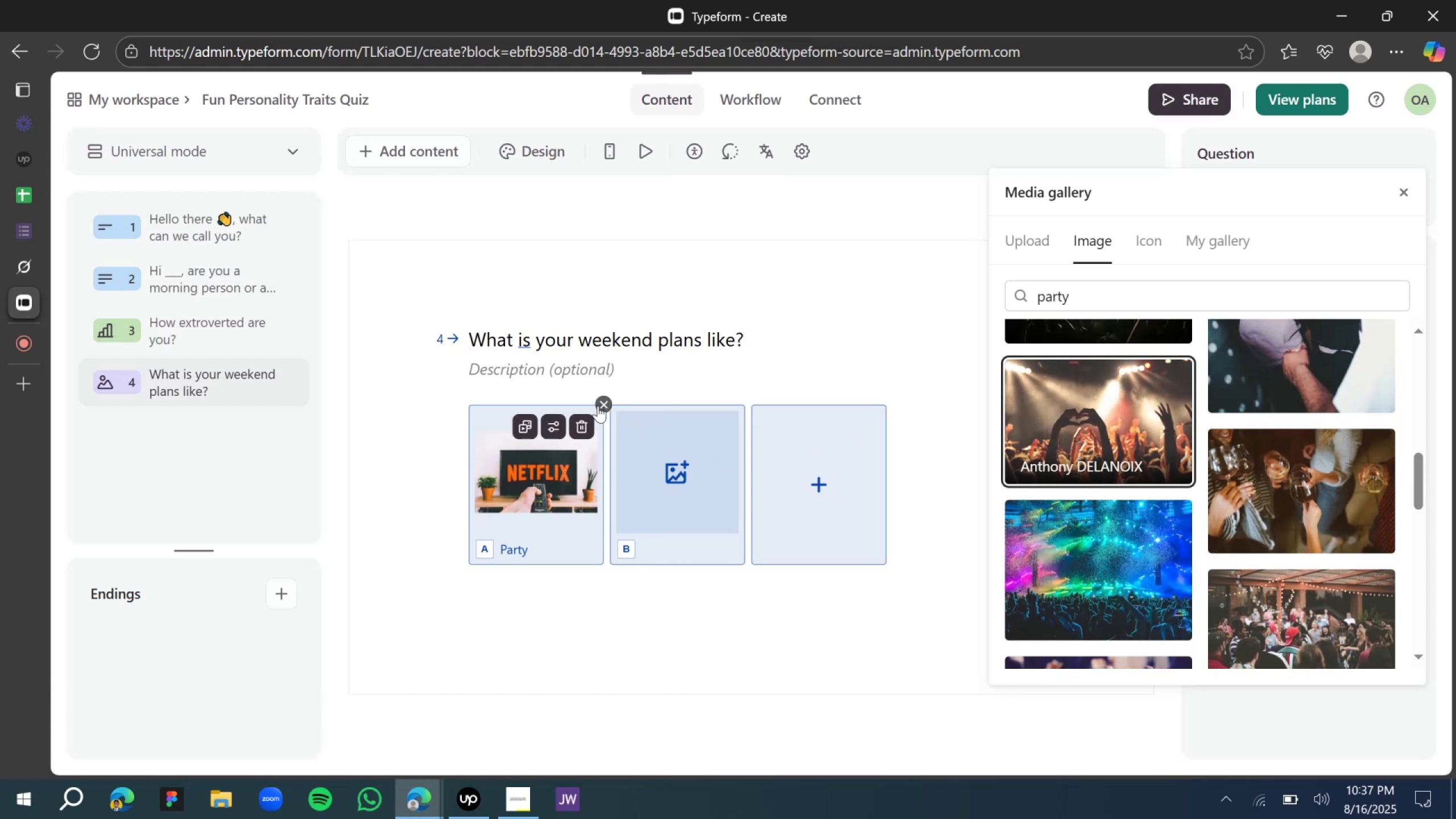 
left_click([603, 406])
 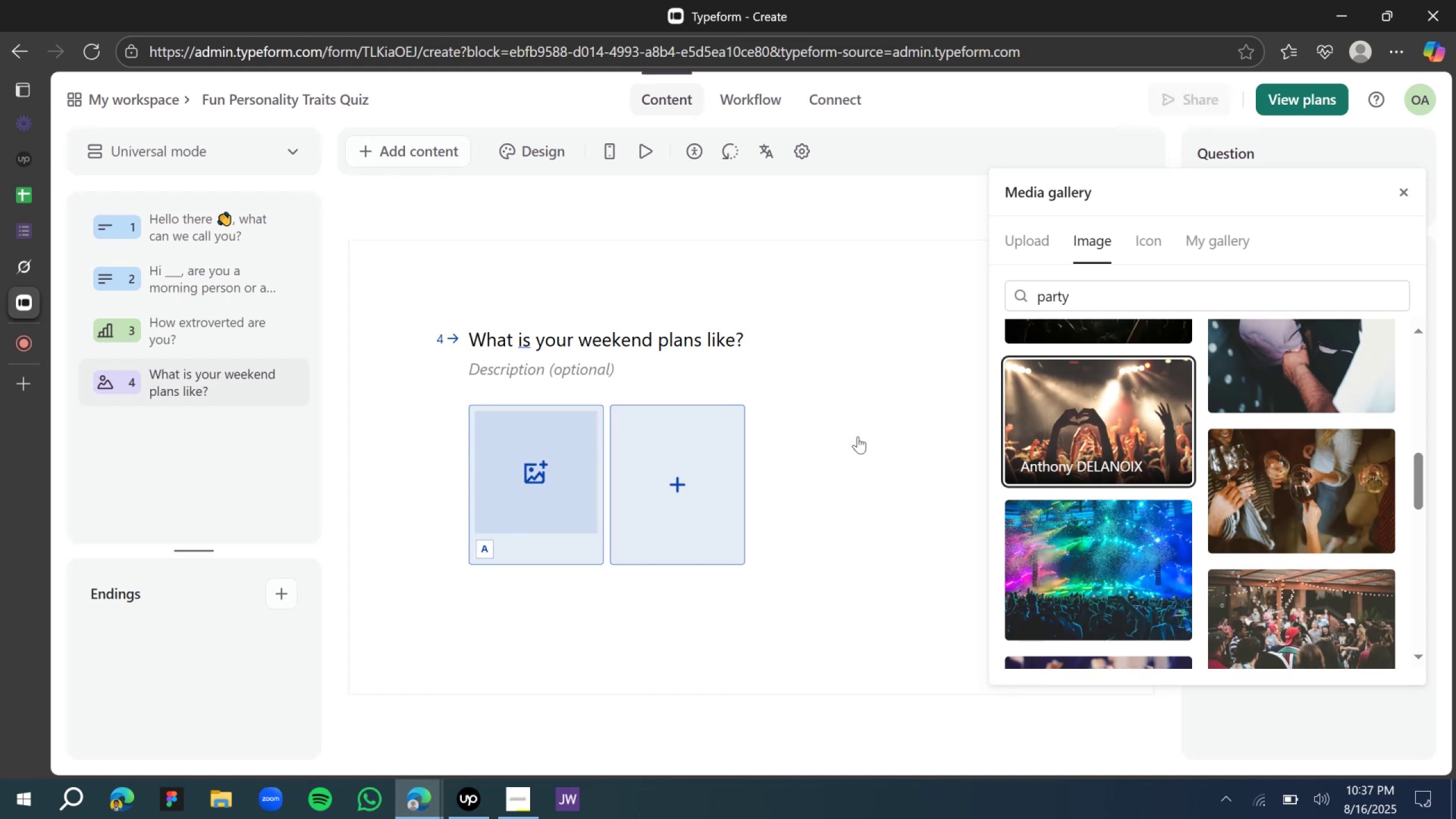 
left_click([1111, 463])
 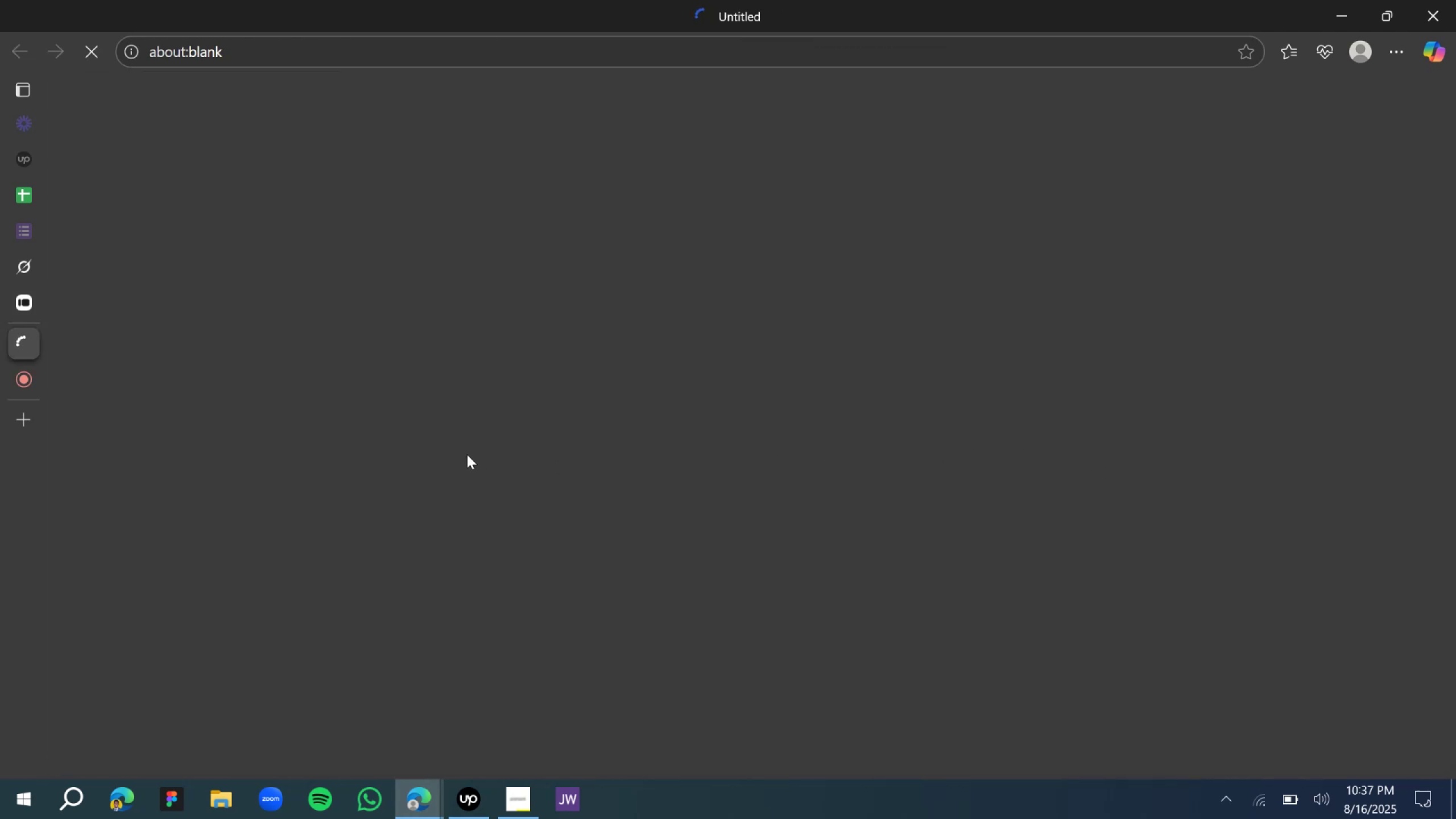 
scroll: coordinate [527, 416], scroll_direction: down, amount: 3.0
 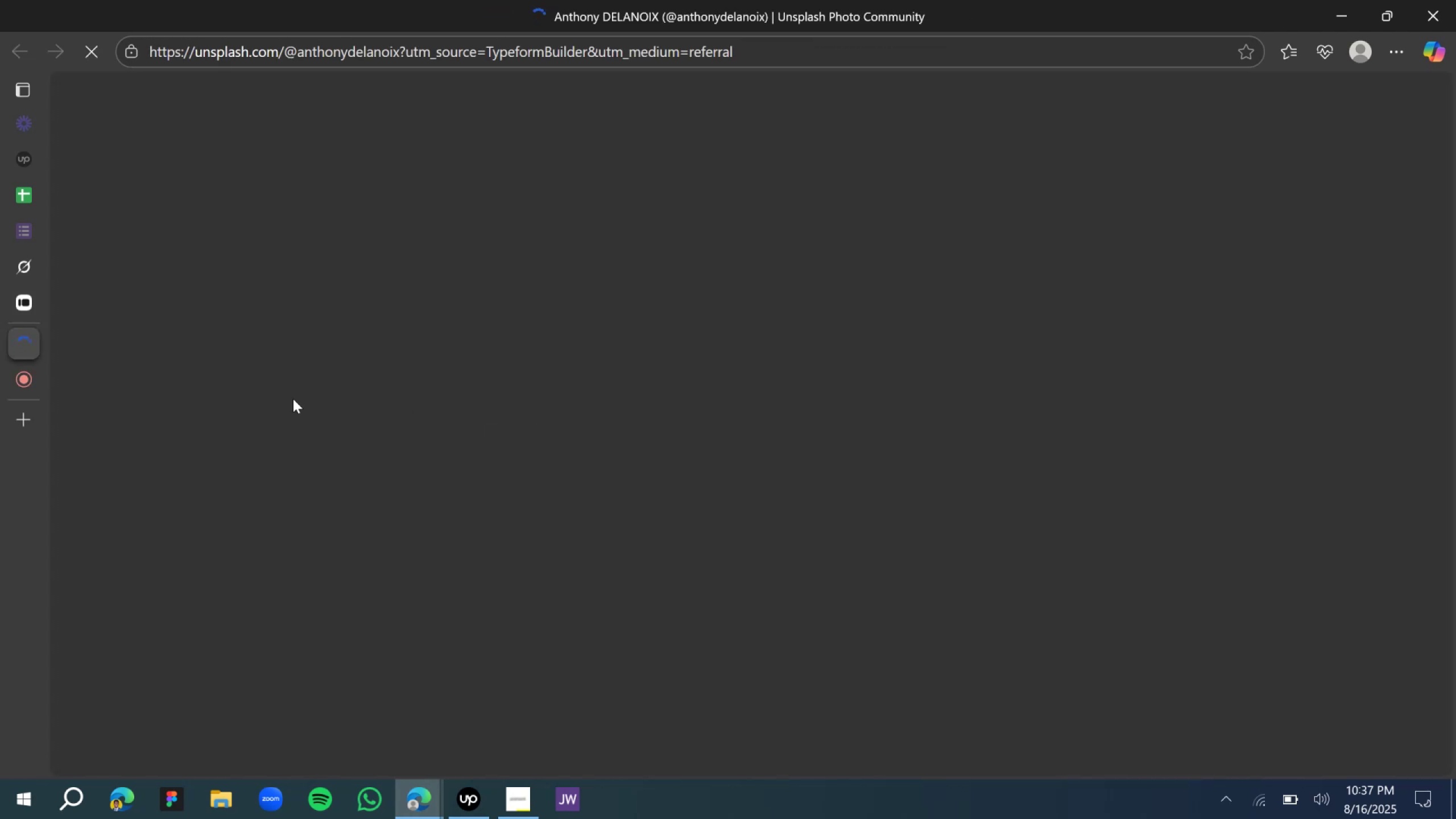 
mouse_move([24, 427])
 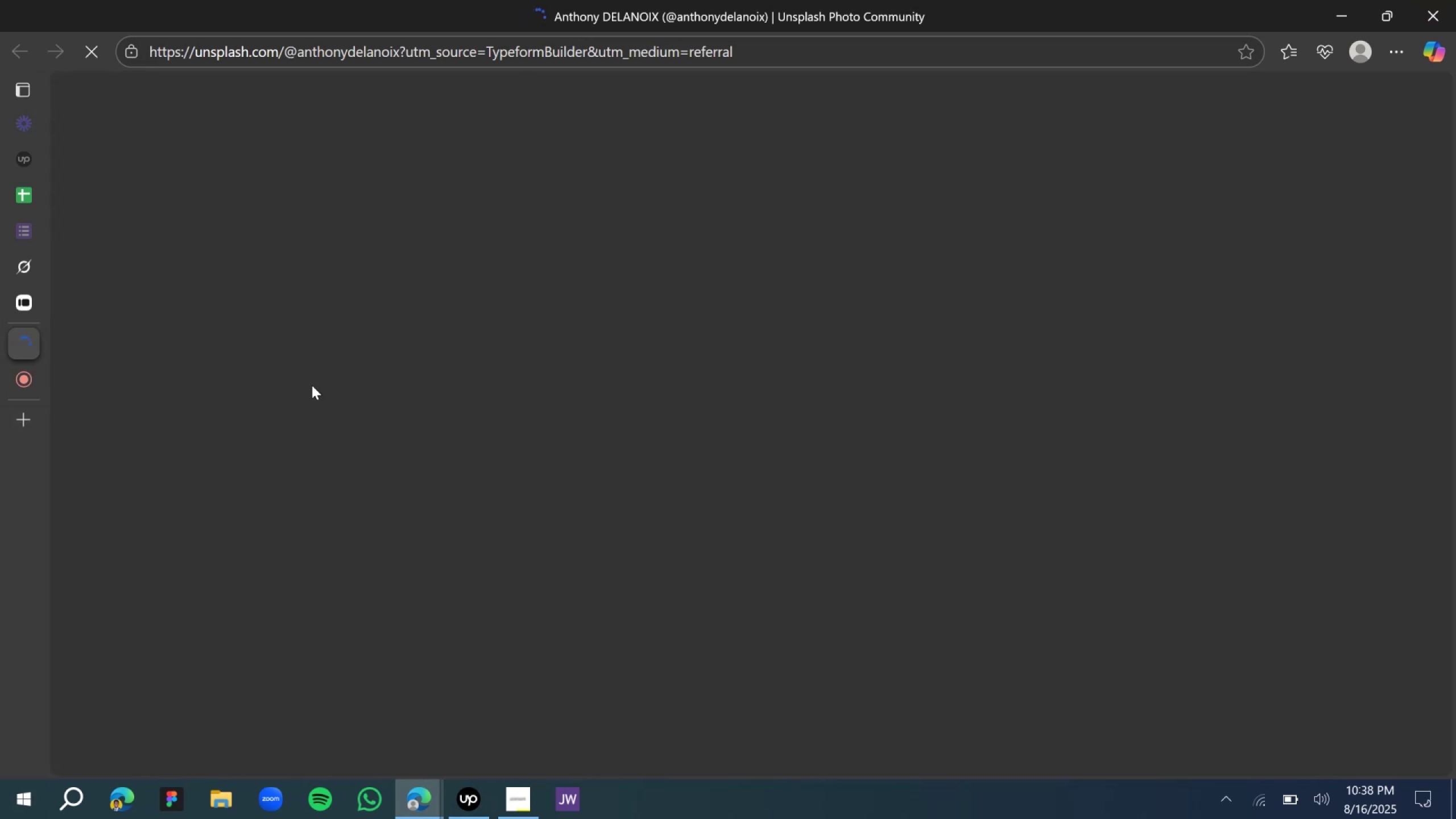 
left_click([1259, 795])
 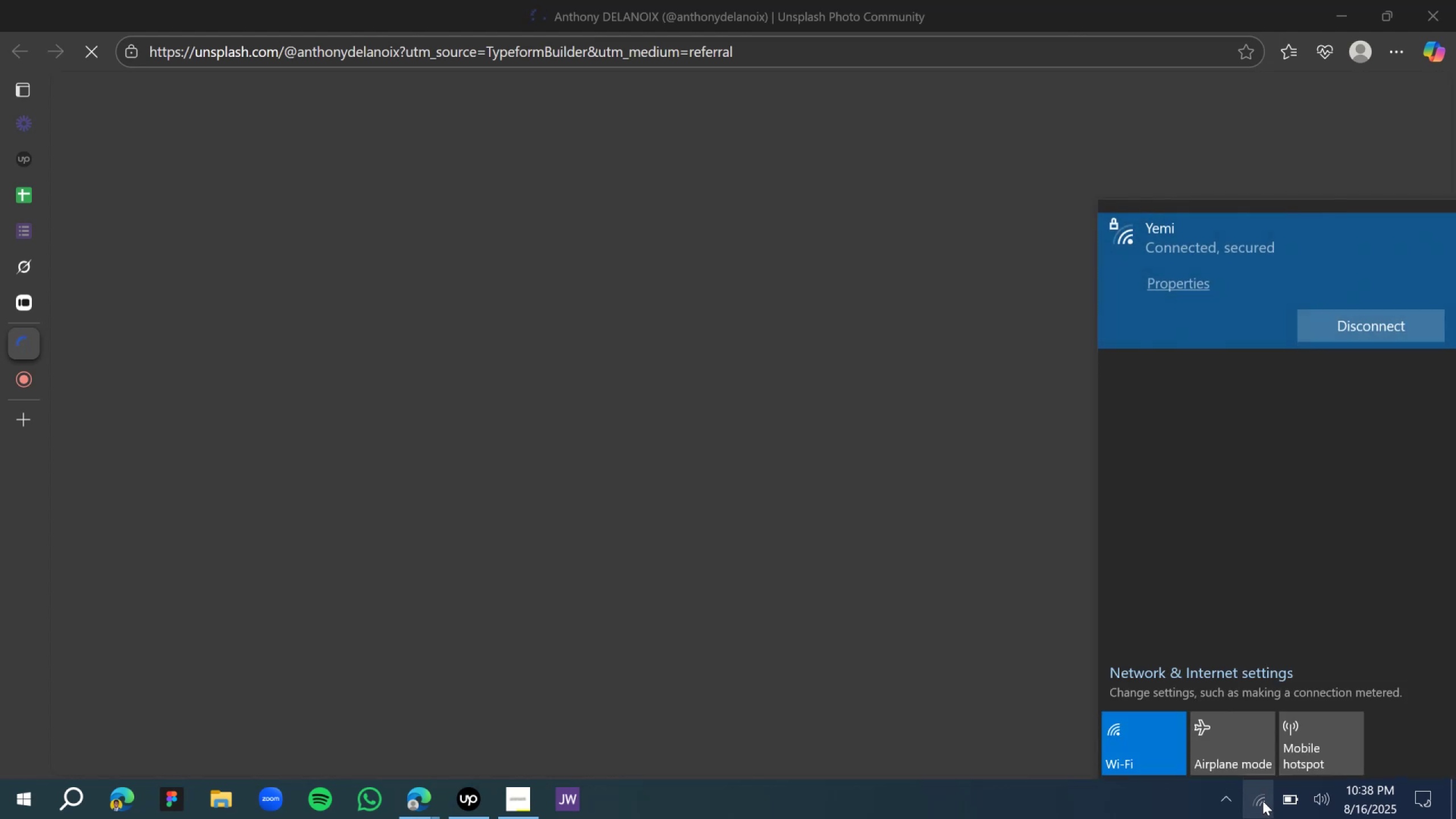 
left_click([1263, 801])
 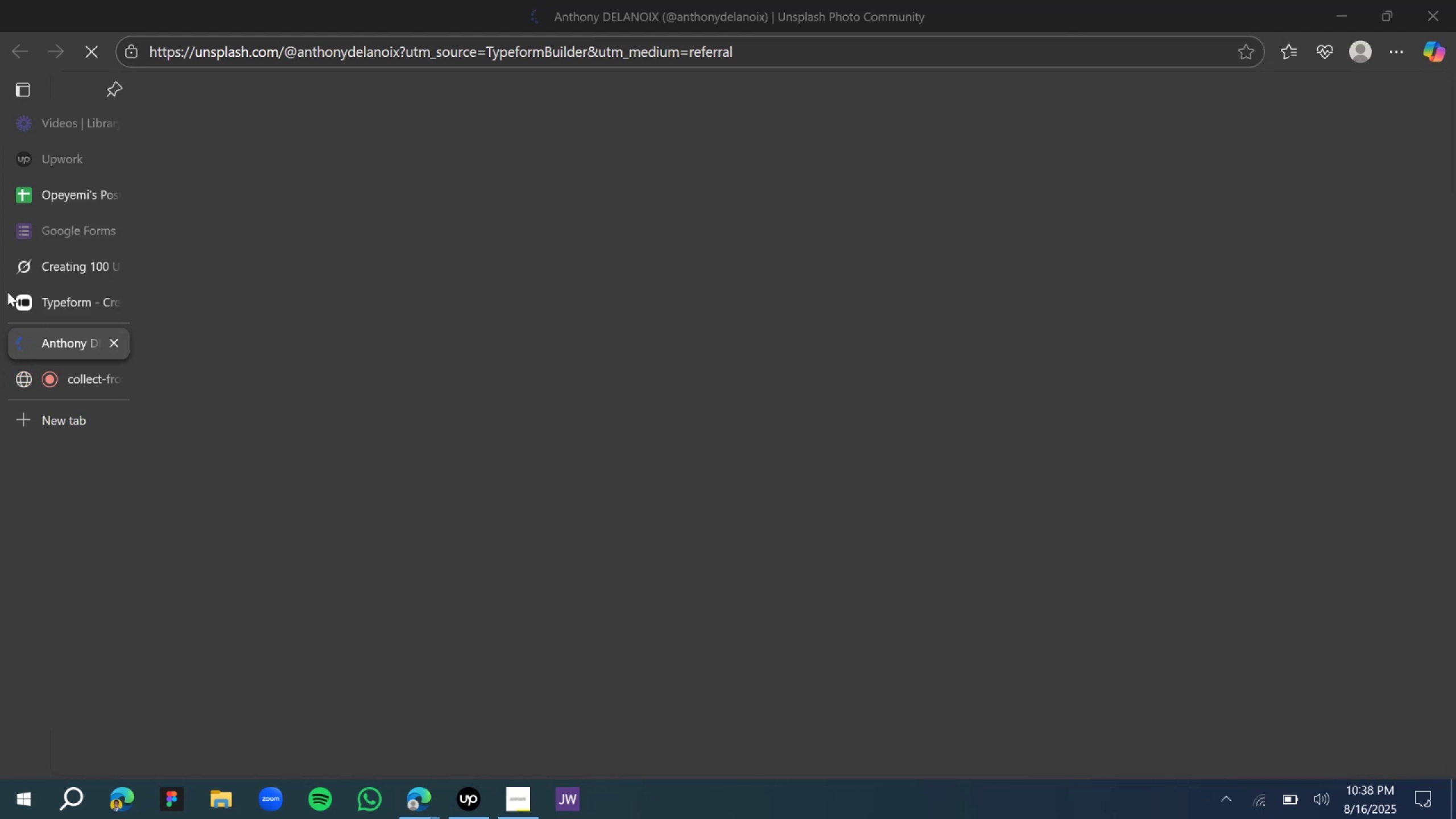 
left_click([31, 300])
 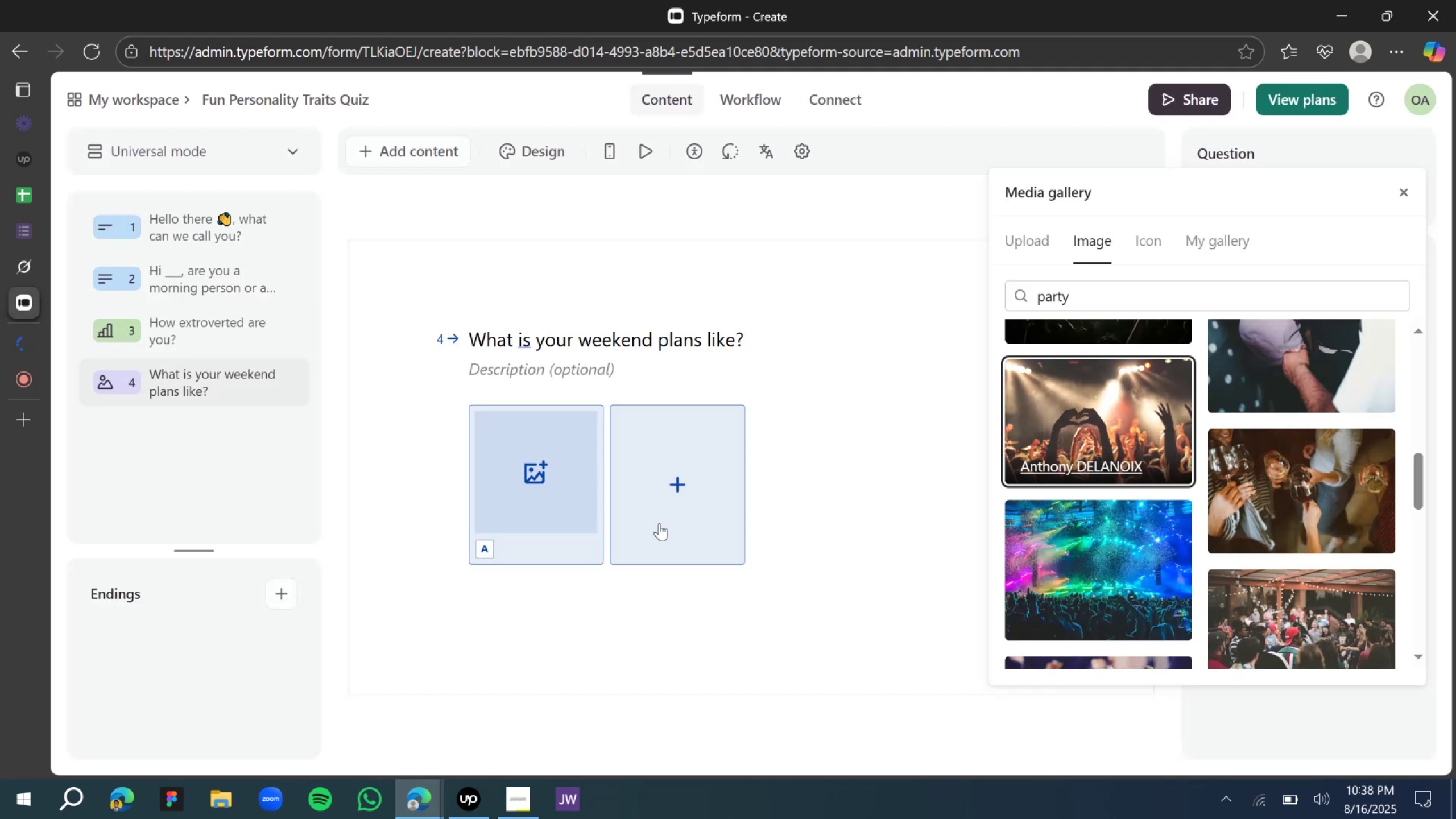 
left_click([1096, 418])
 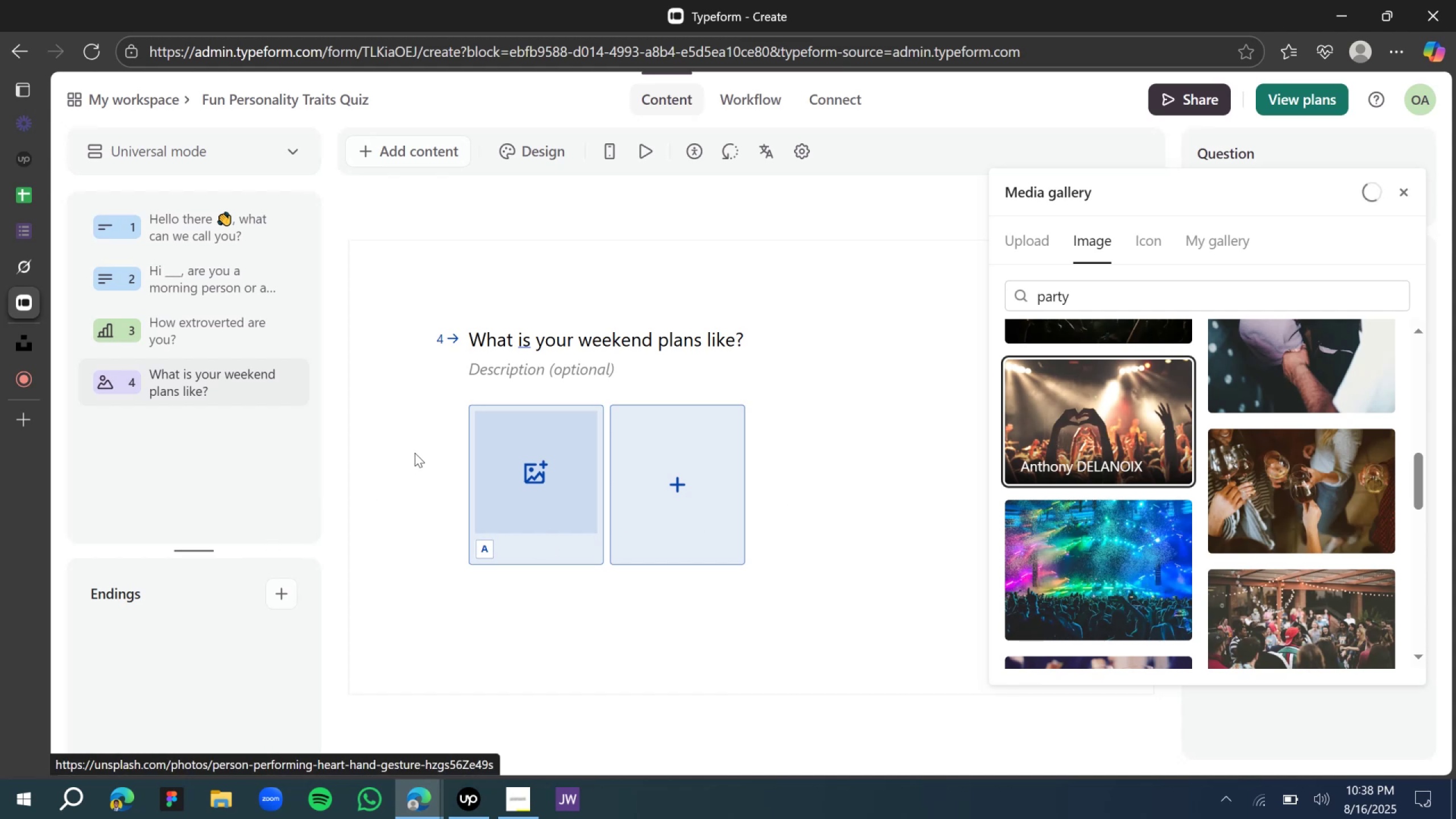 
wait(42.45)
 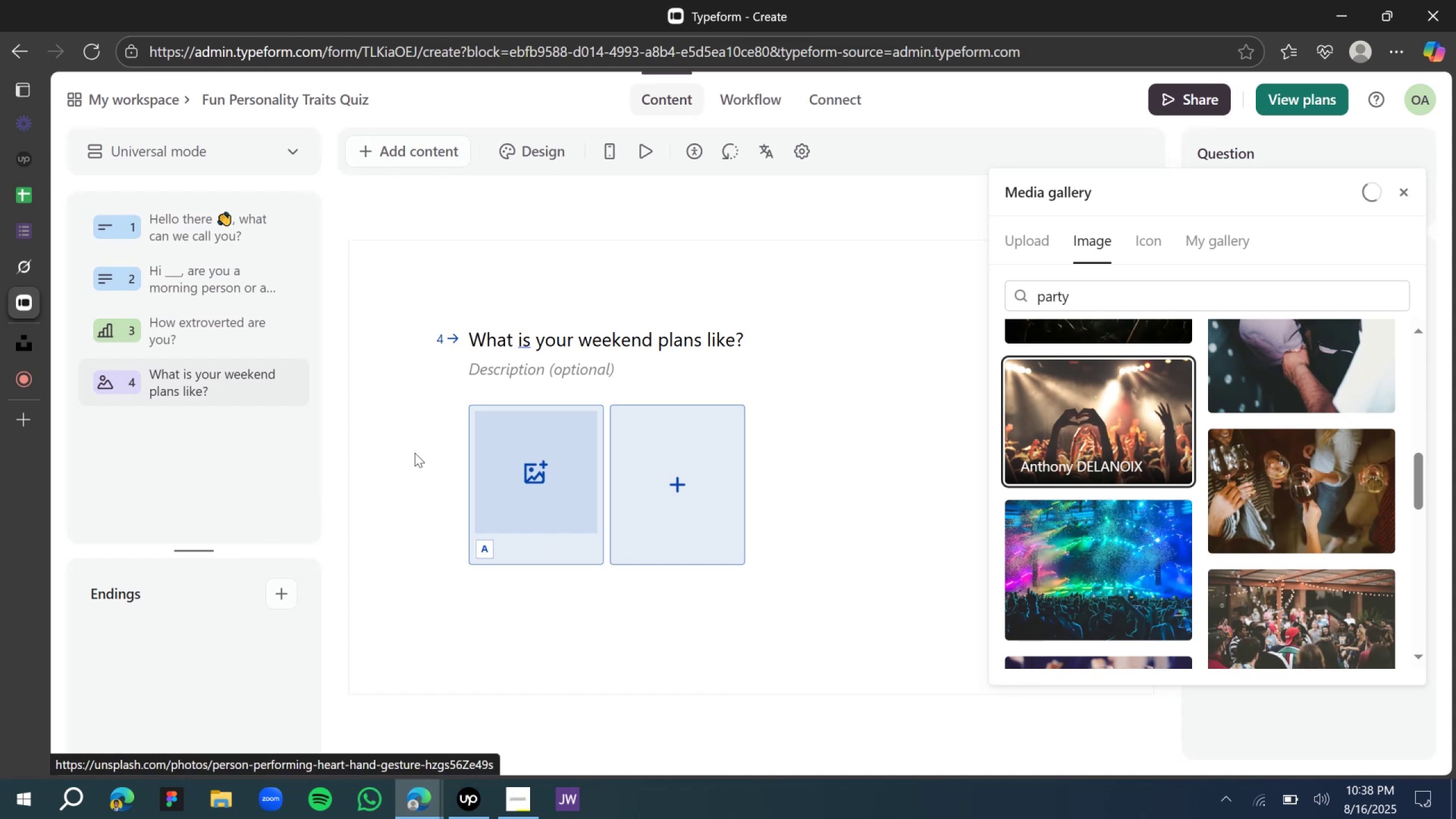 
left_click([24, 272])
 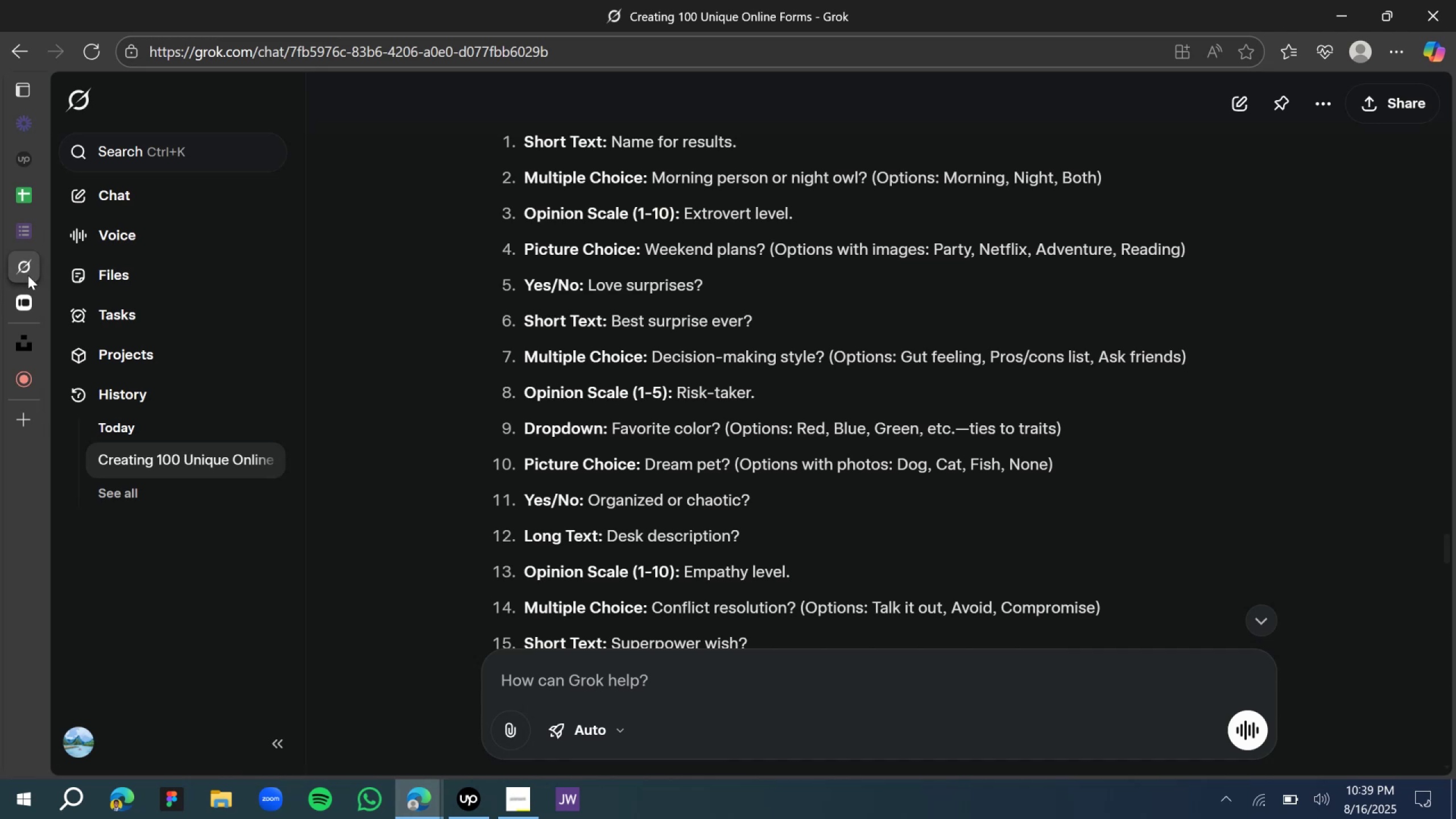 
left_click([32, 305])
 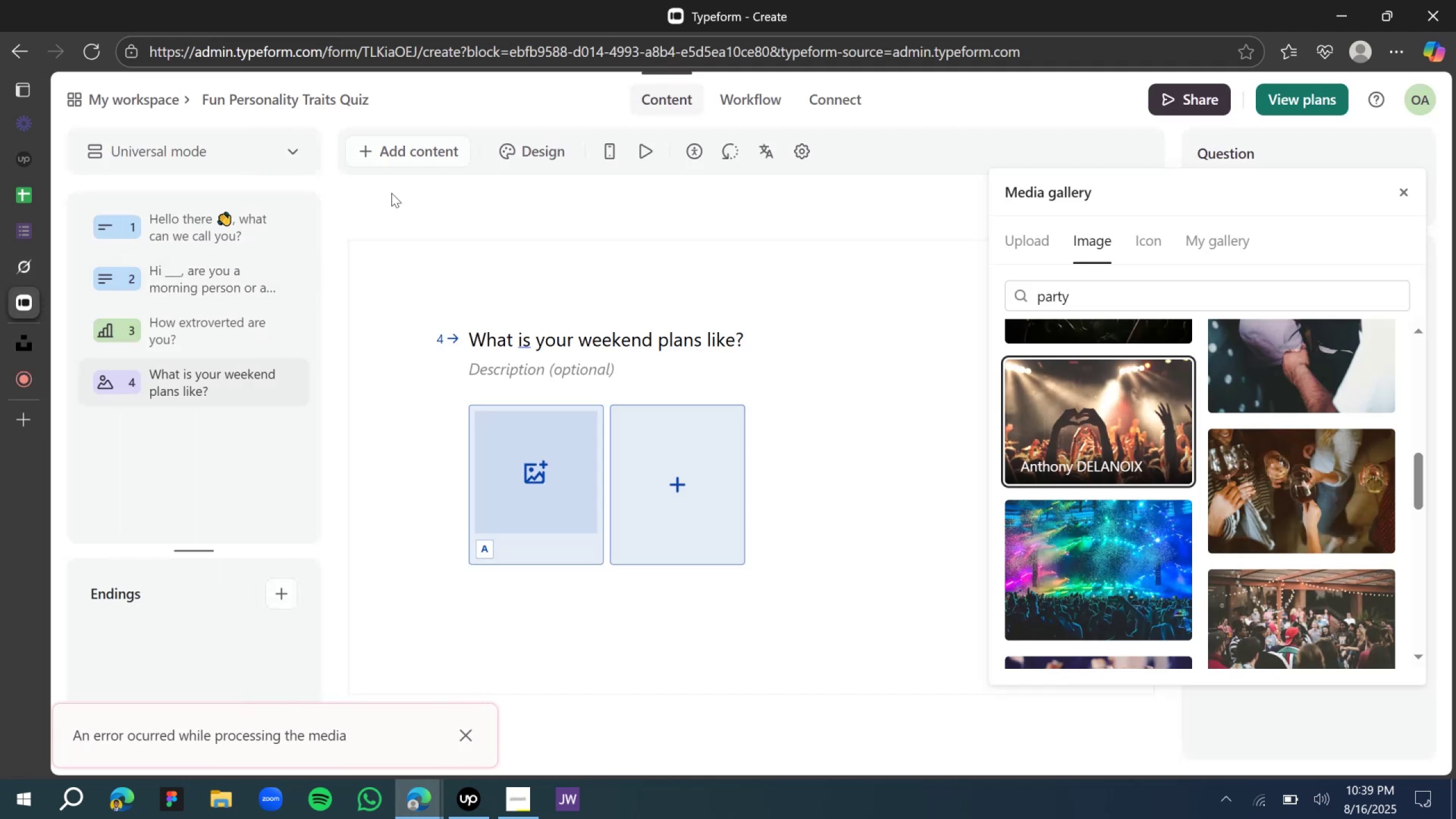 
left_click([406, 158])
 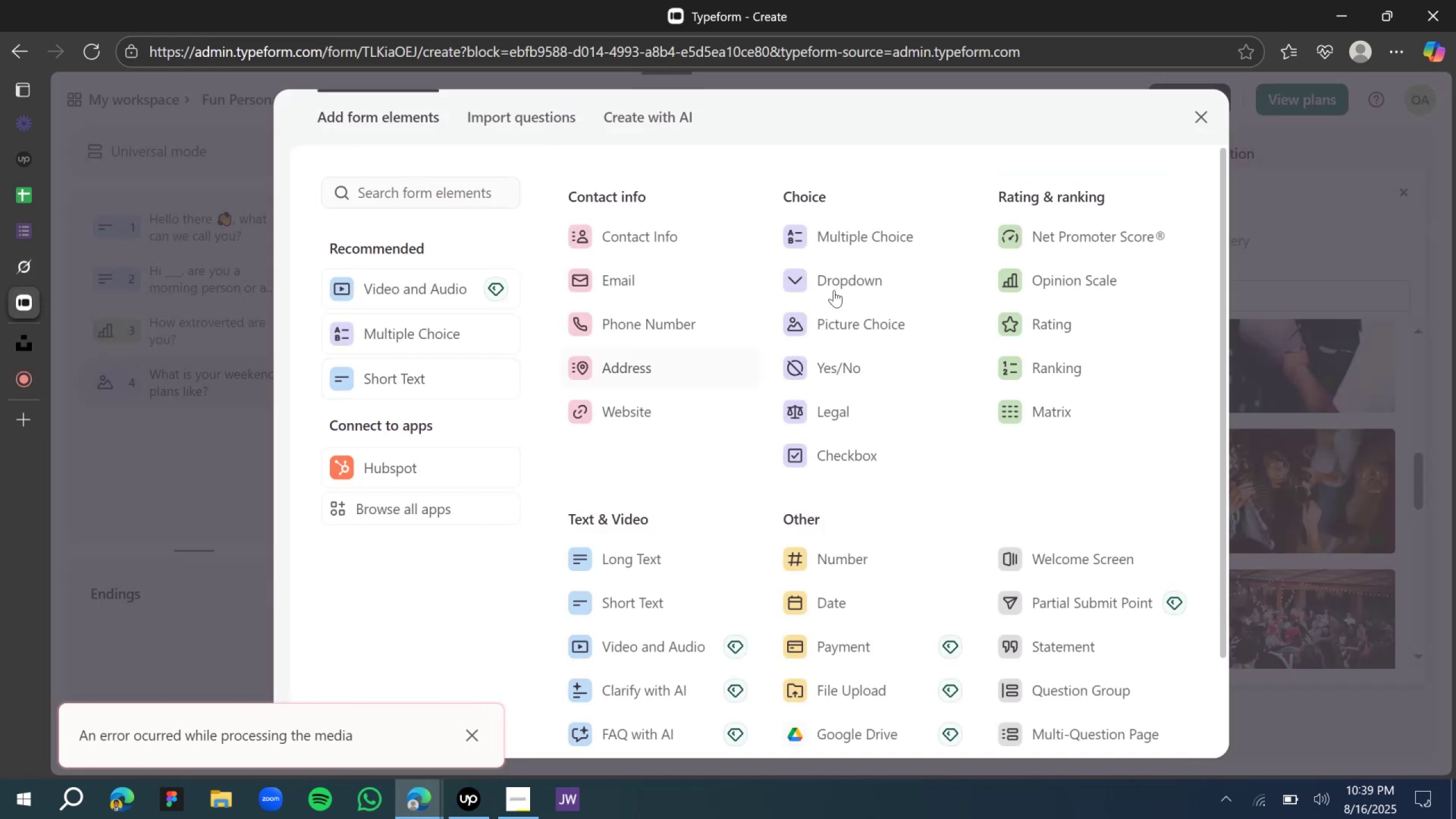 
left_click([842, 353])
 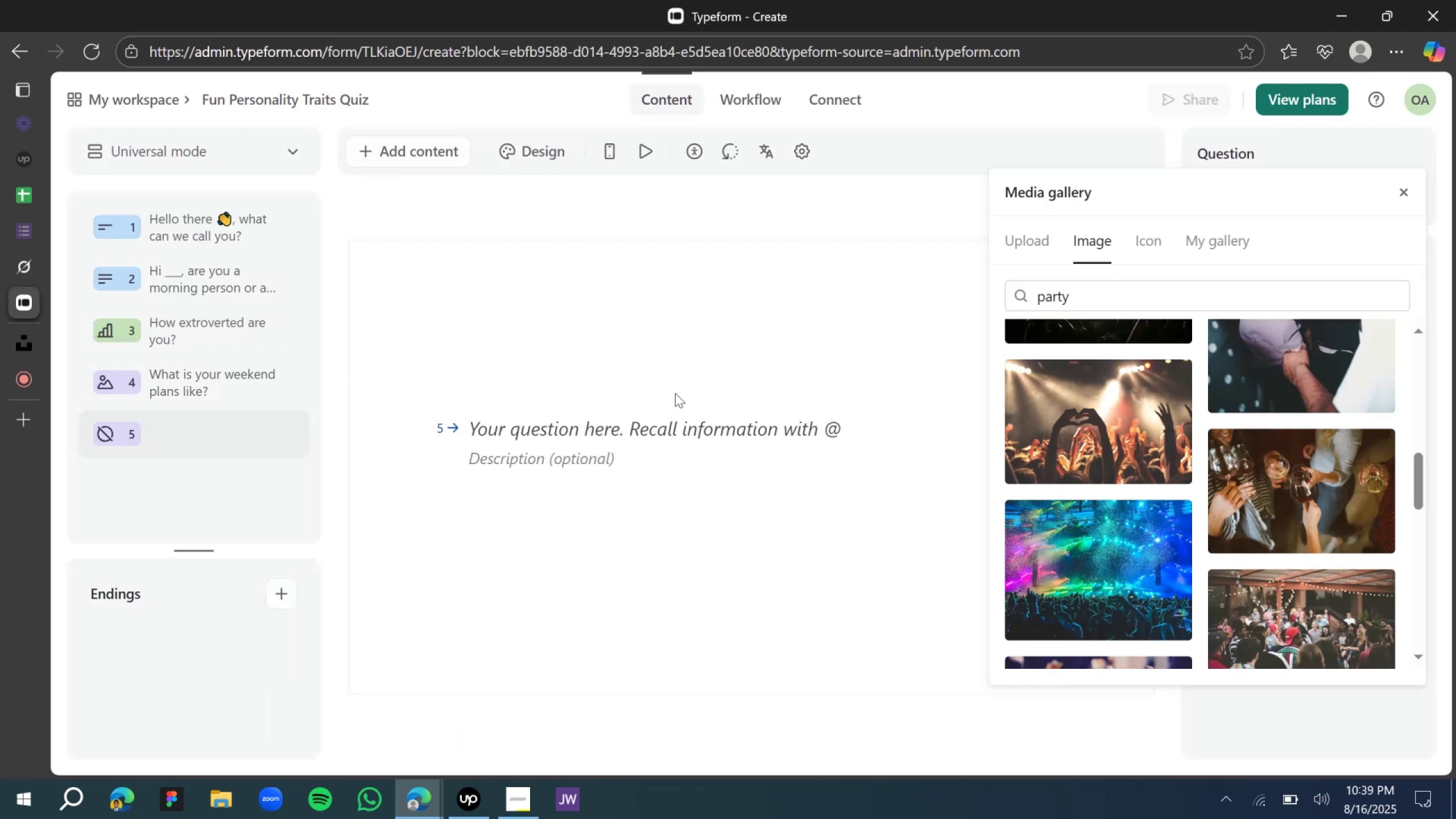 
left_click([526, 431])
 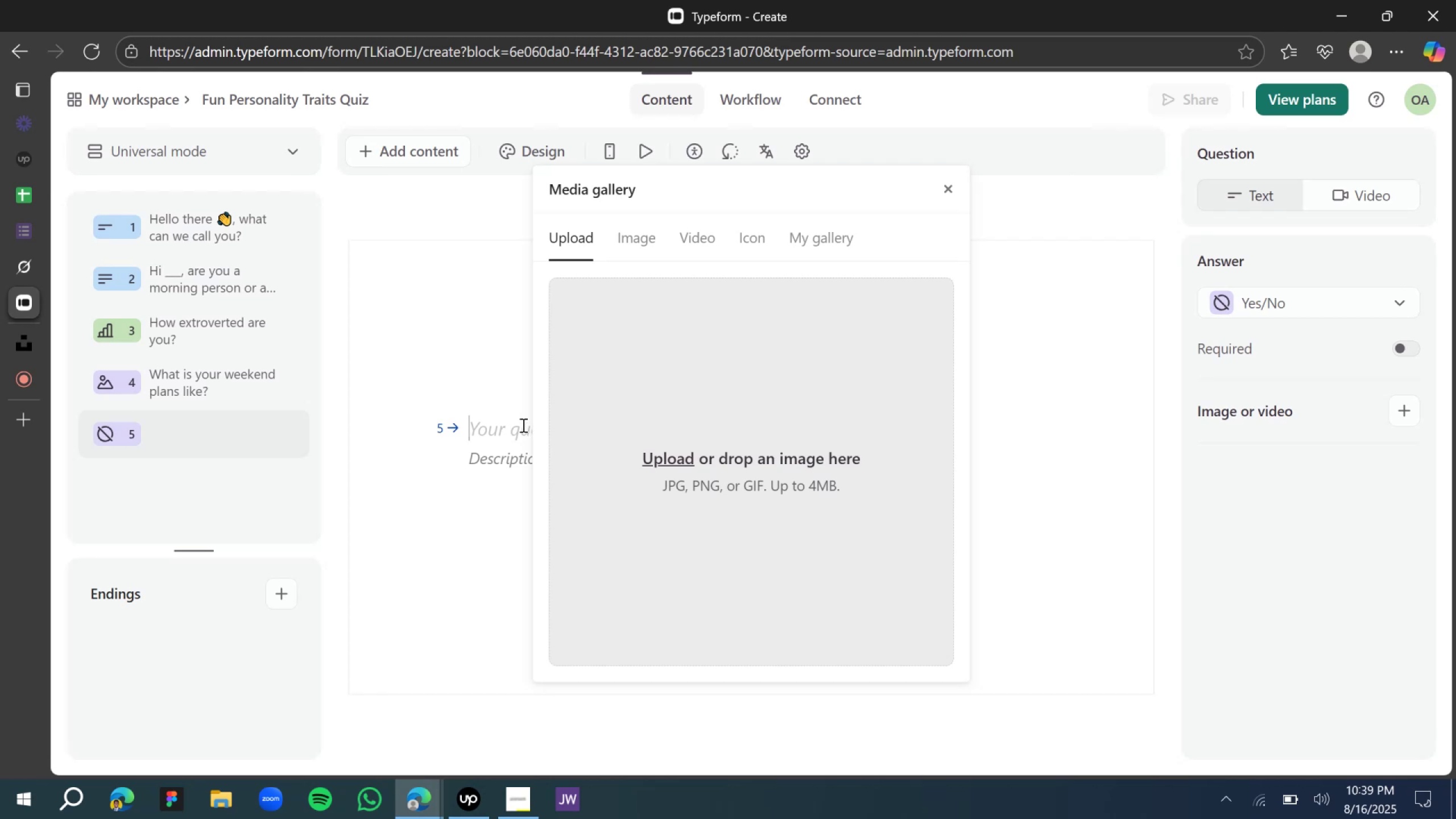 
type(Do you love suprises?)
 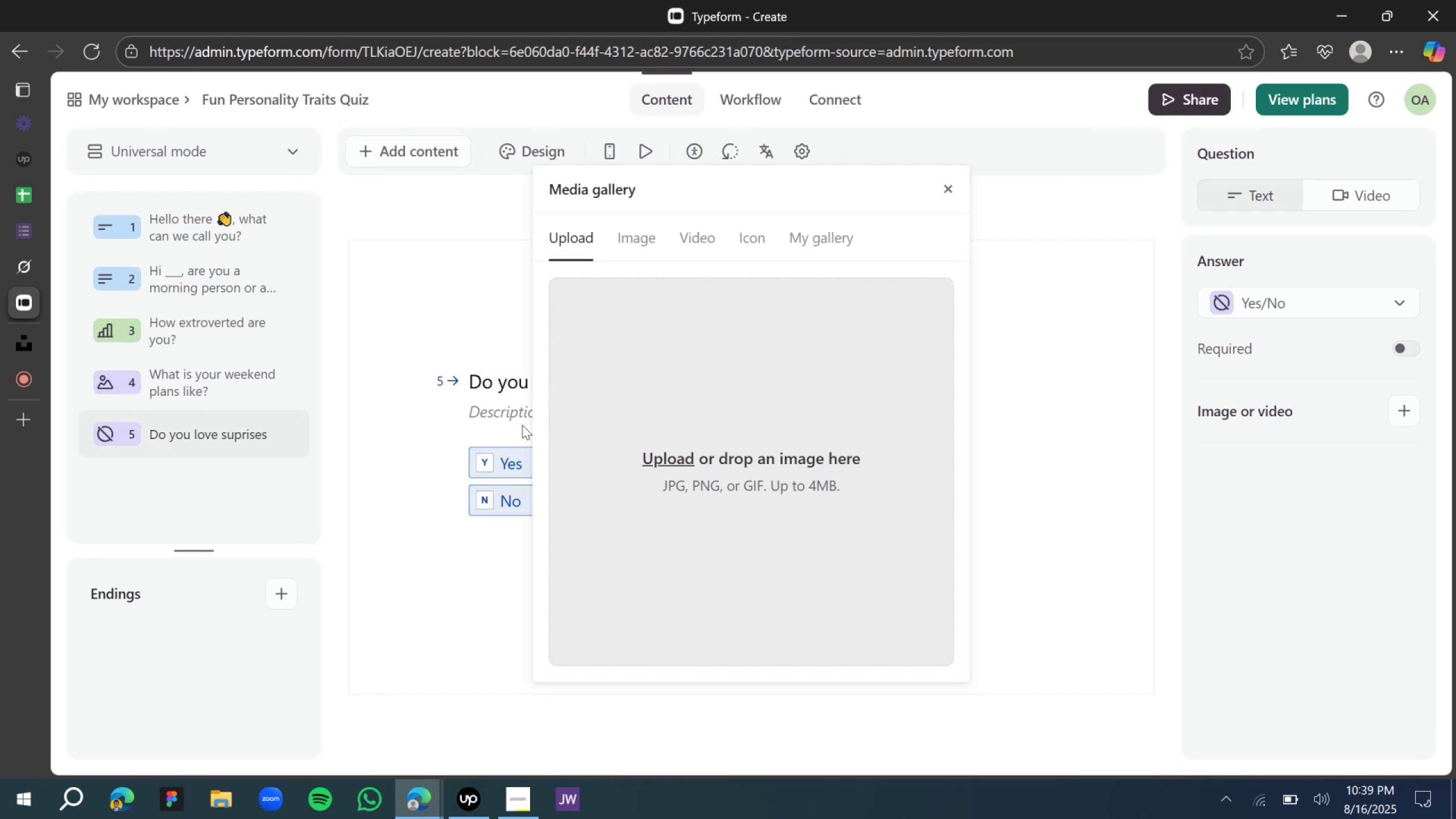 
left_click([949, 194])
 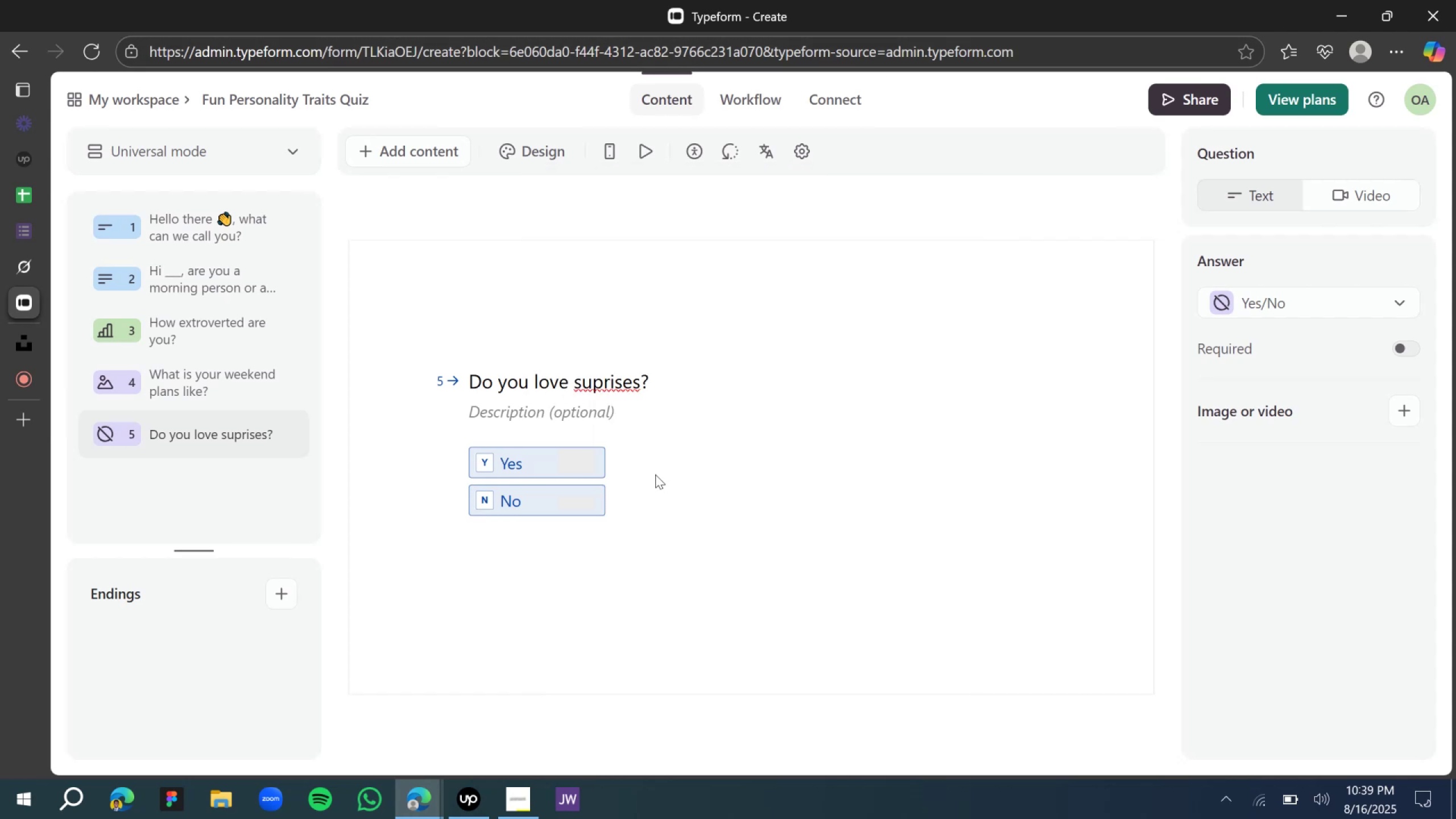 
left_click([614, 385])
 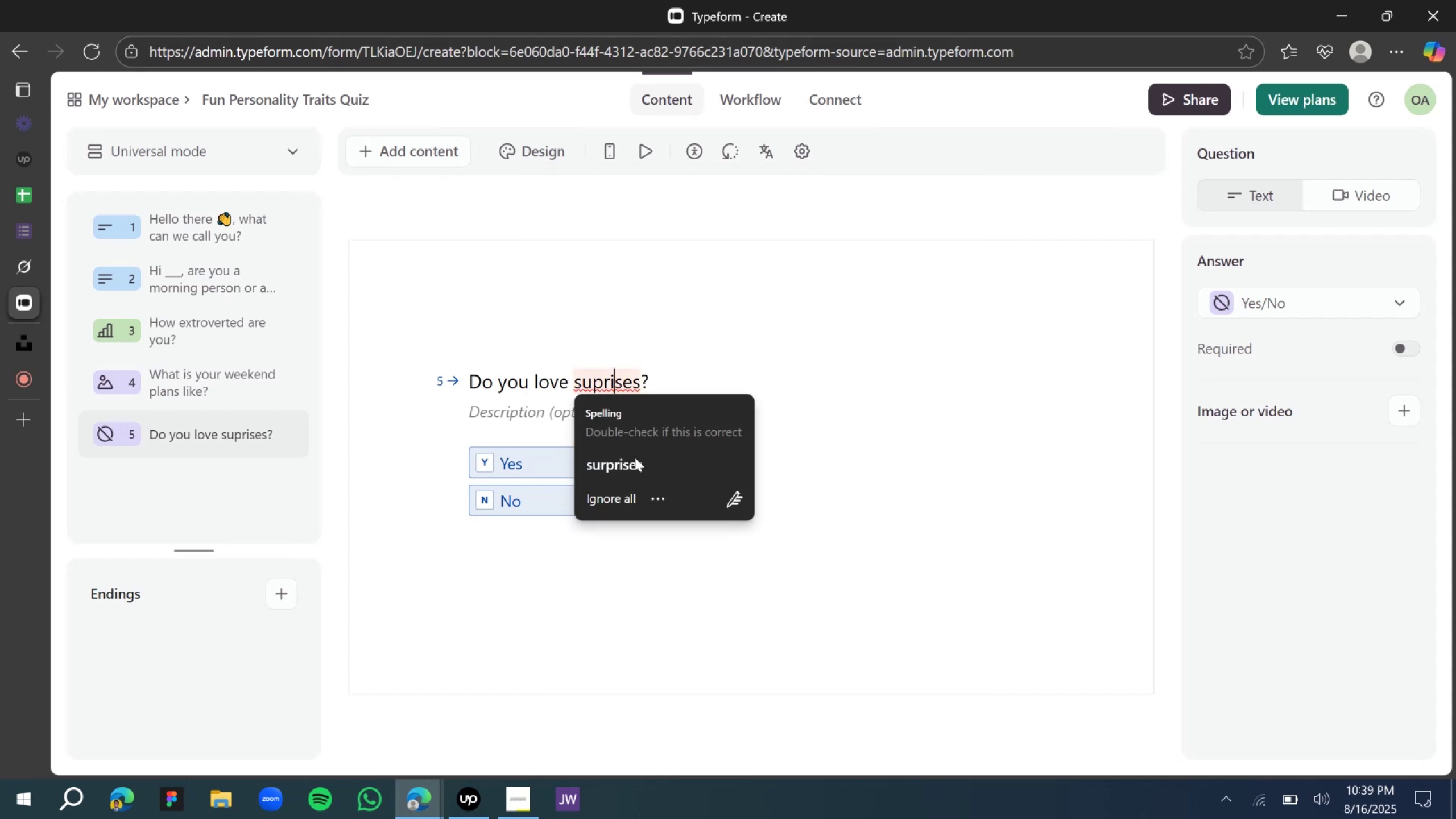 
left_click([636, 468])
 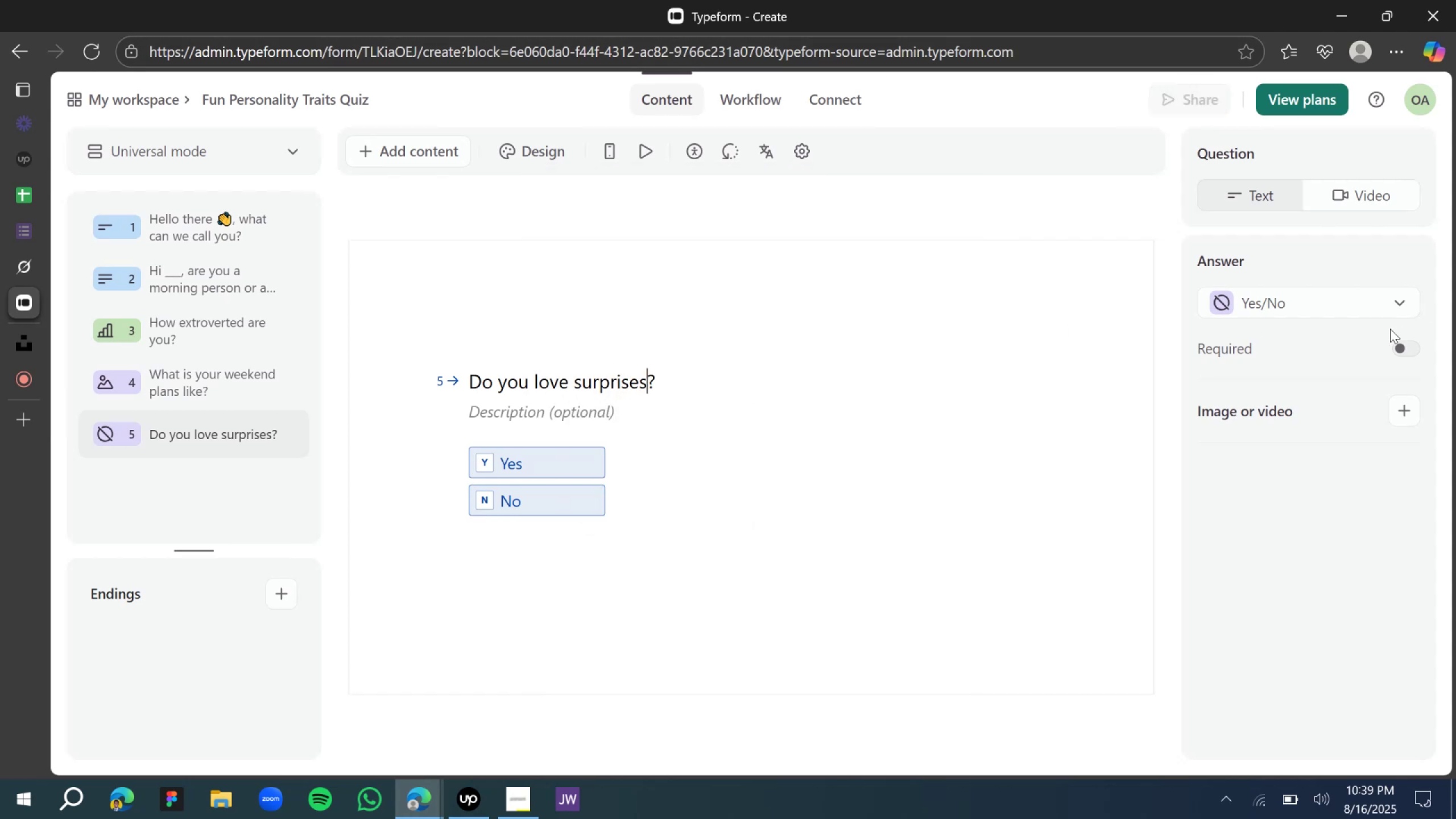 
left_click([1402, 348])
 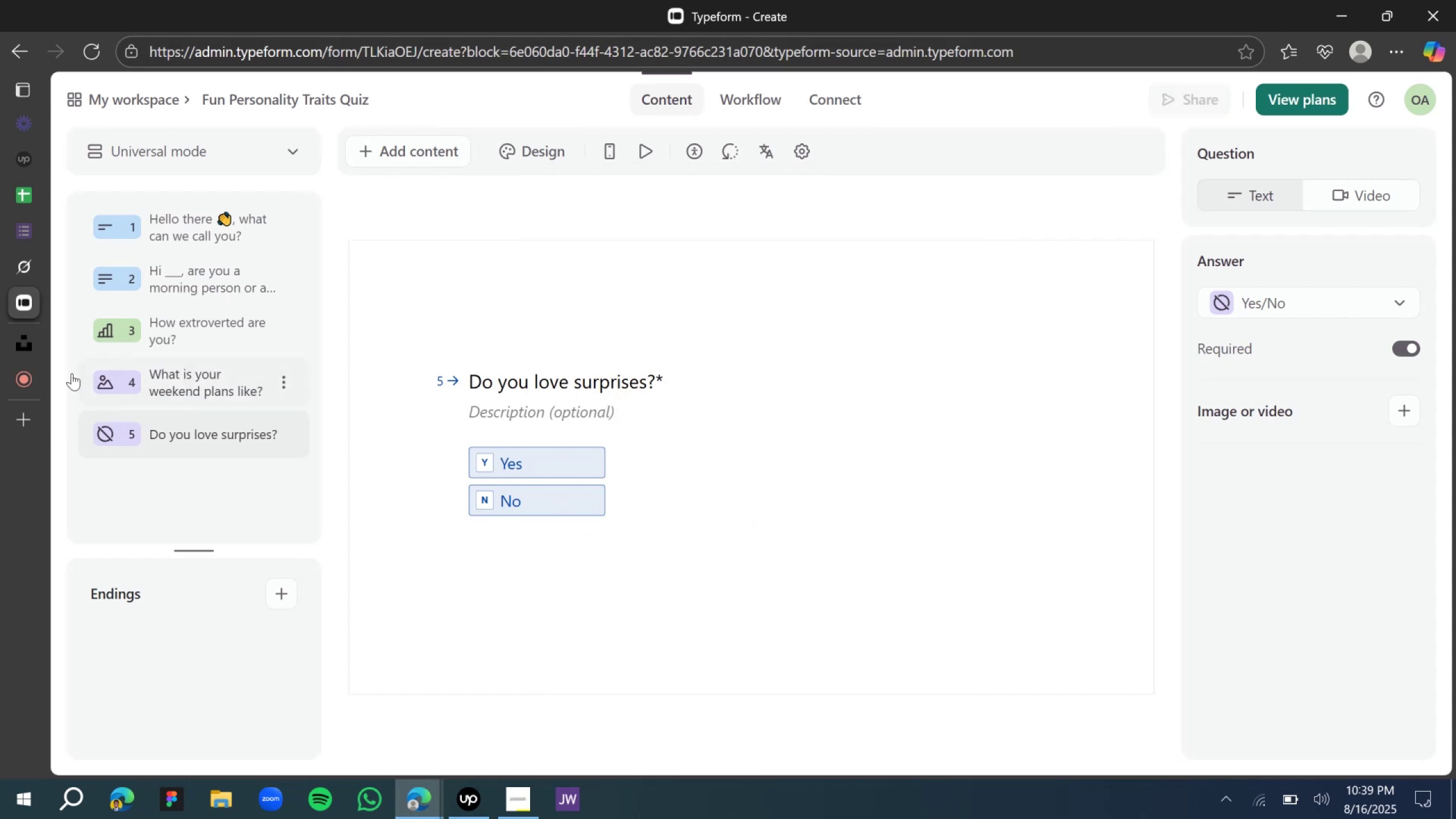 
left_click([175, 378])
 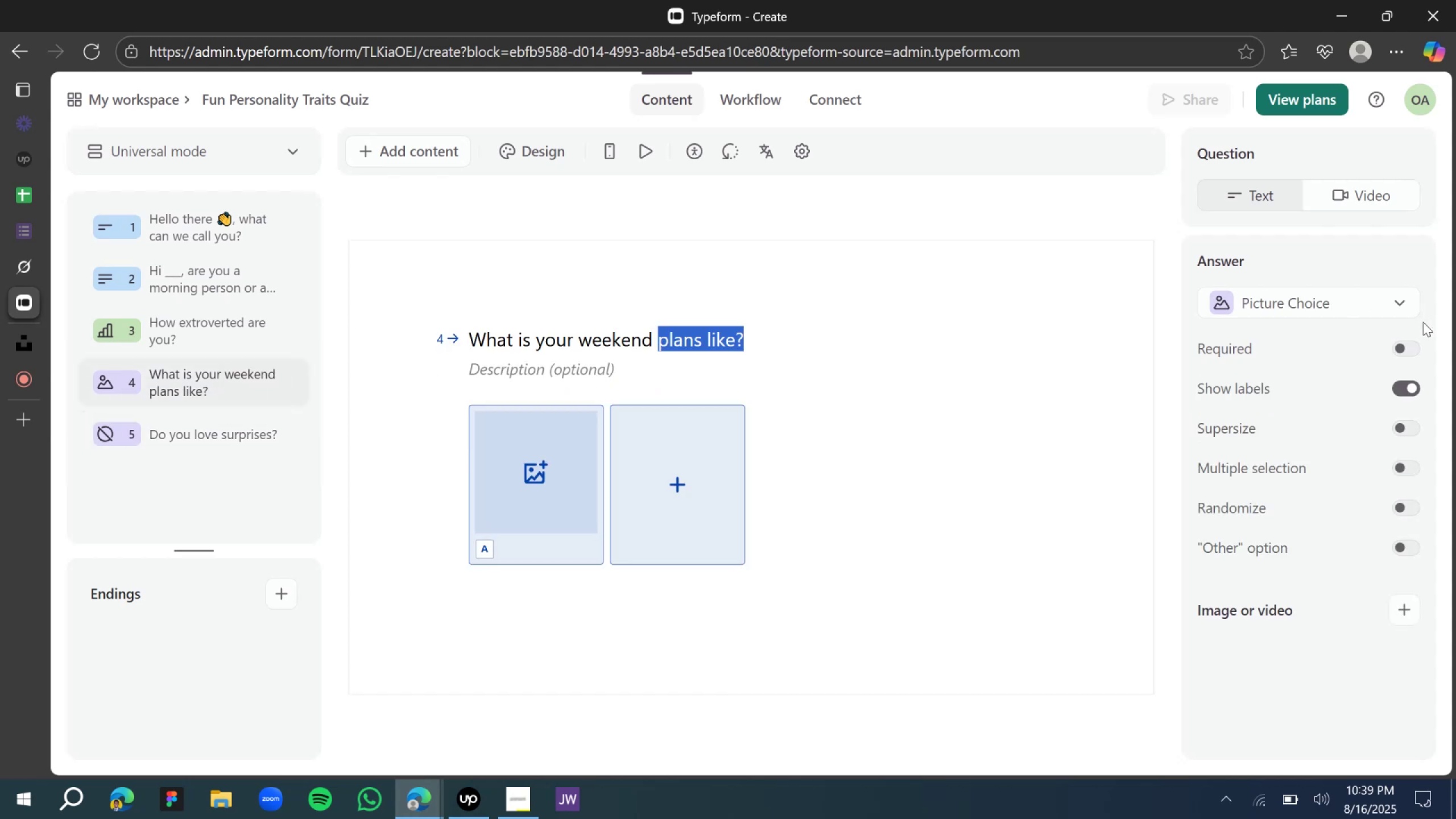 
left_click([1399, 353])
 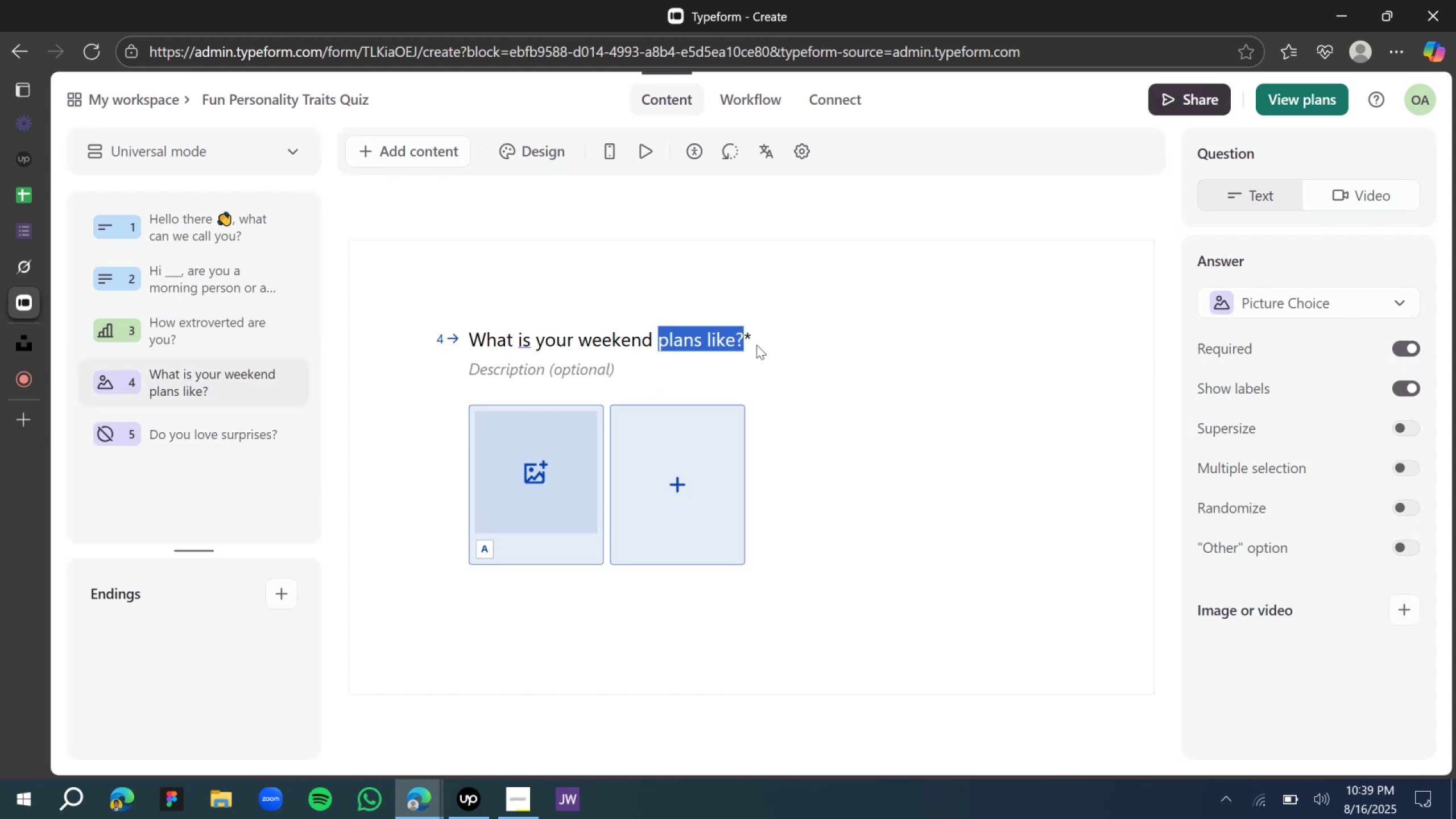 
left_click([718, 291])
 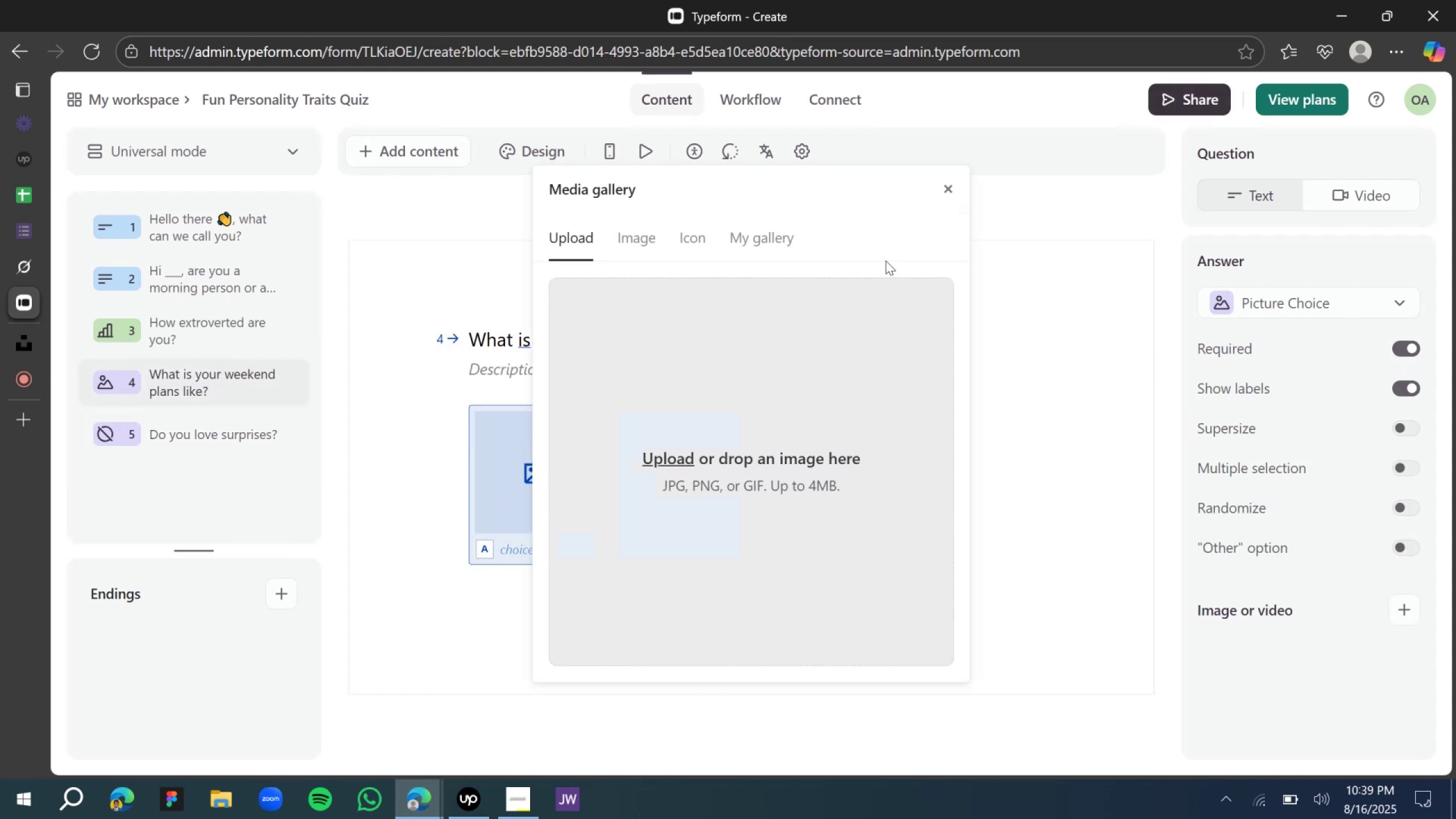 
left_click([637, 239])
 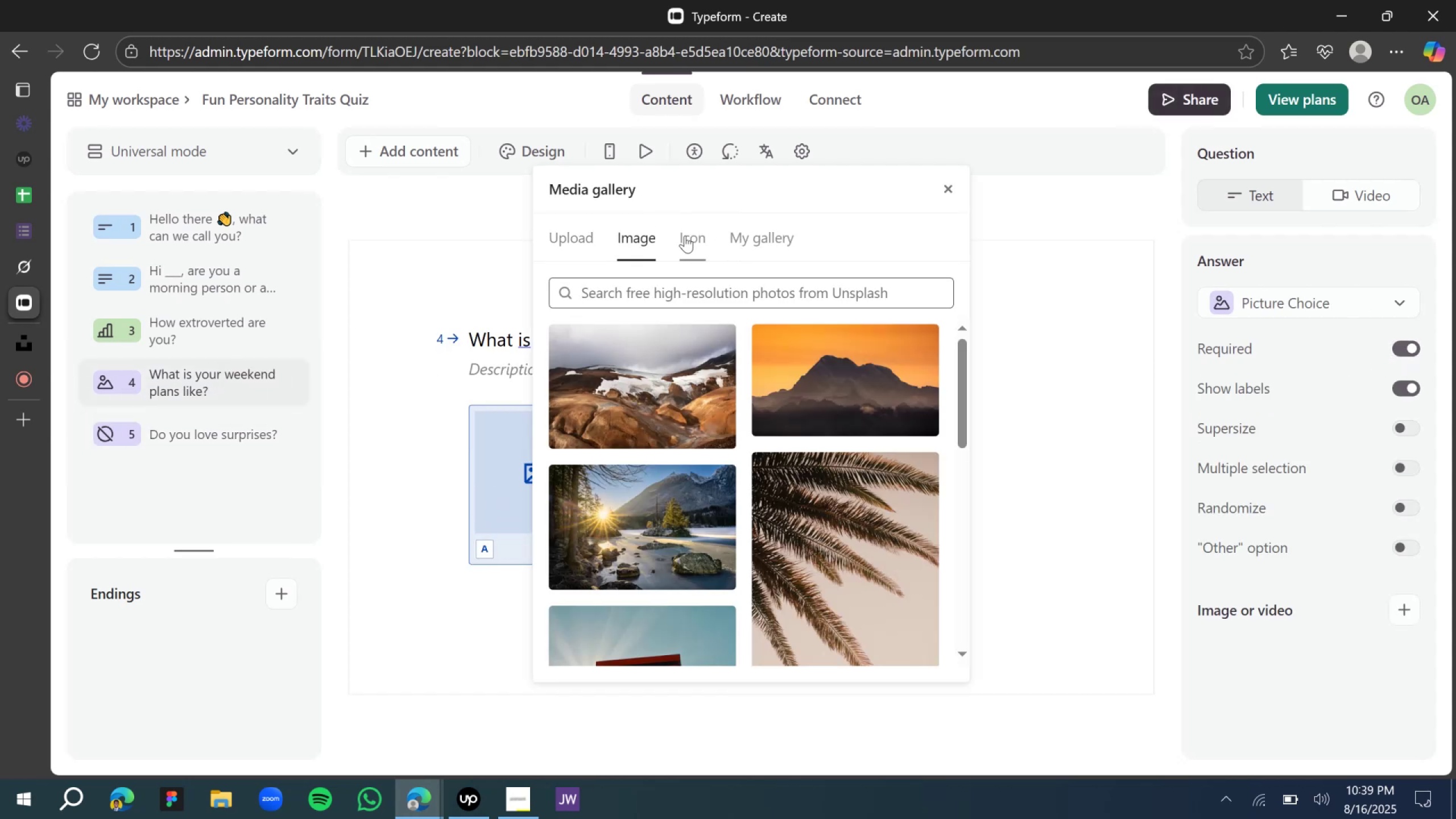 
left_click([687, 287])
 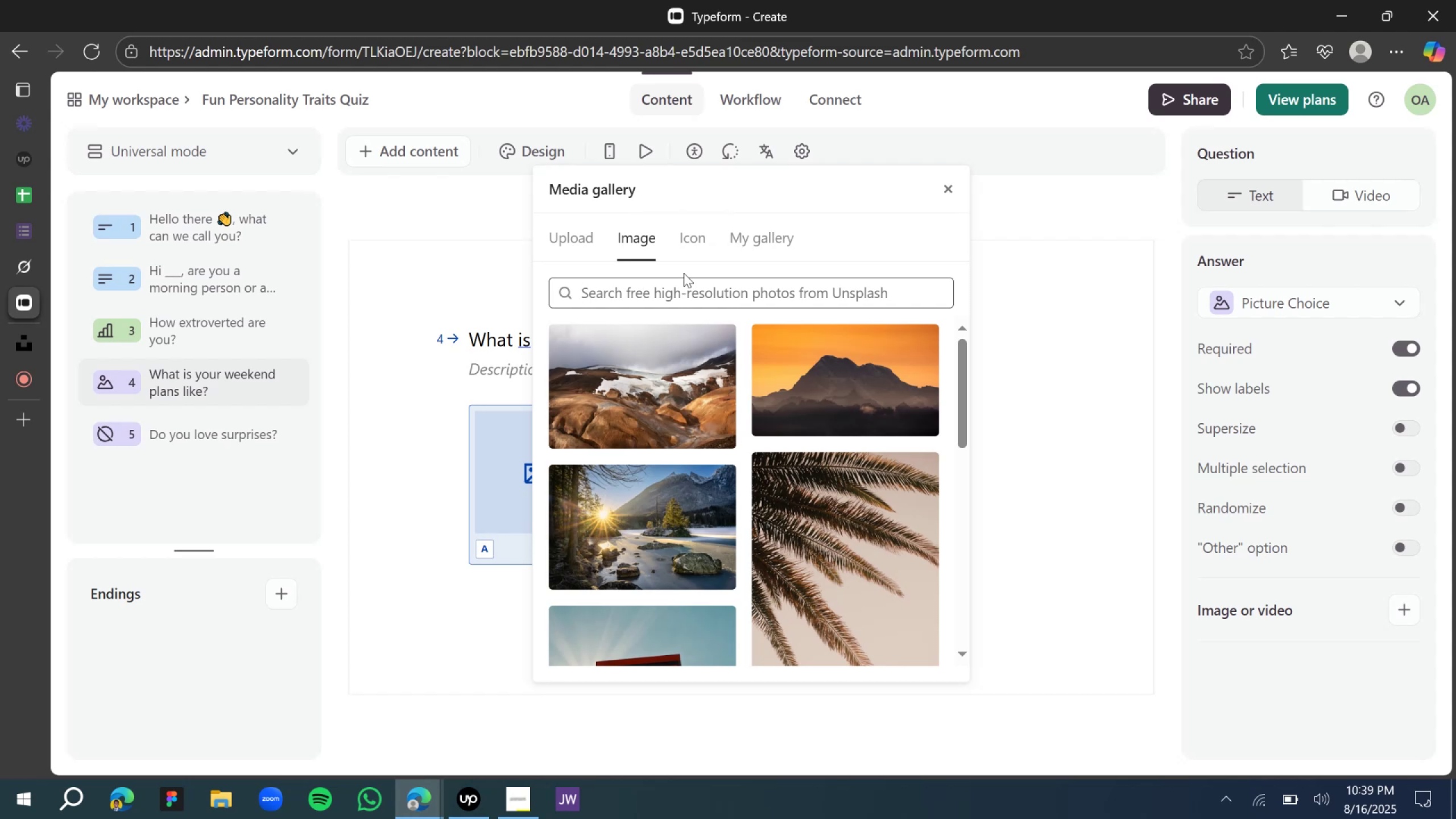 
type(happy)
 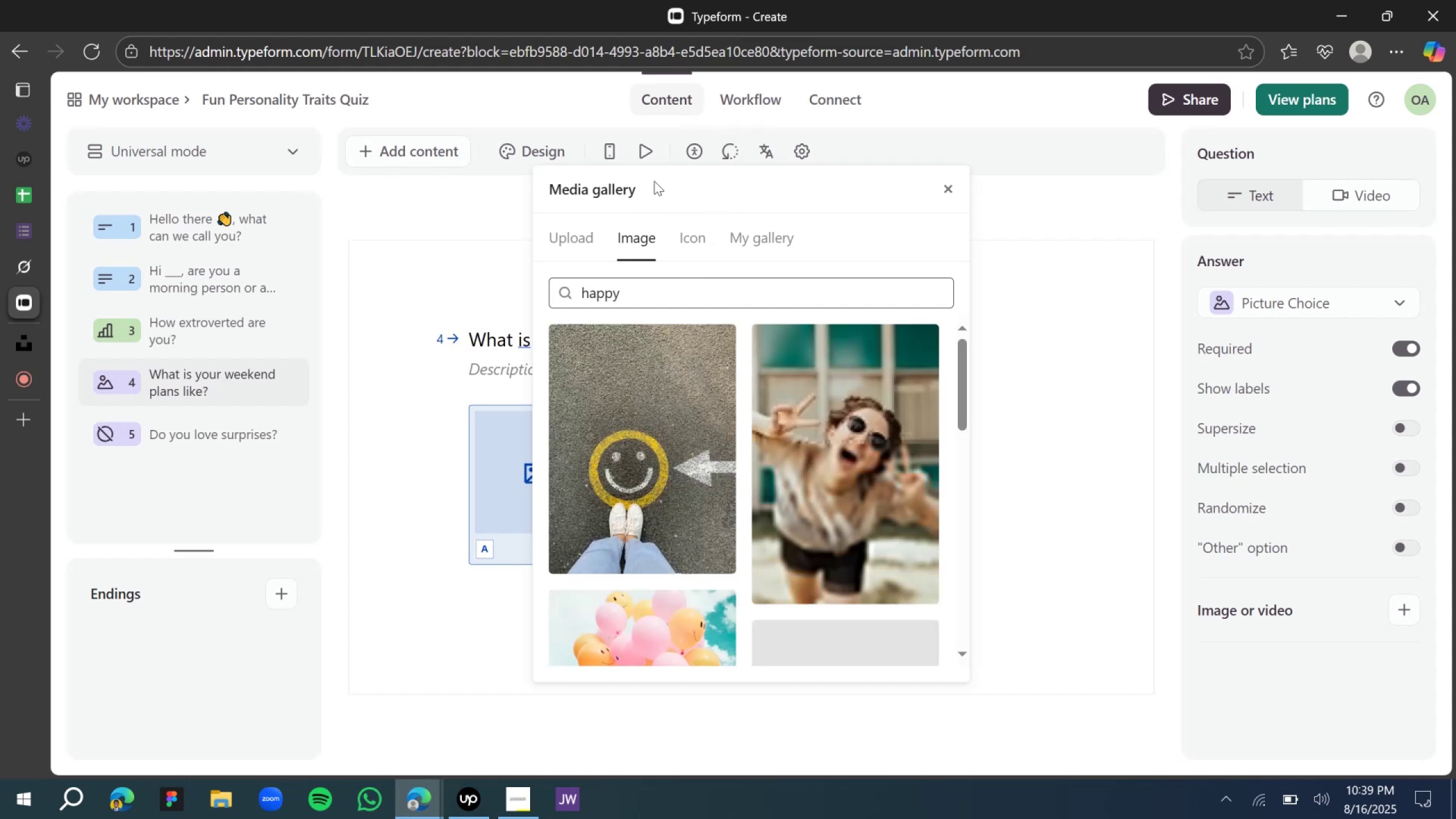 
scroll: coordinate [593, 440], scroll_direction: down, amount: 3.0
 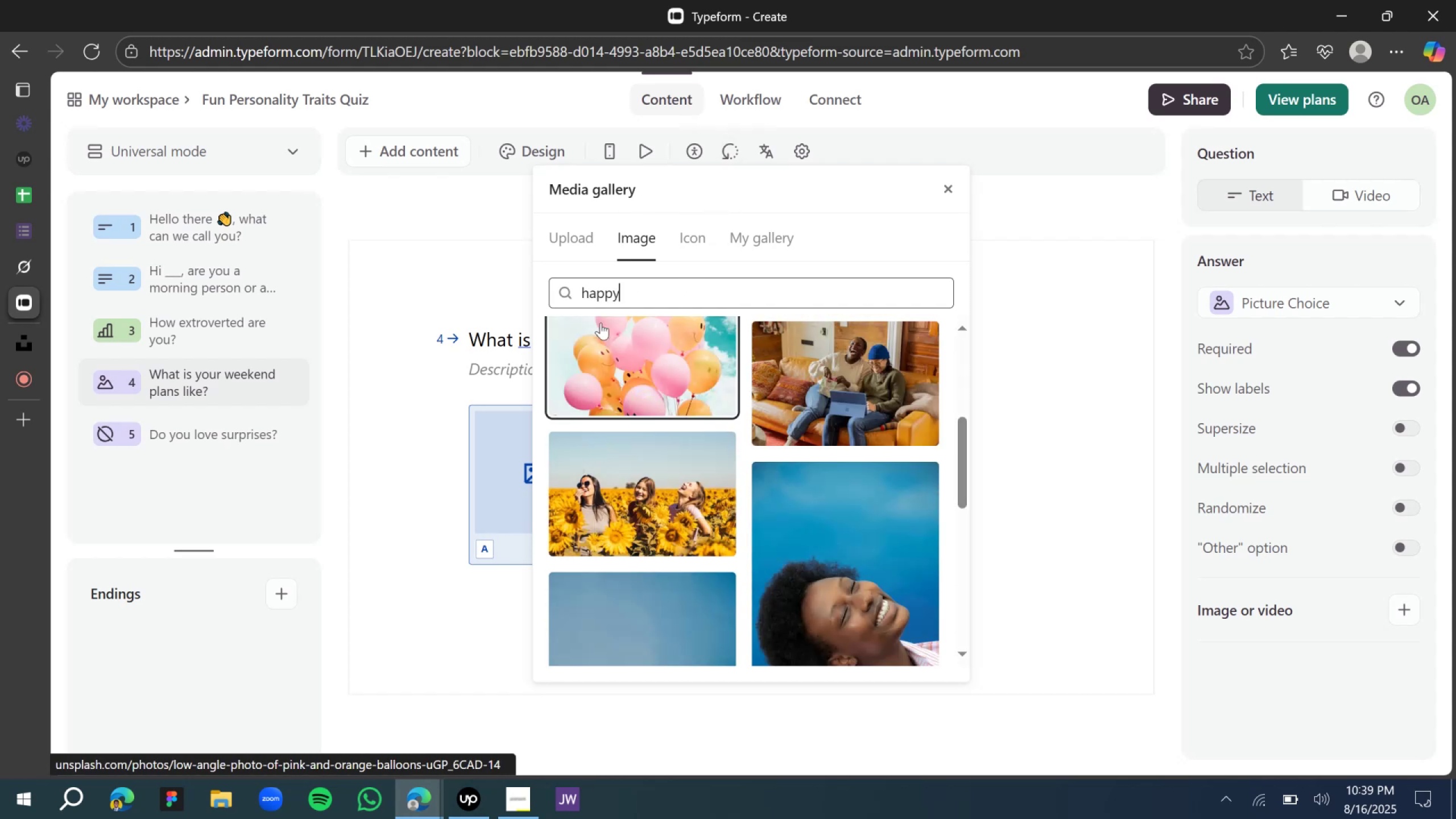 
left_click([605, 293])
 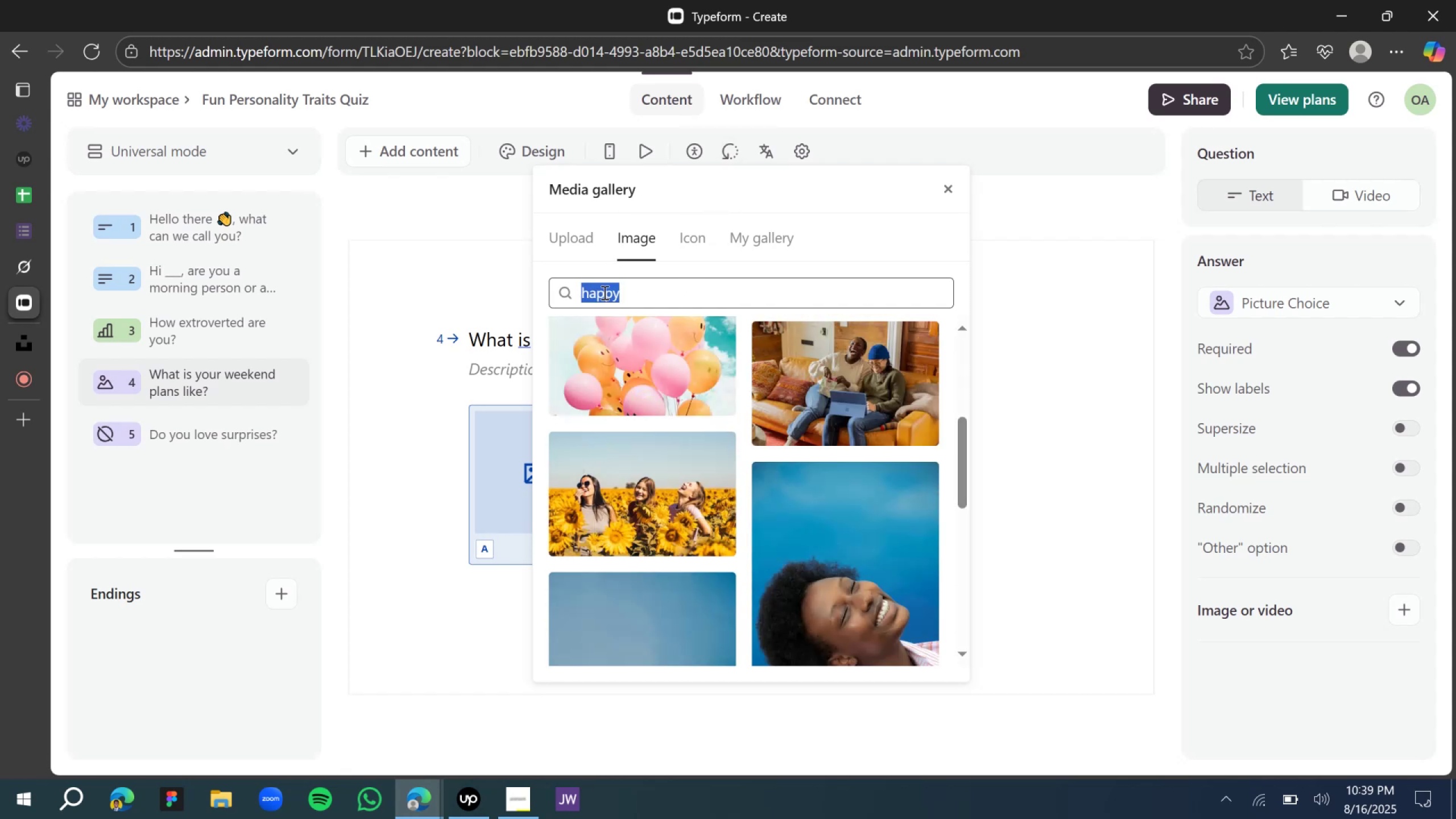 
type(party)
 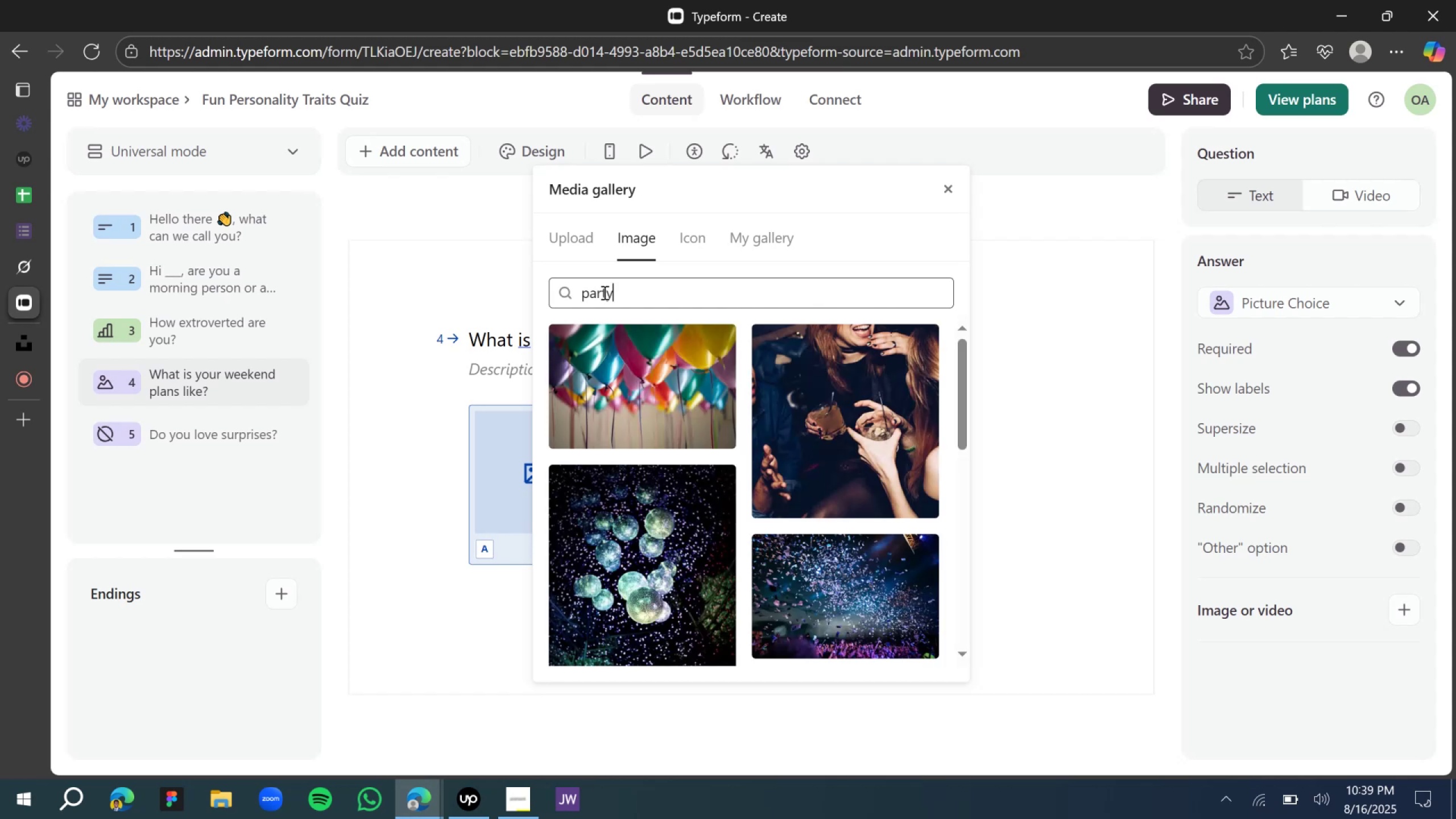 
wait(13.84)
 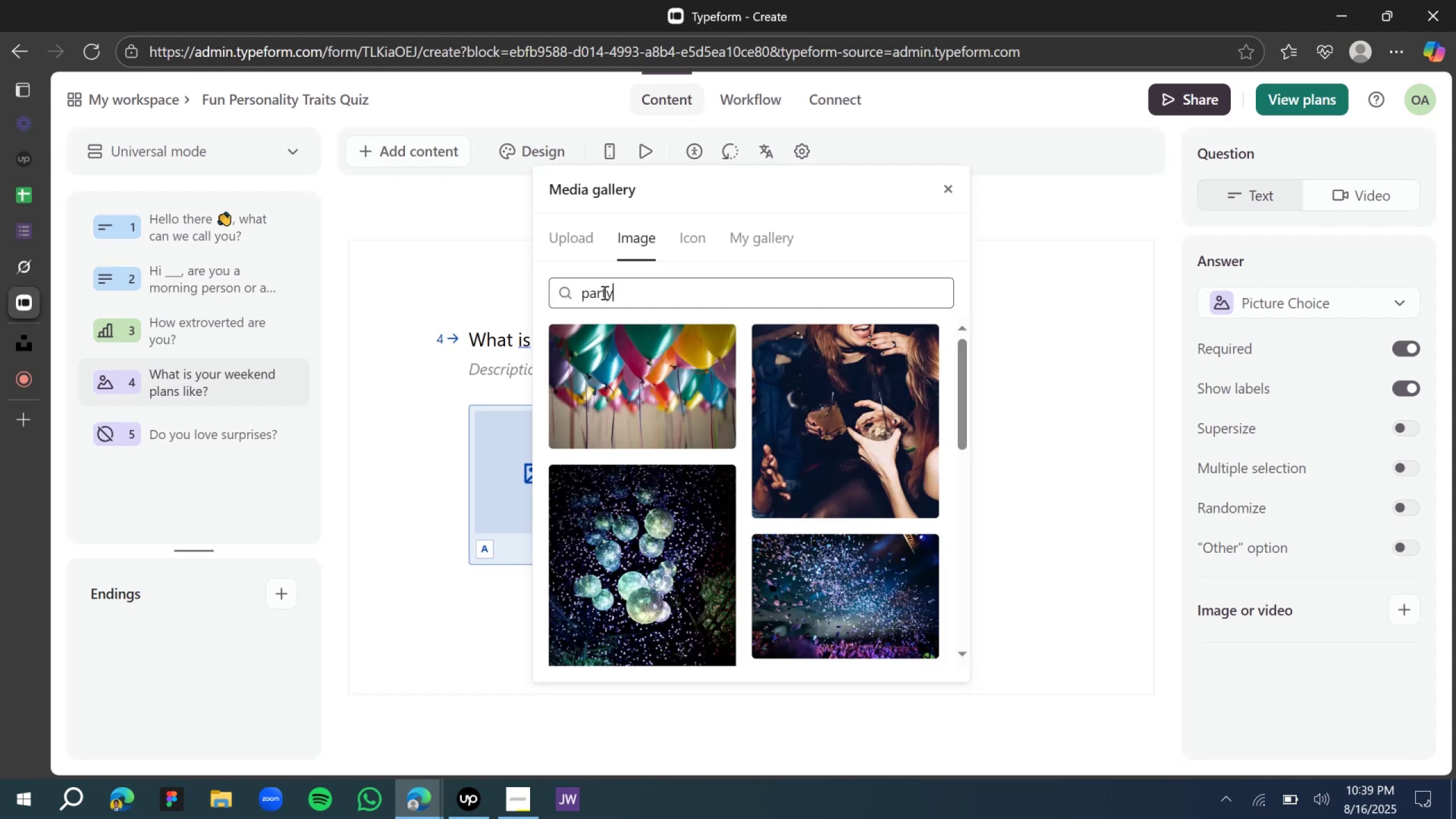 
scroll: coordinate [827, 399], scroll_direction: down, amount: 6.0
 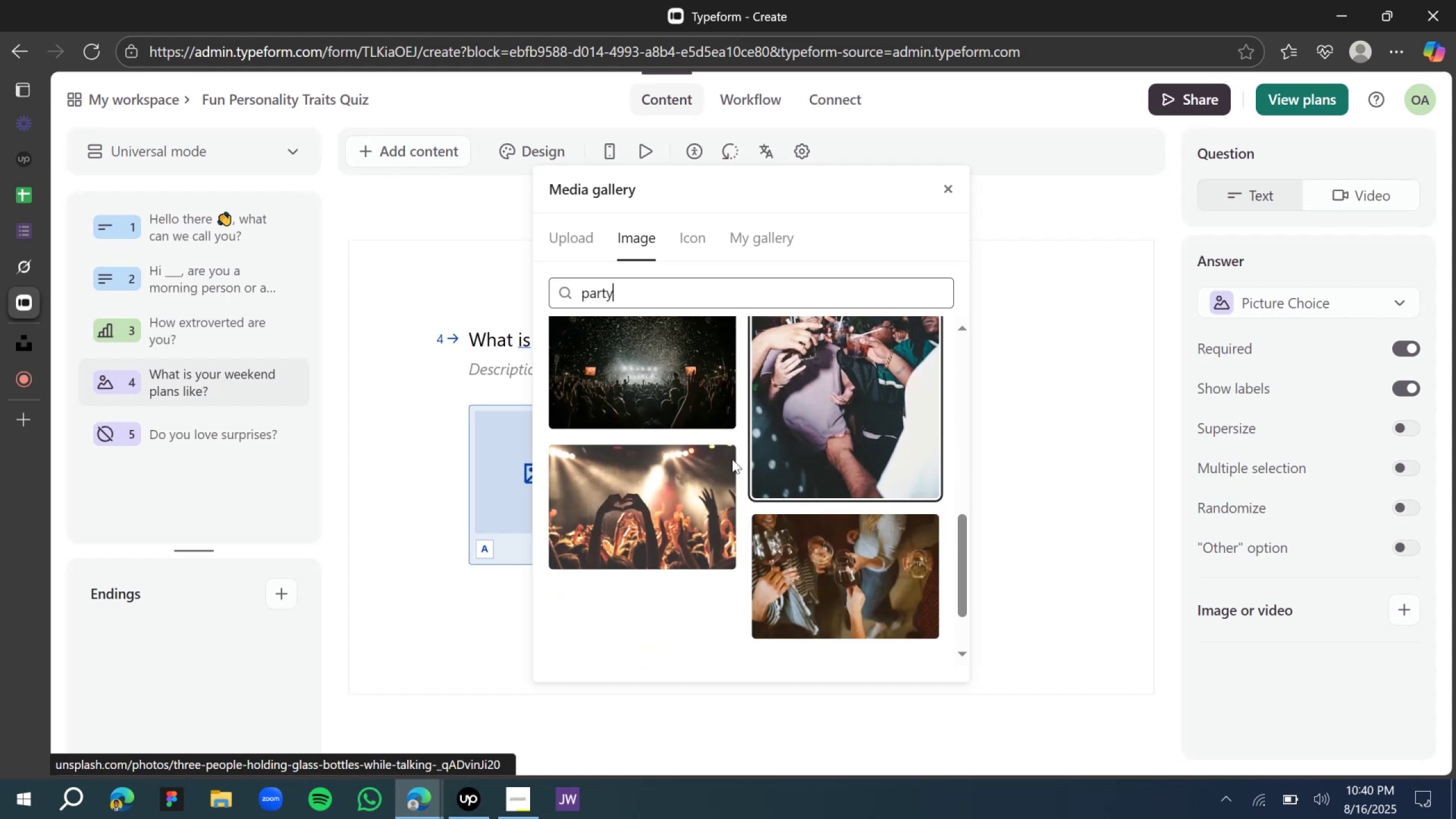 
left_click([655, 499])
 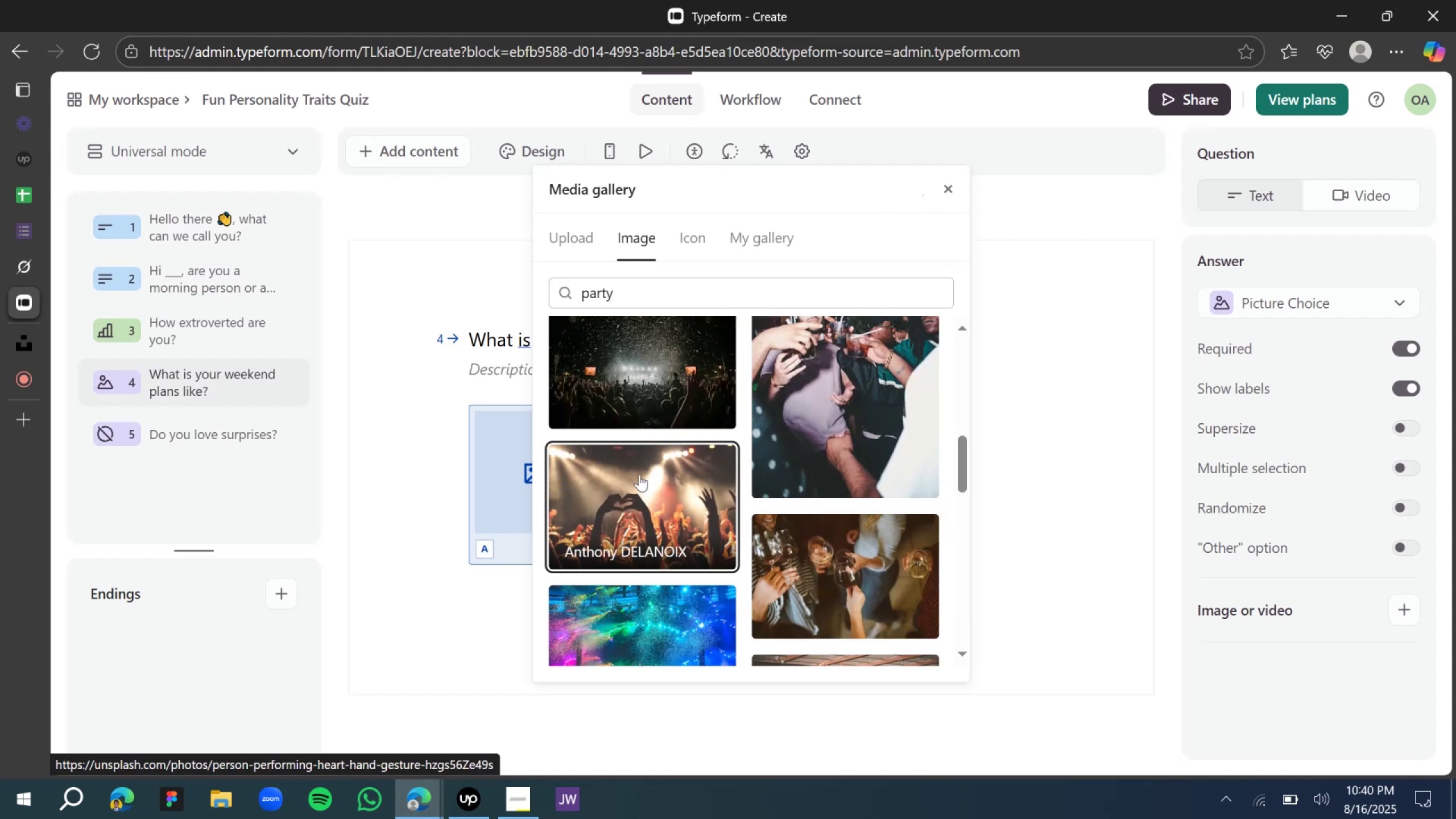 
left_click_drag(start_coordinate=[707, 185], to_coordinate=[1169, 173])
 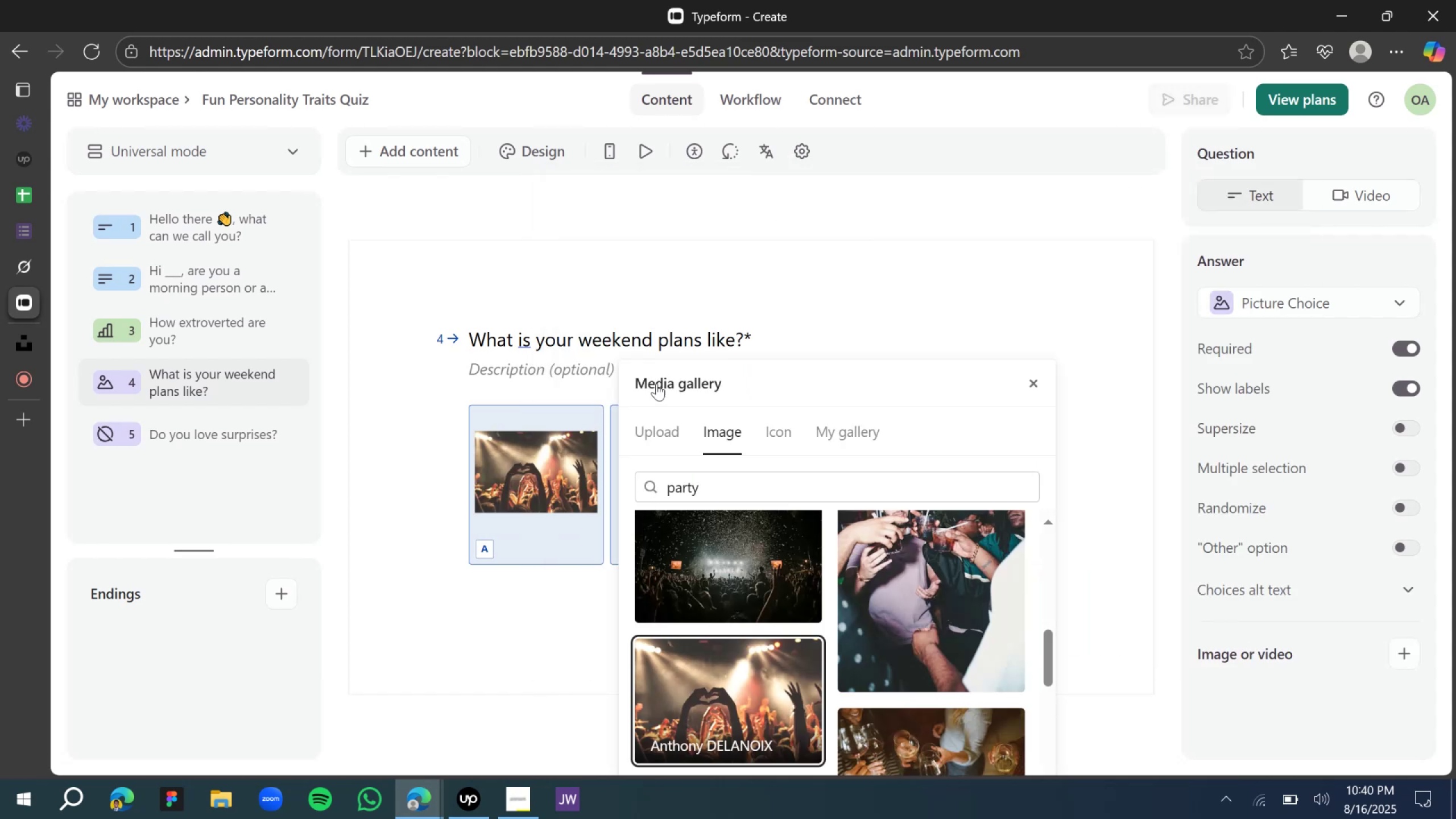 
left_click_drag(start_coordinate=[773, 373], to_coordinate=[1044, 210])
 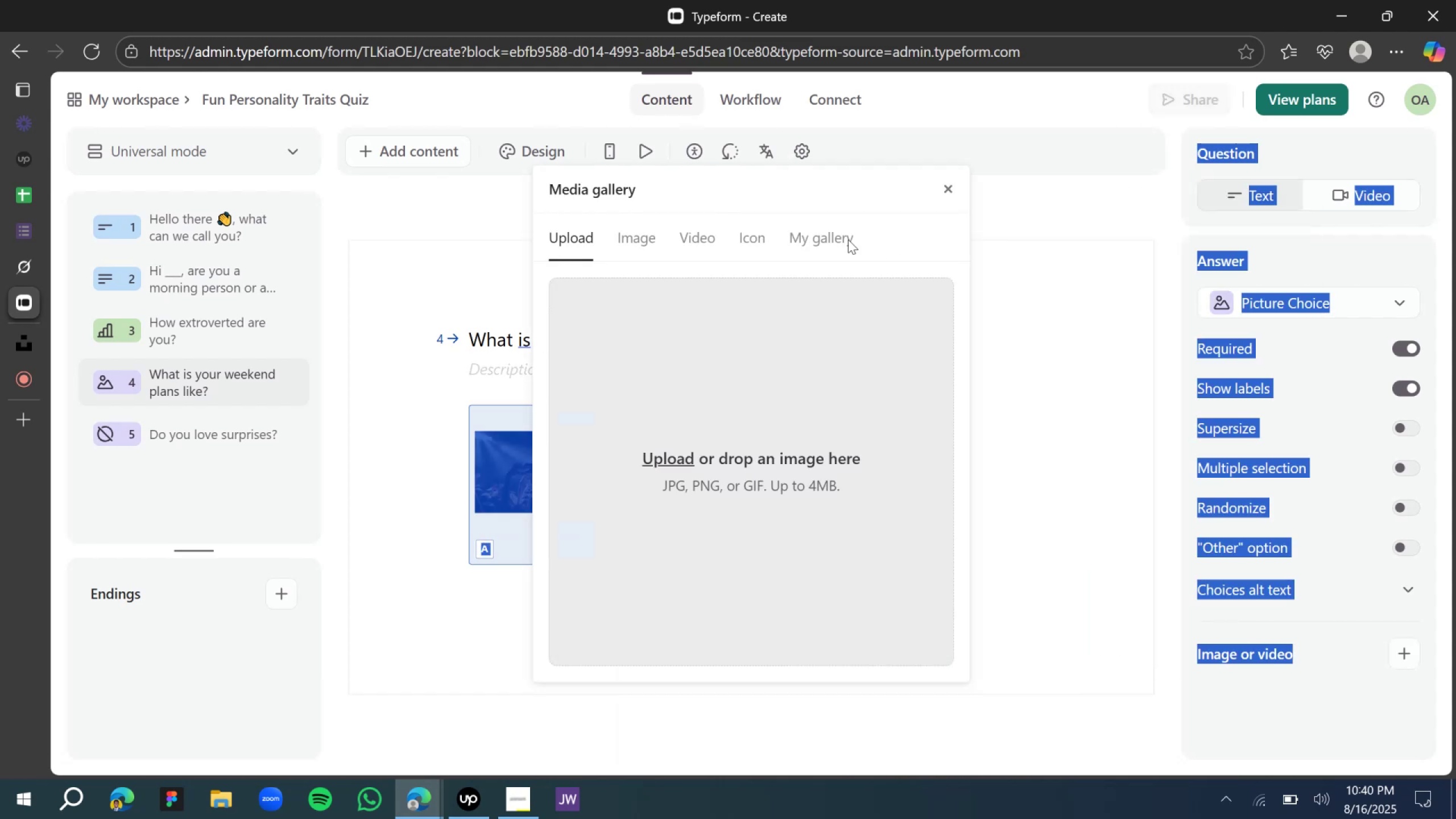 
left_click_drag(start_coordinate=[742, 195], to_coordinate=[1061, 234])
 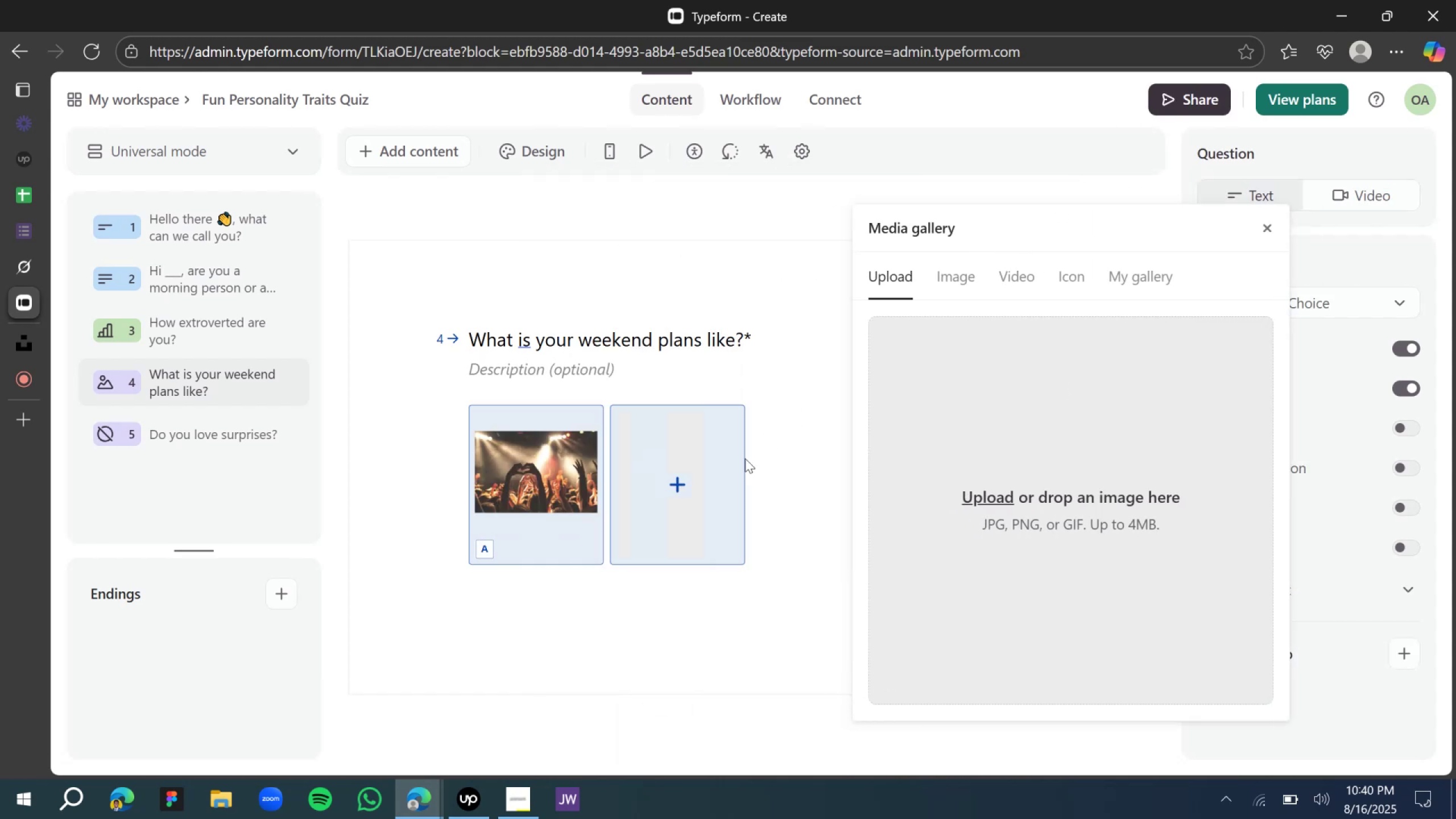 
left_click([697, 476])
 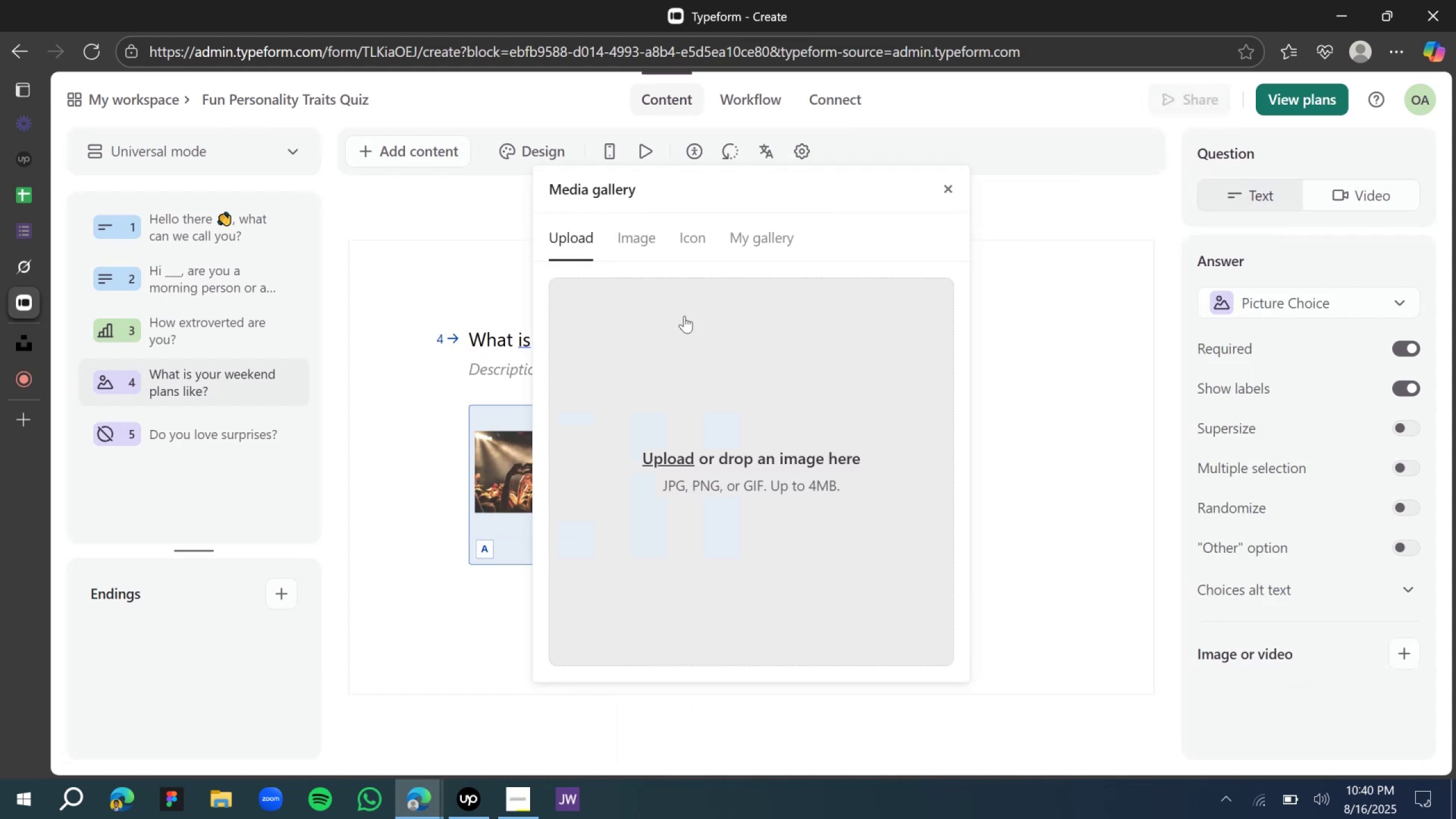 
left_click([627, 242])
 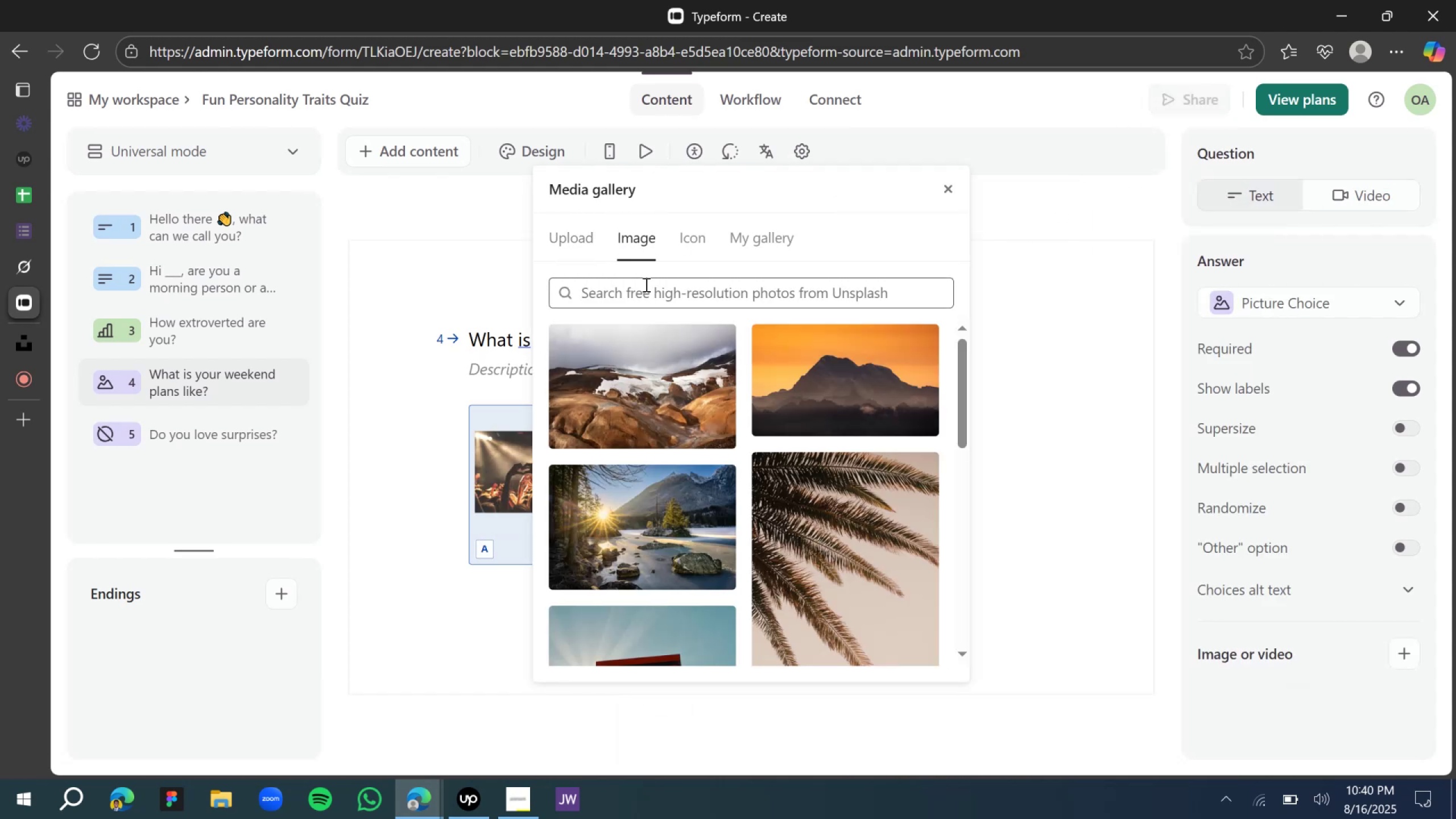 
type(netflix)
 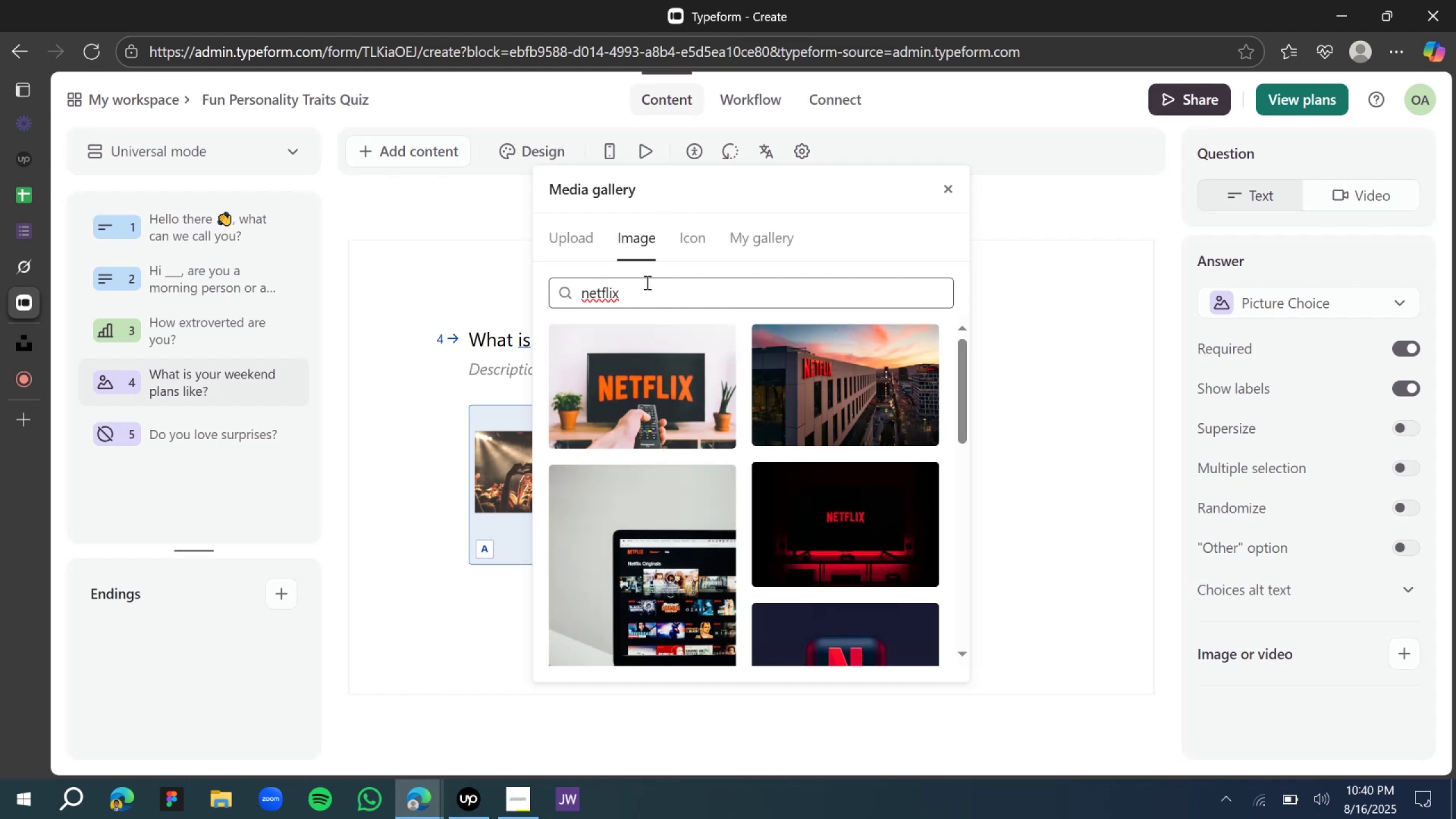 
left_click([650, 379])
 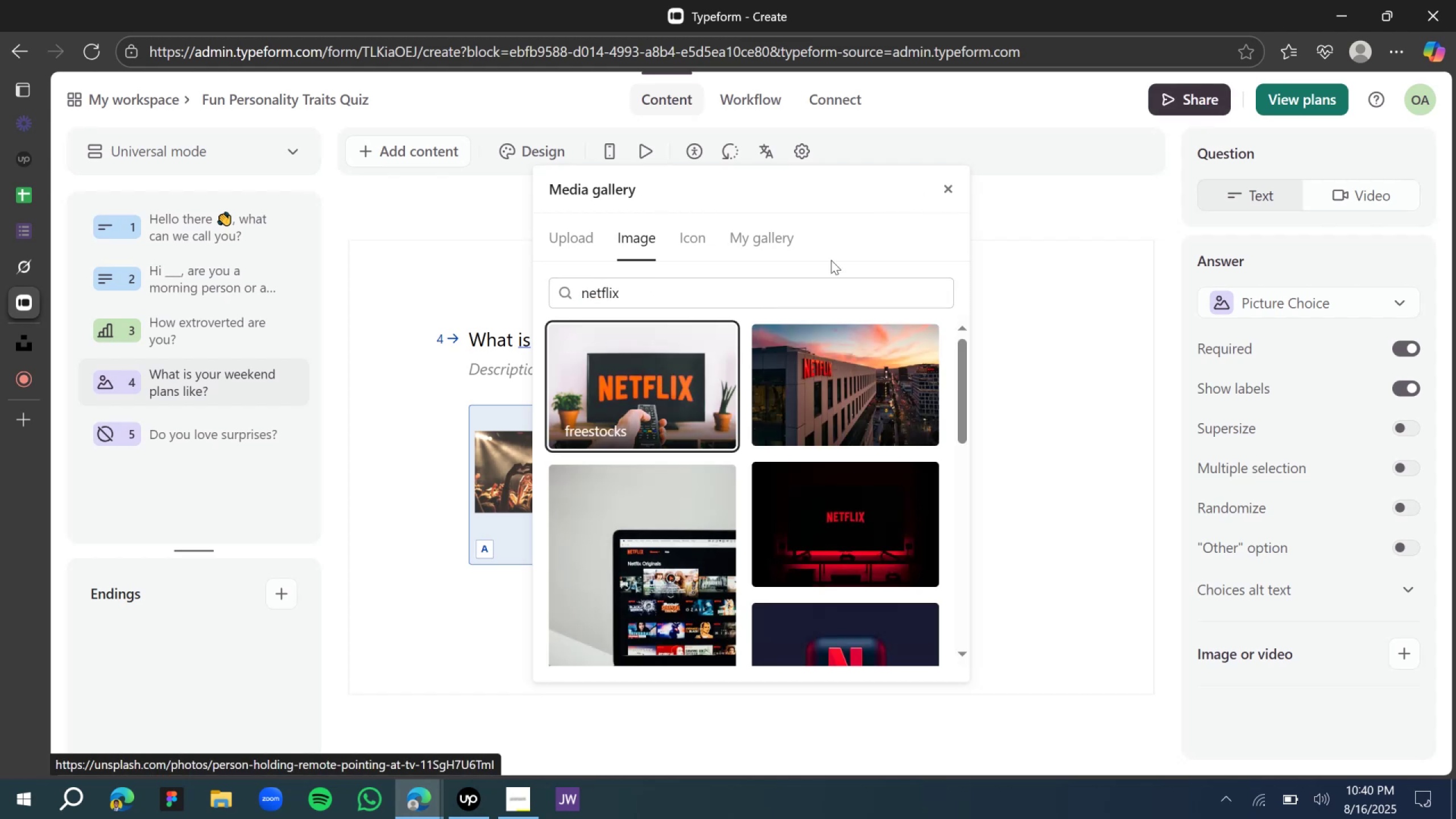 
left_click_drag(start_coordinate=[698, 181], to_coordinate=[1335, 201])
 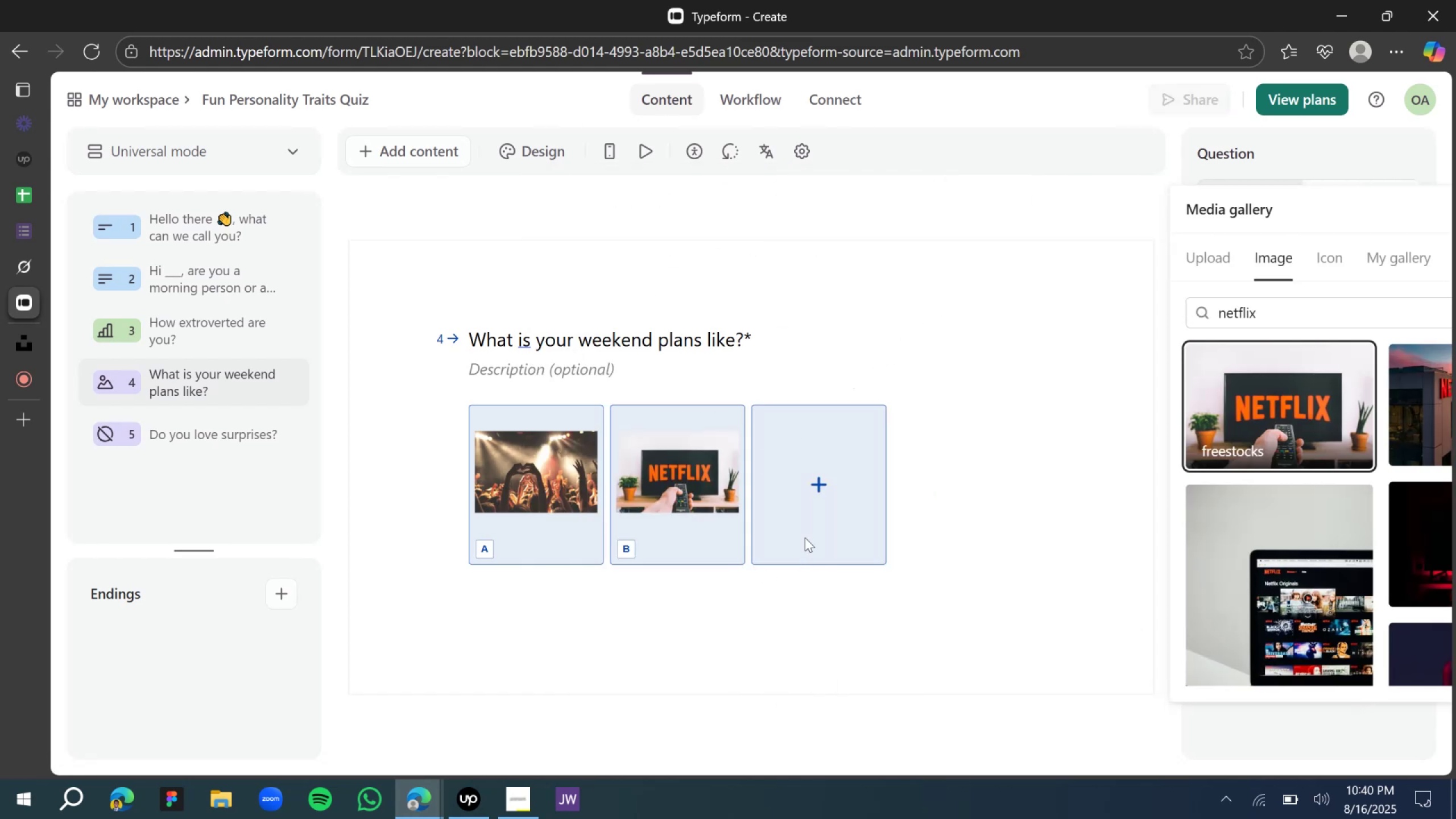 
left_click([804, 489])
 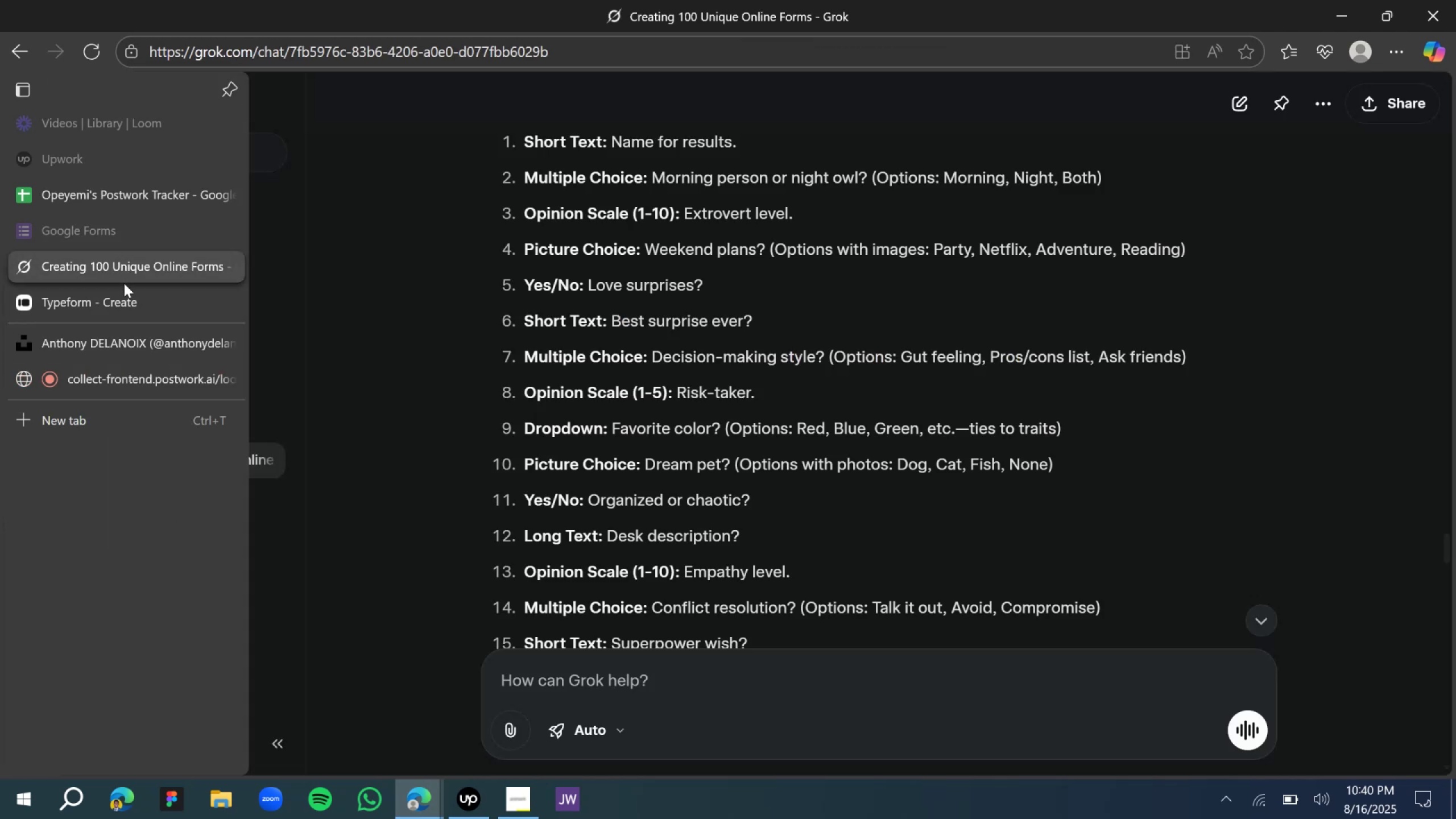 
left_click([98, 348])
 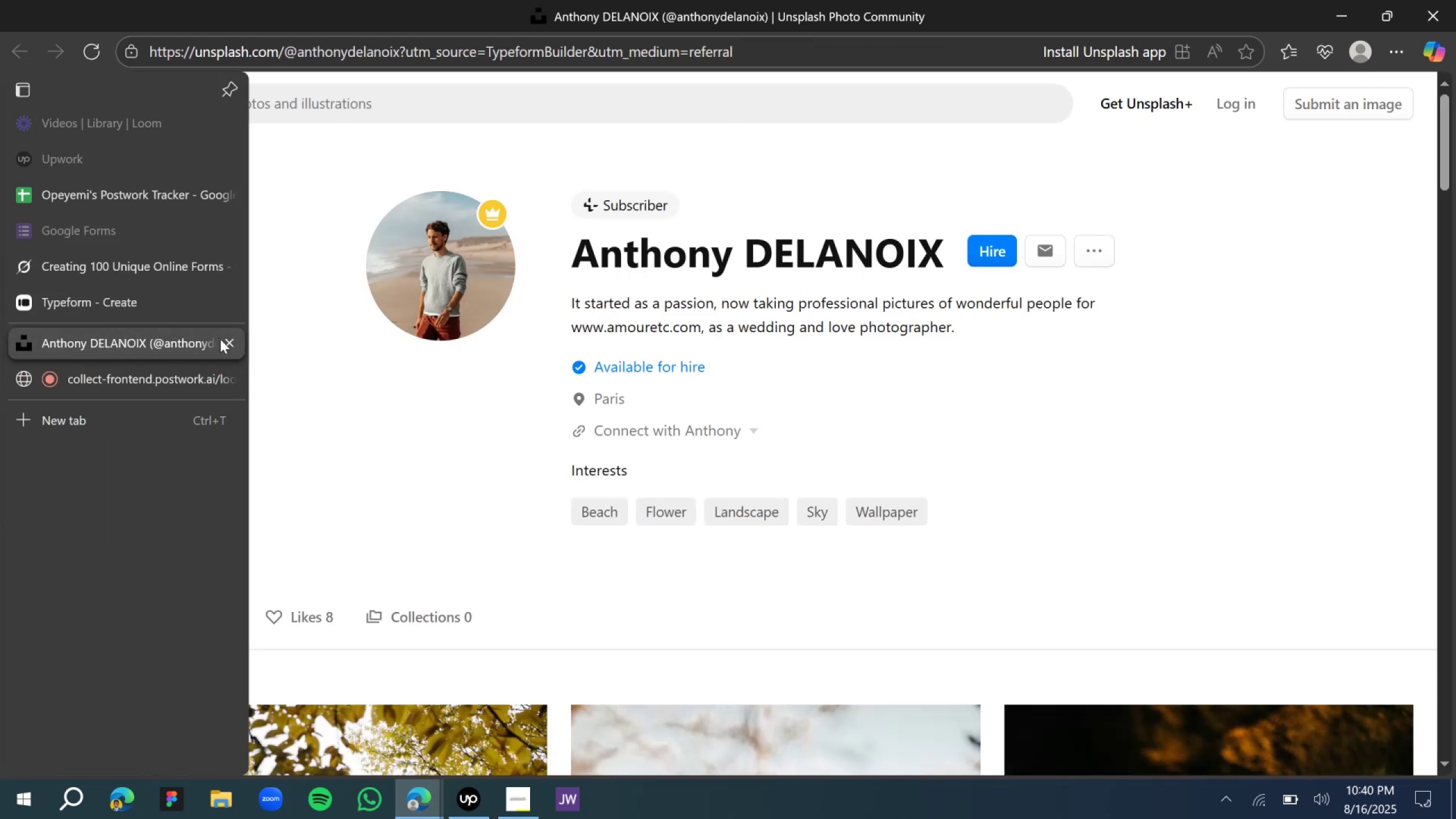 
left_click([234, 344])
 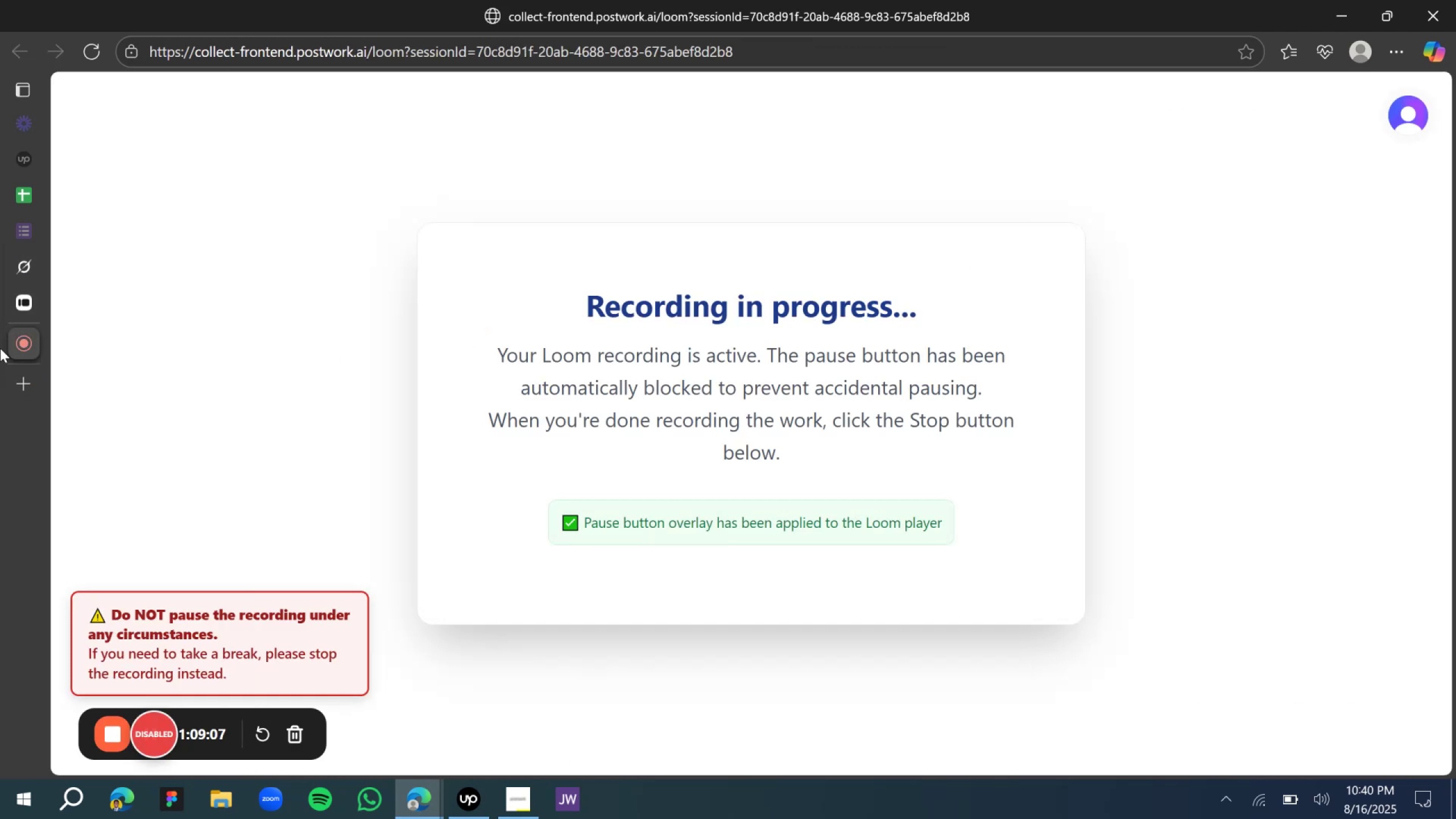 
left_click([40, 302])
 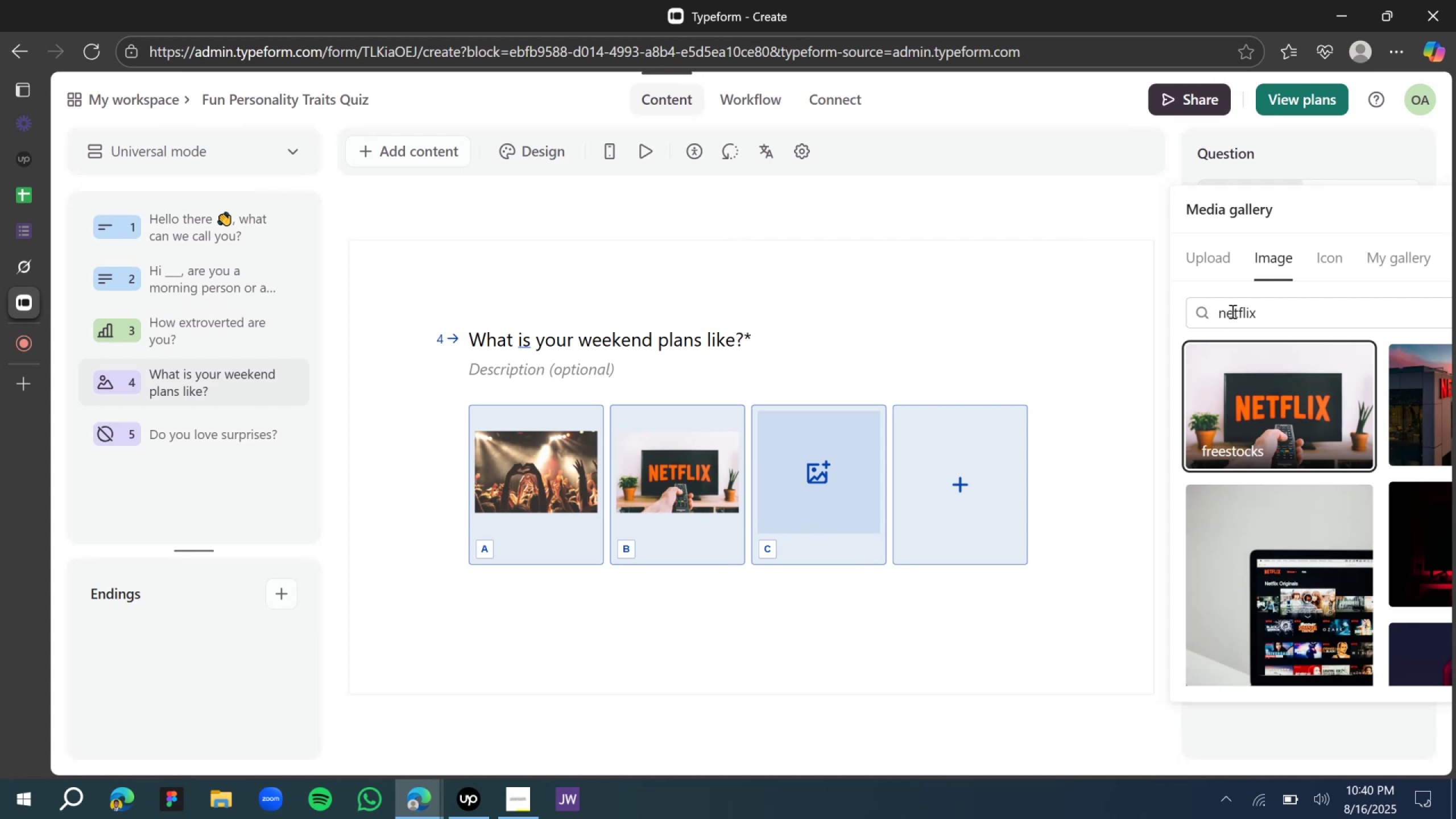 
double_click([1242, 309])
 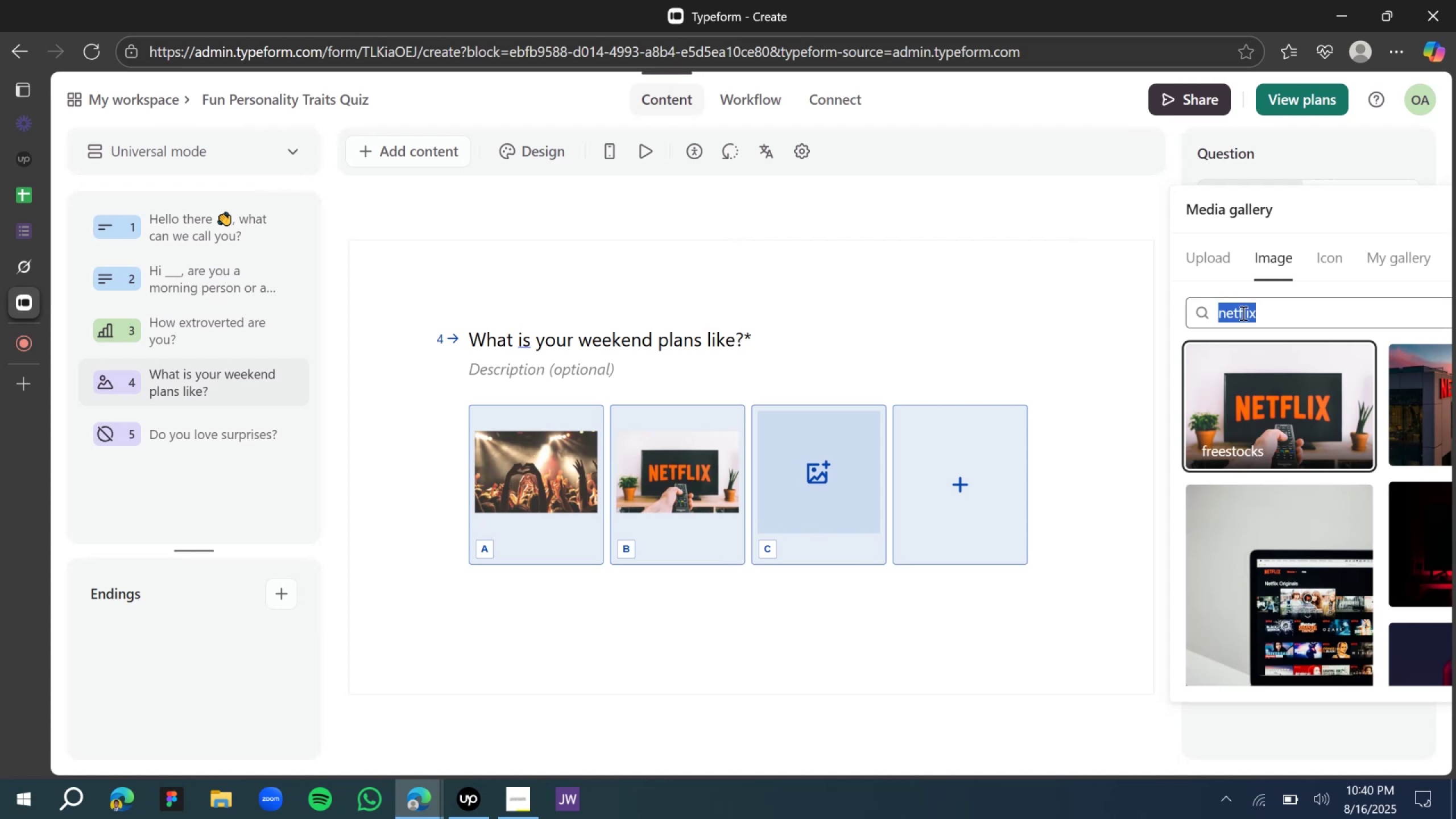 
type(adventur)
 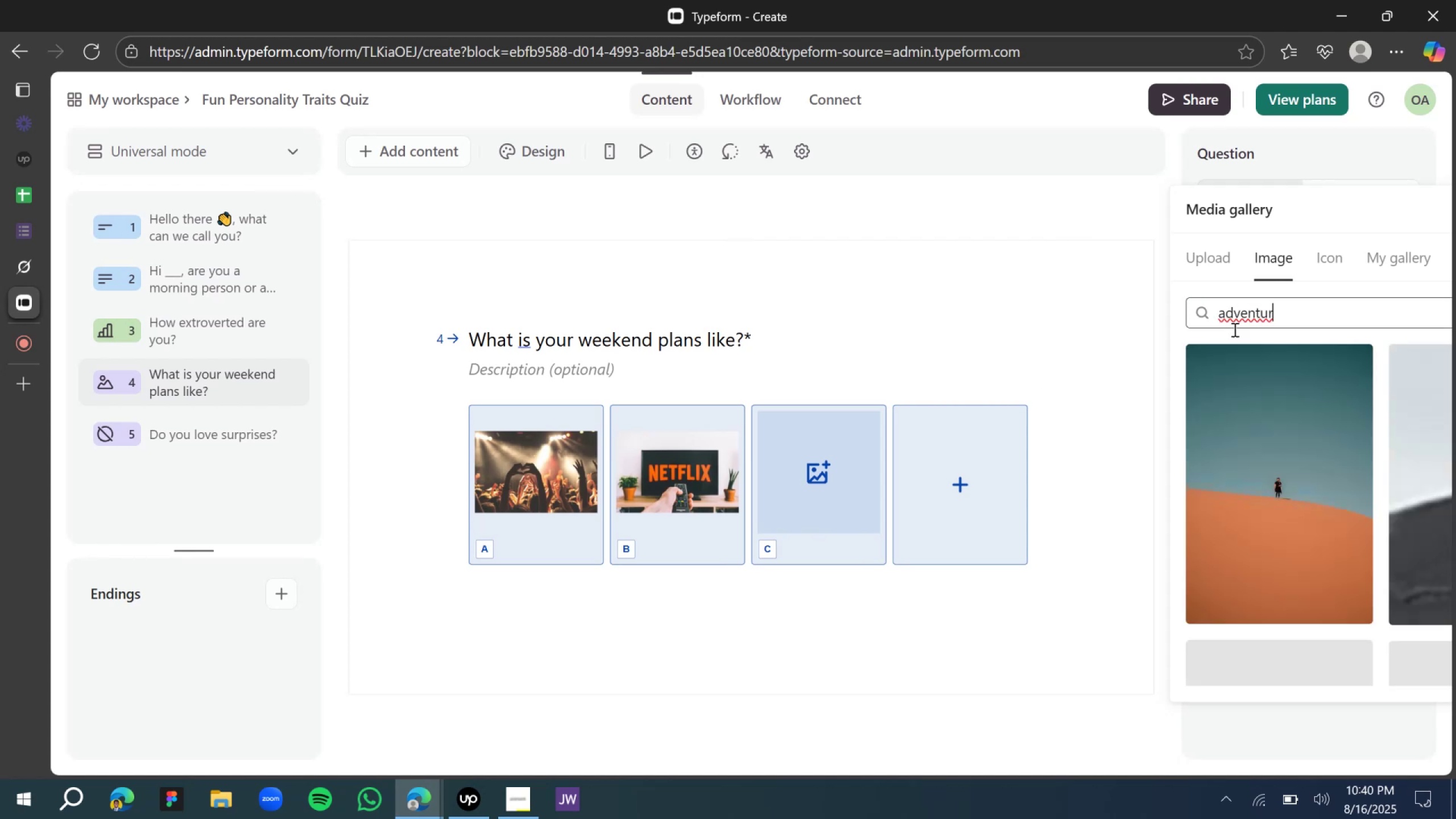 
left_click_drag(start_coordinate=[1287, 195], to_coordinate=[941, 192])
 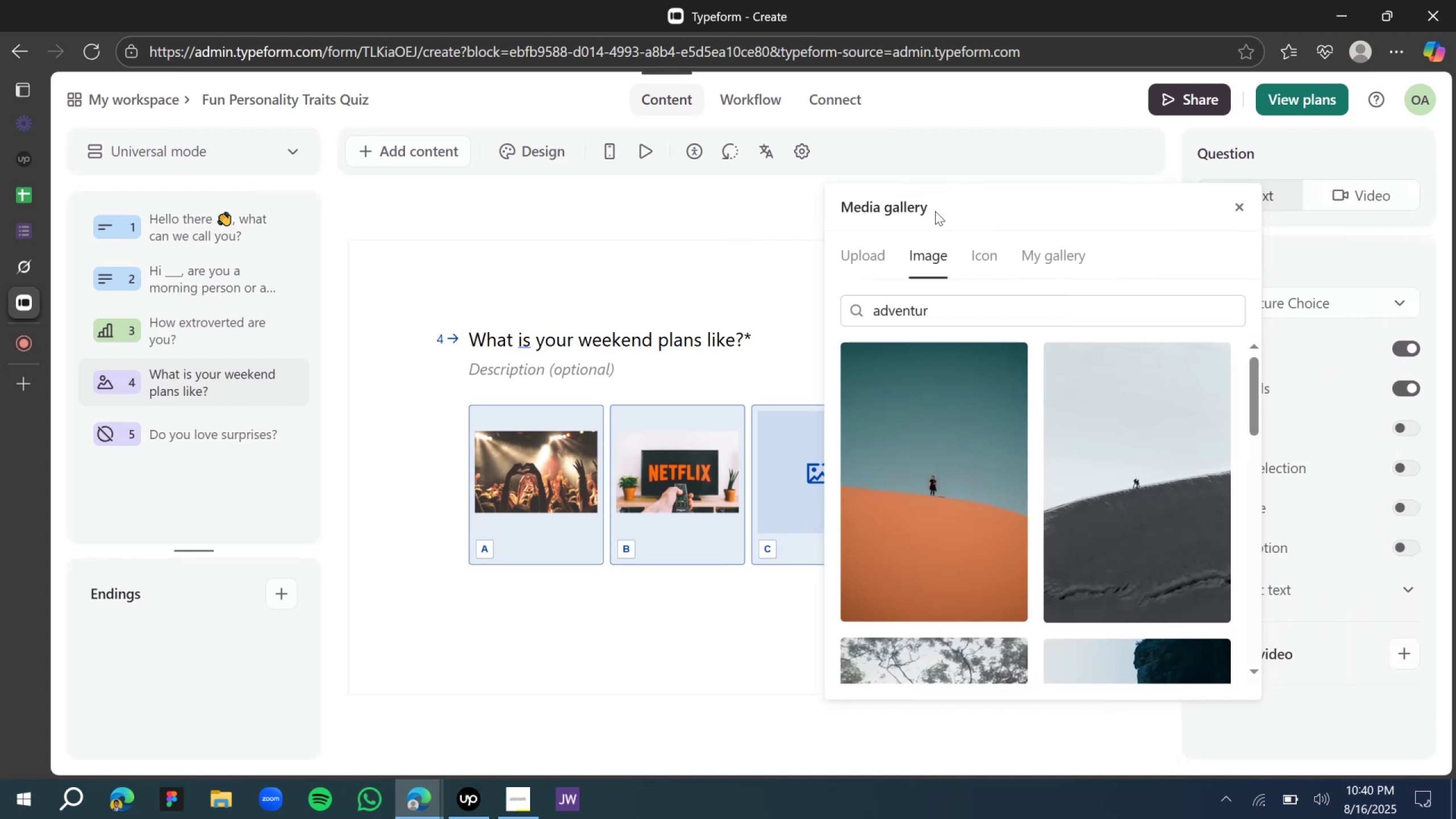 
scroll: coordinate [992, 580], scroll_direction: down, amount: 5.0
 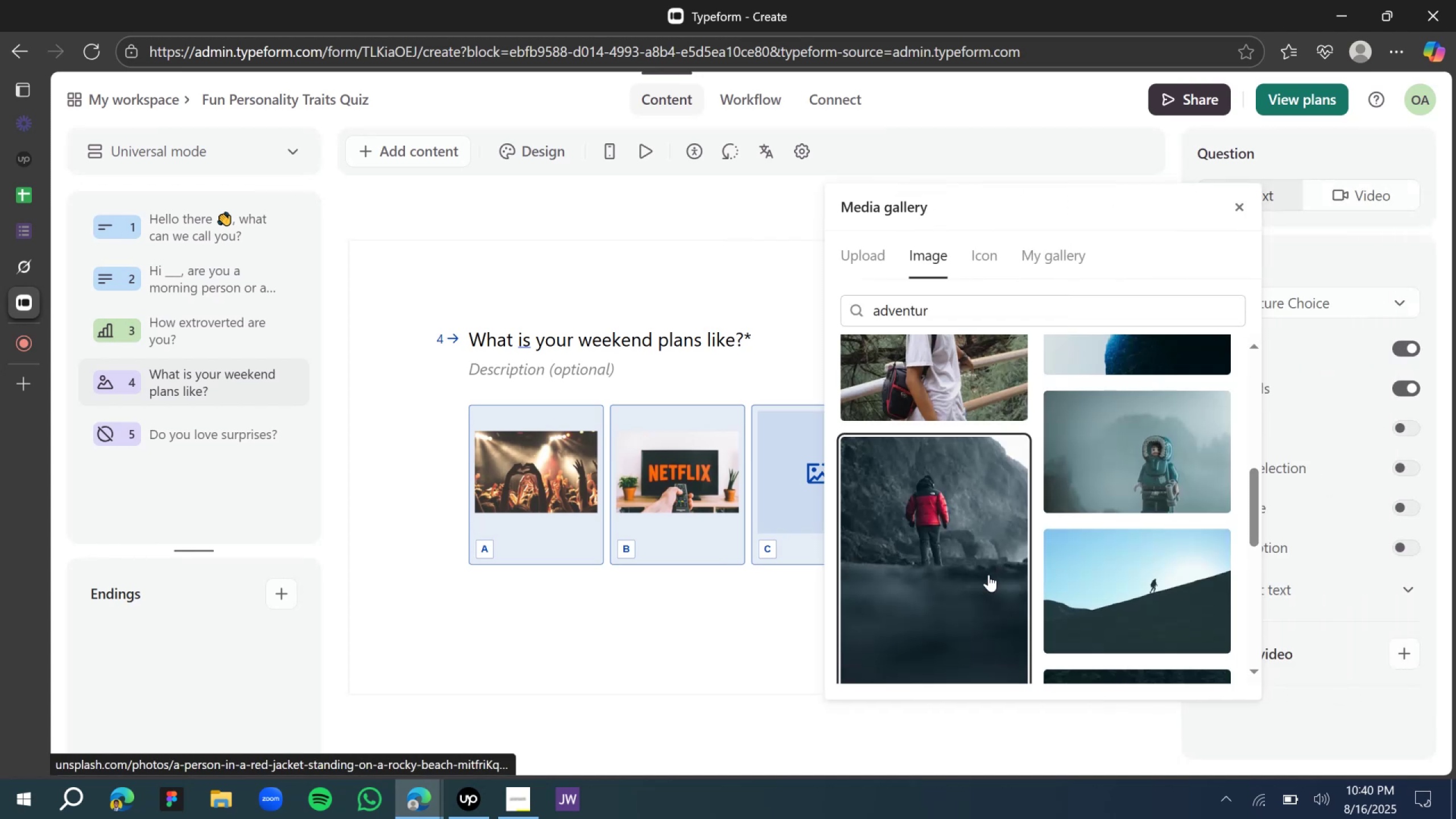 
scroll: coordinate [983, 568], scroll_direction: up, amount: 2.0
 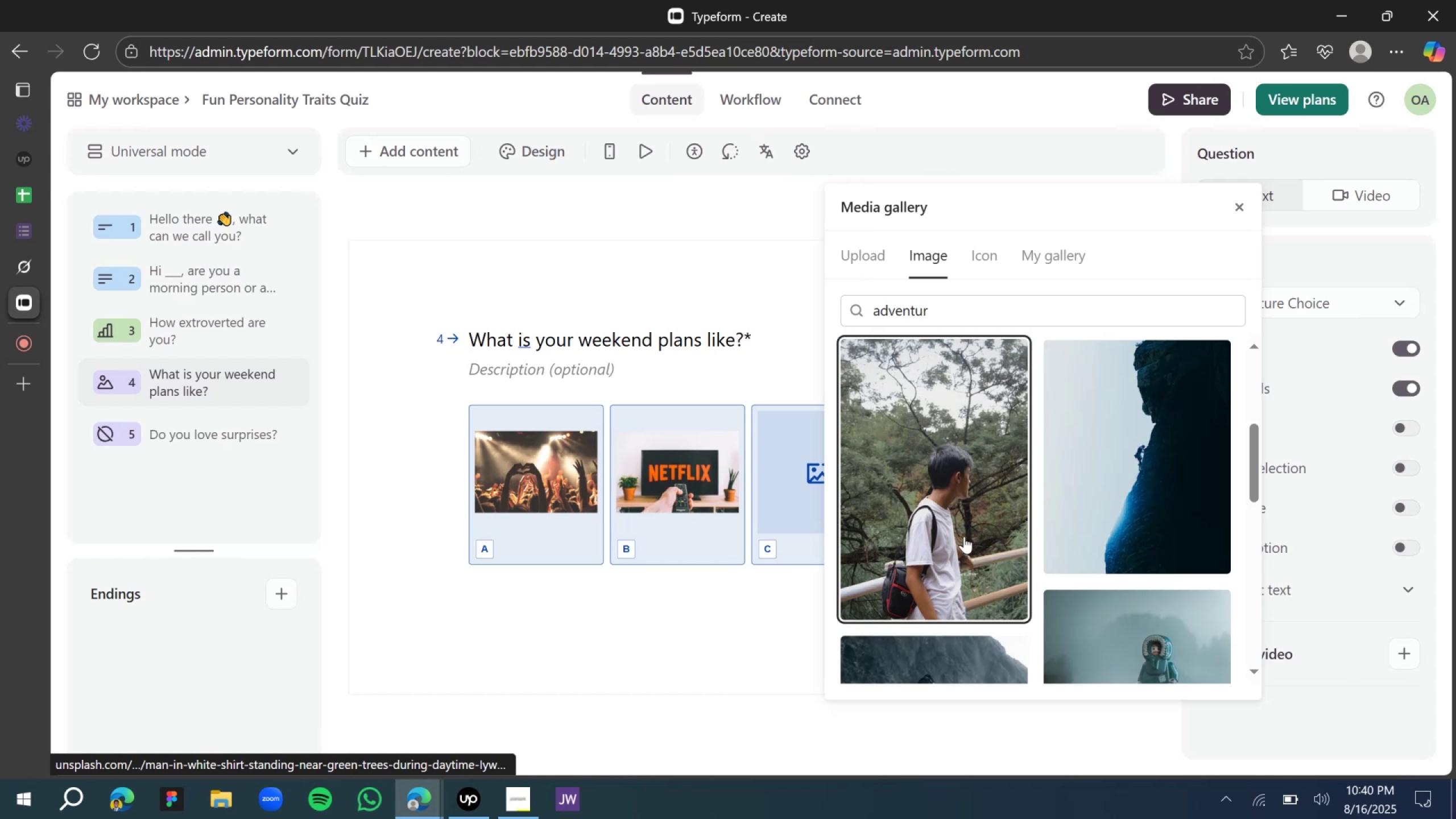 
left_click([963, 535])
 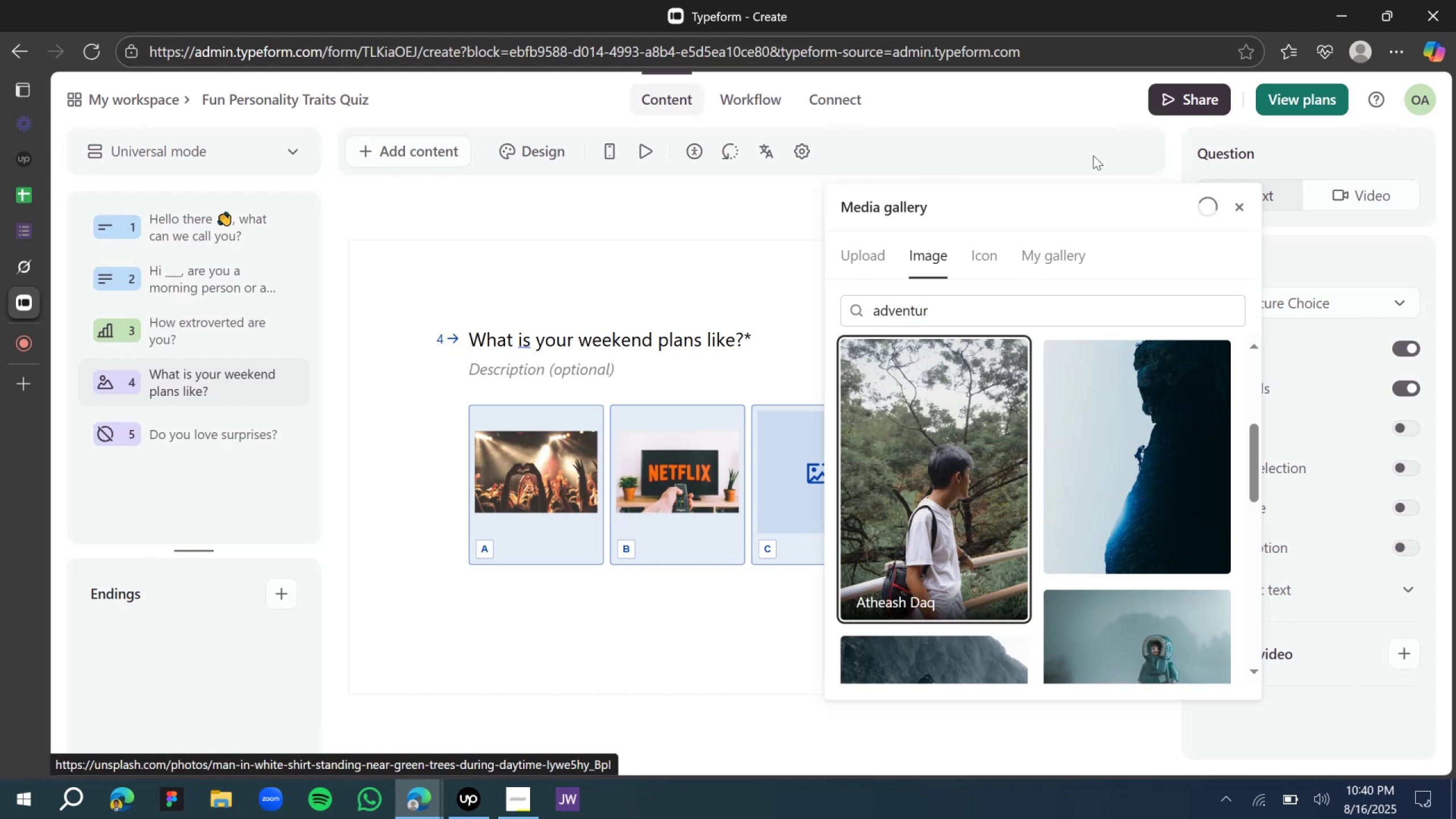 
left_click_drag(start_coordinate=[1022, 199], to_coordinate=[1268, 198])
 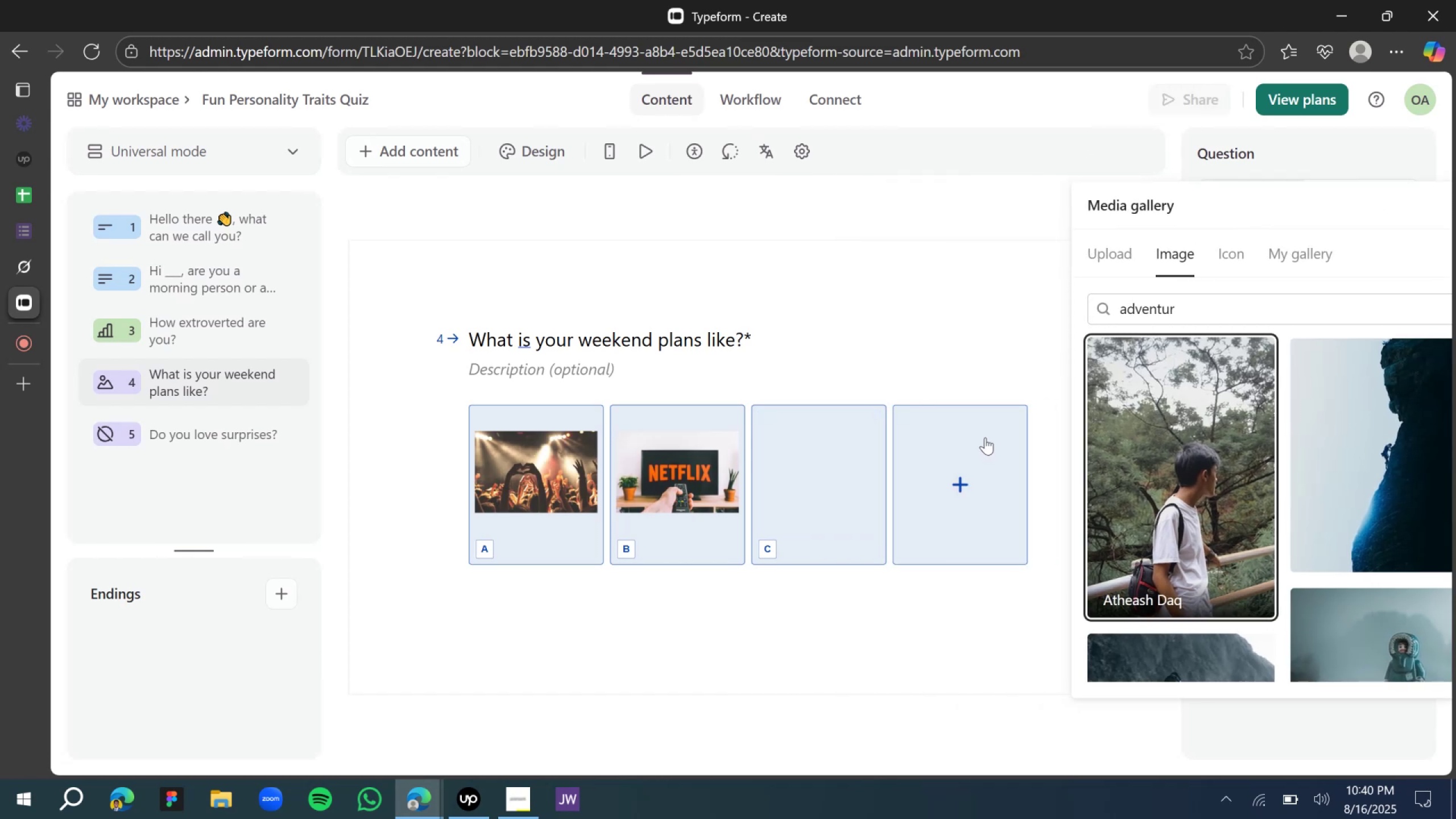 
left_click([965, 479])
 